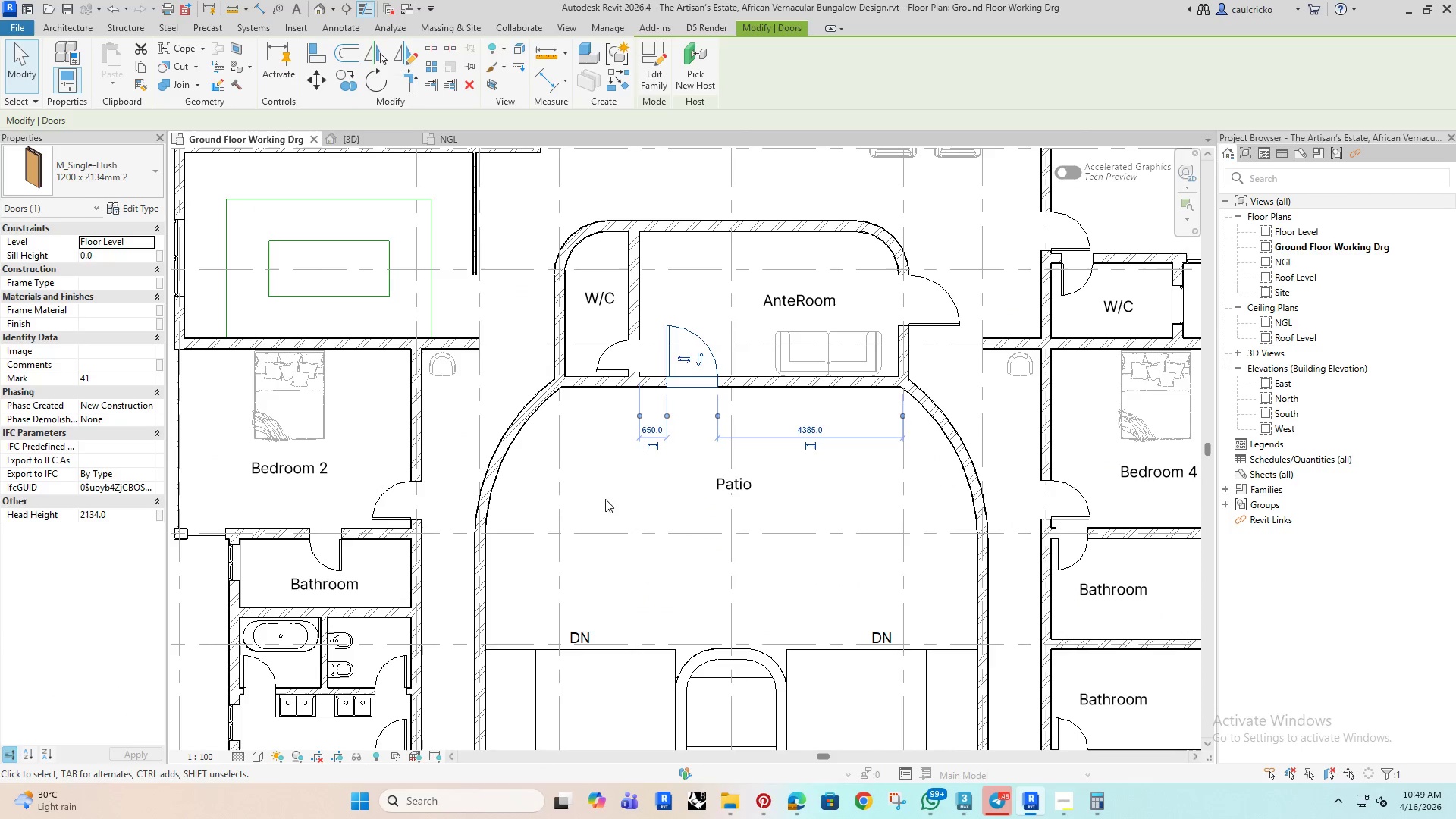 
left_click([605, 499])
 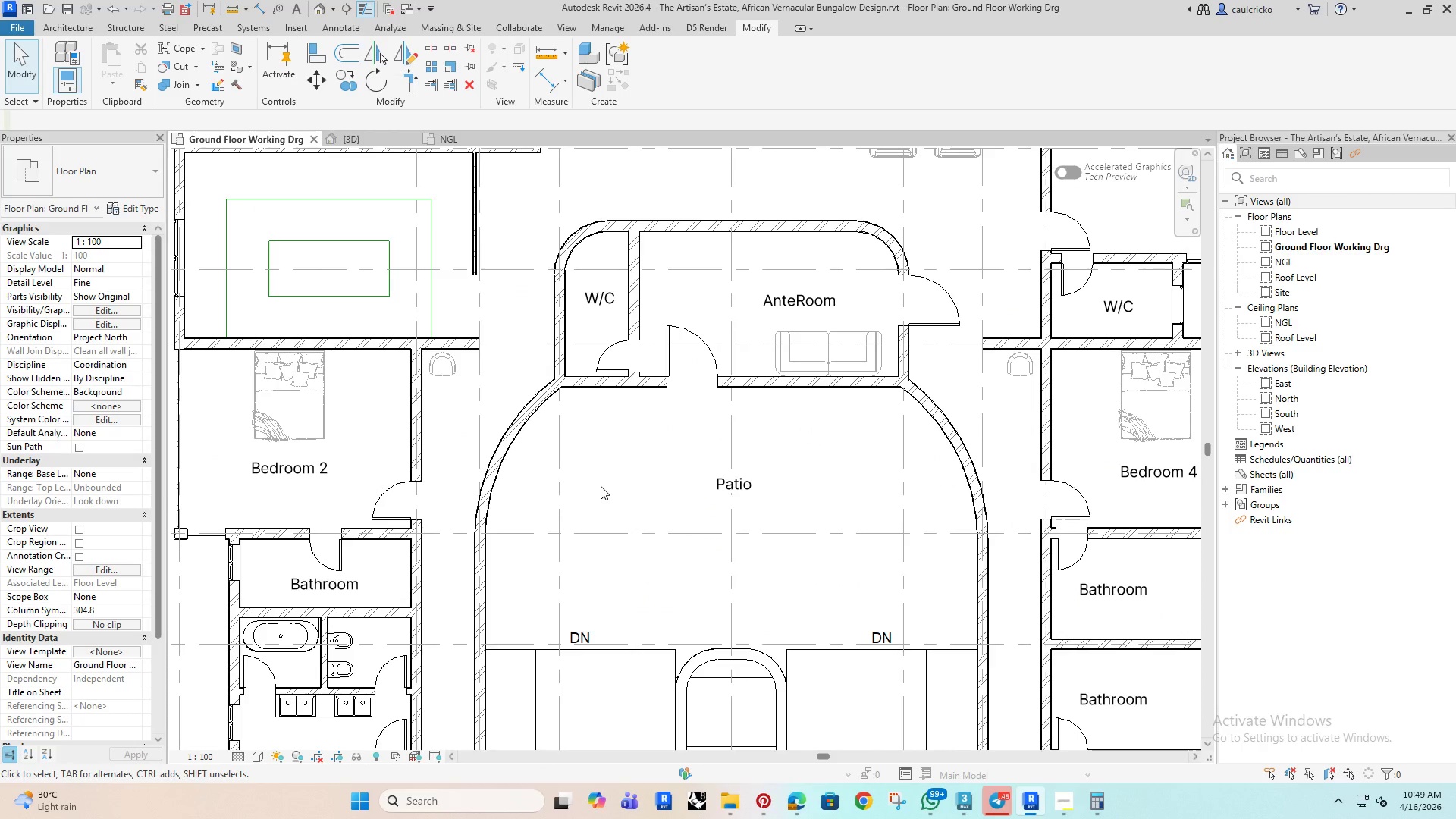 
scroll: coordinate [604, 491], scroll_direction: down, amount: 5.0
 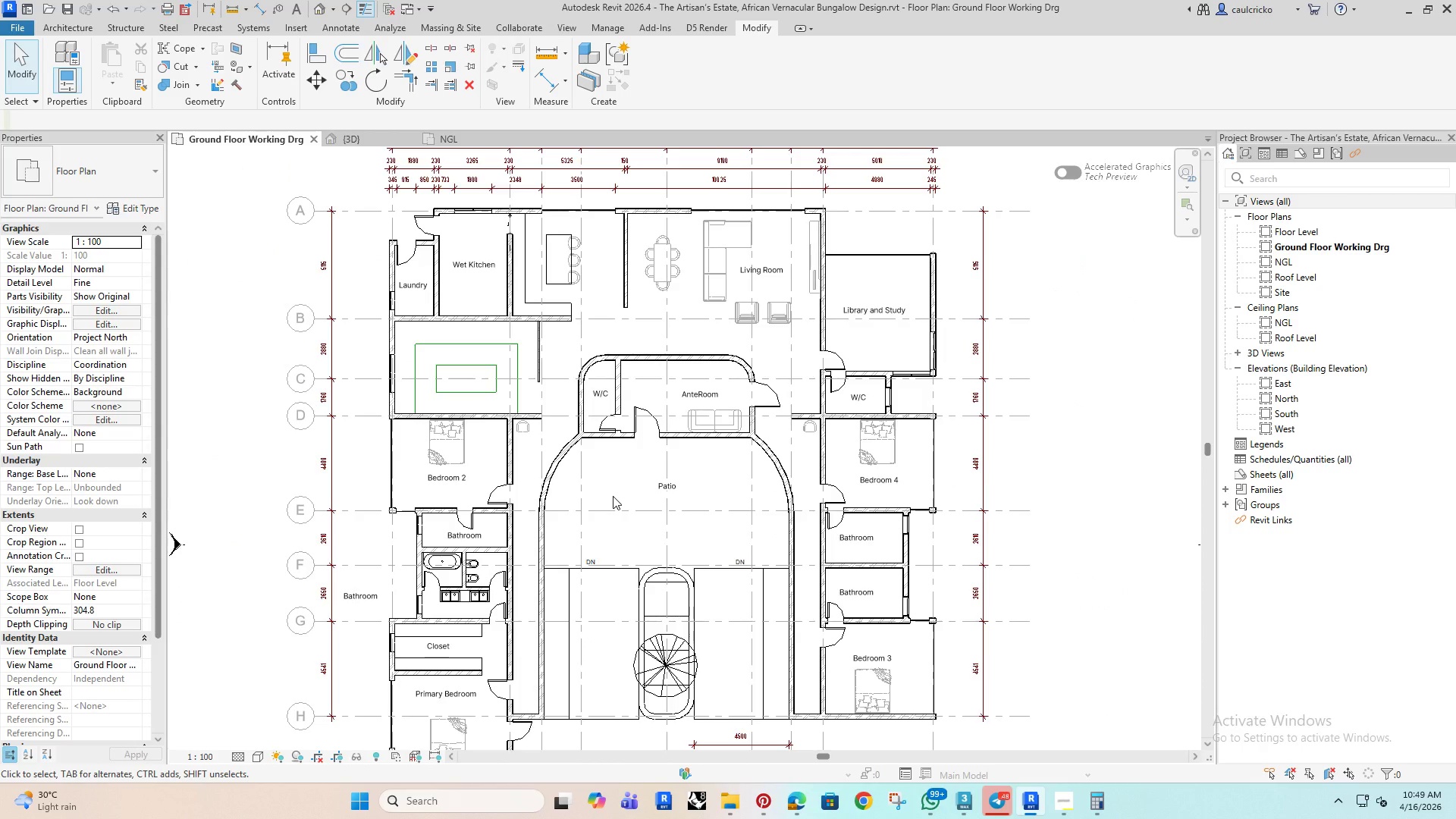 
scroll: coordinate [613, 496], scroll_direction: none, amount: 0.0
 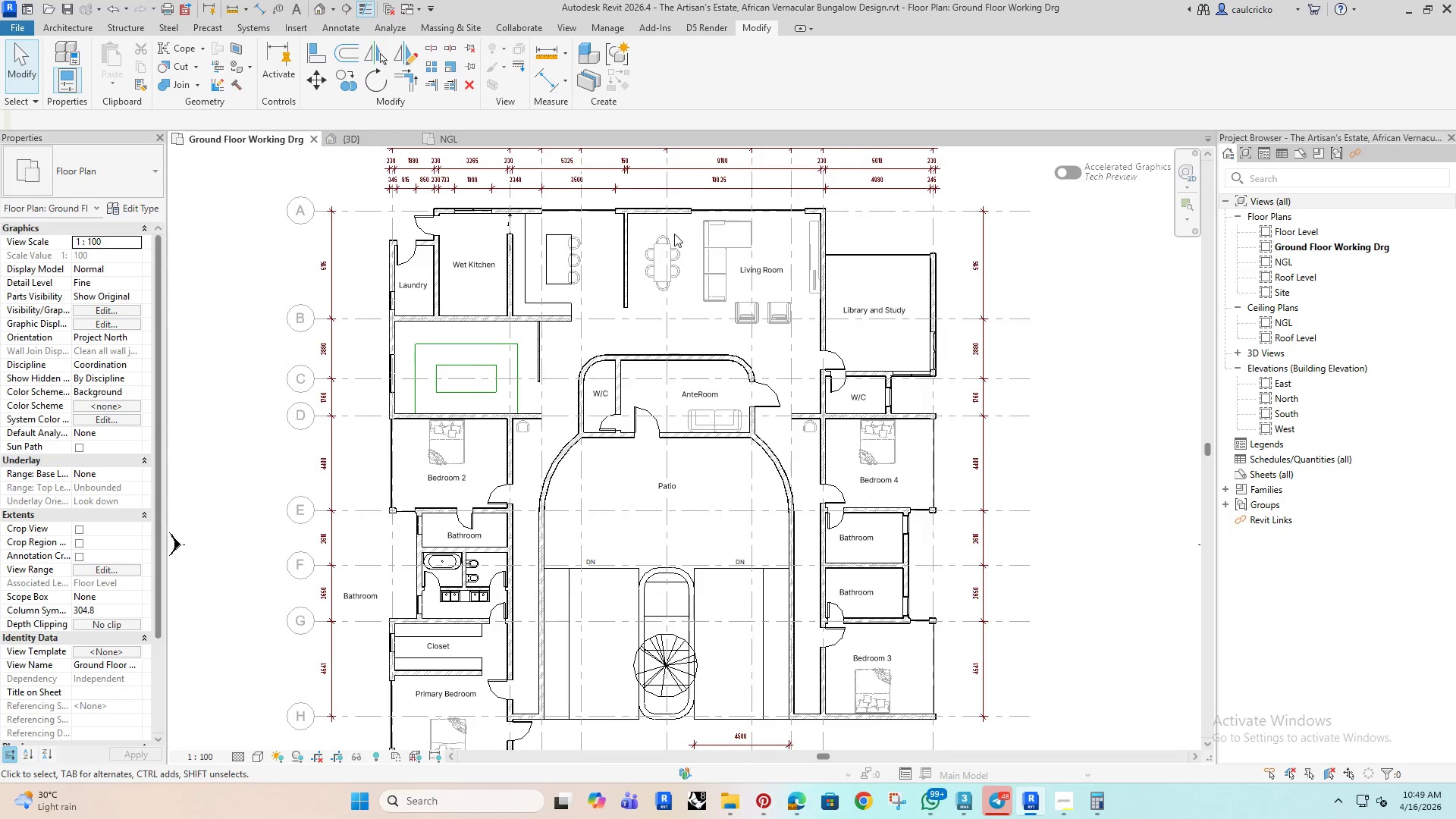 
scroll: coordinate [716, 306], scroll_direction: up, amount: 6.0
 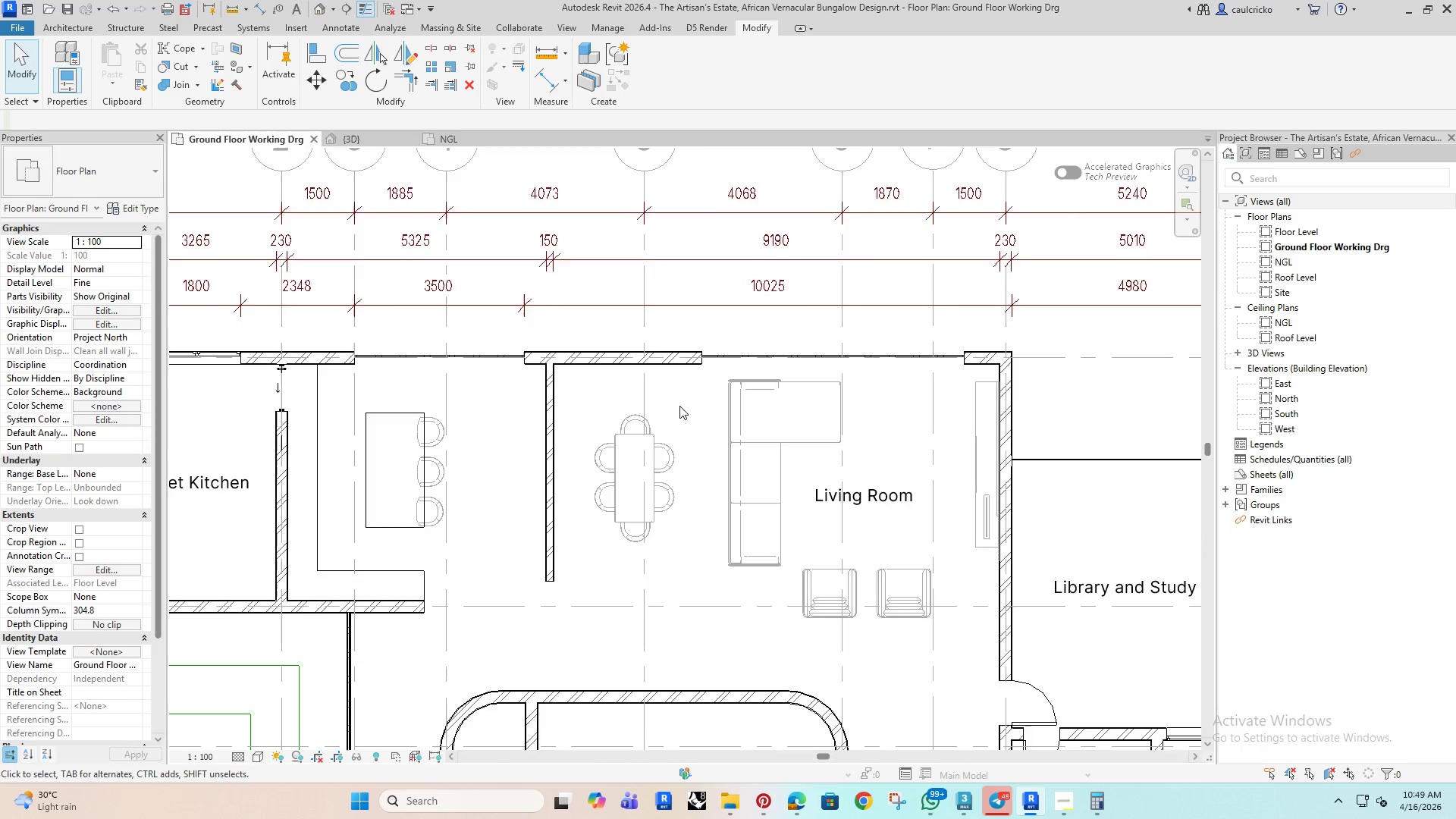 
scroll: coordinate [676, 411], scroll_direction: down, amount: 4.0
 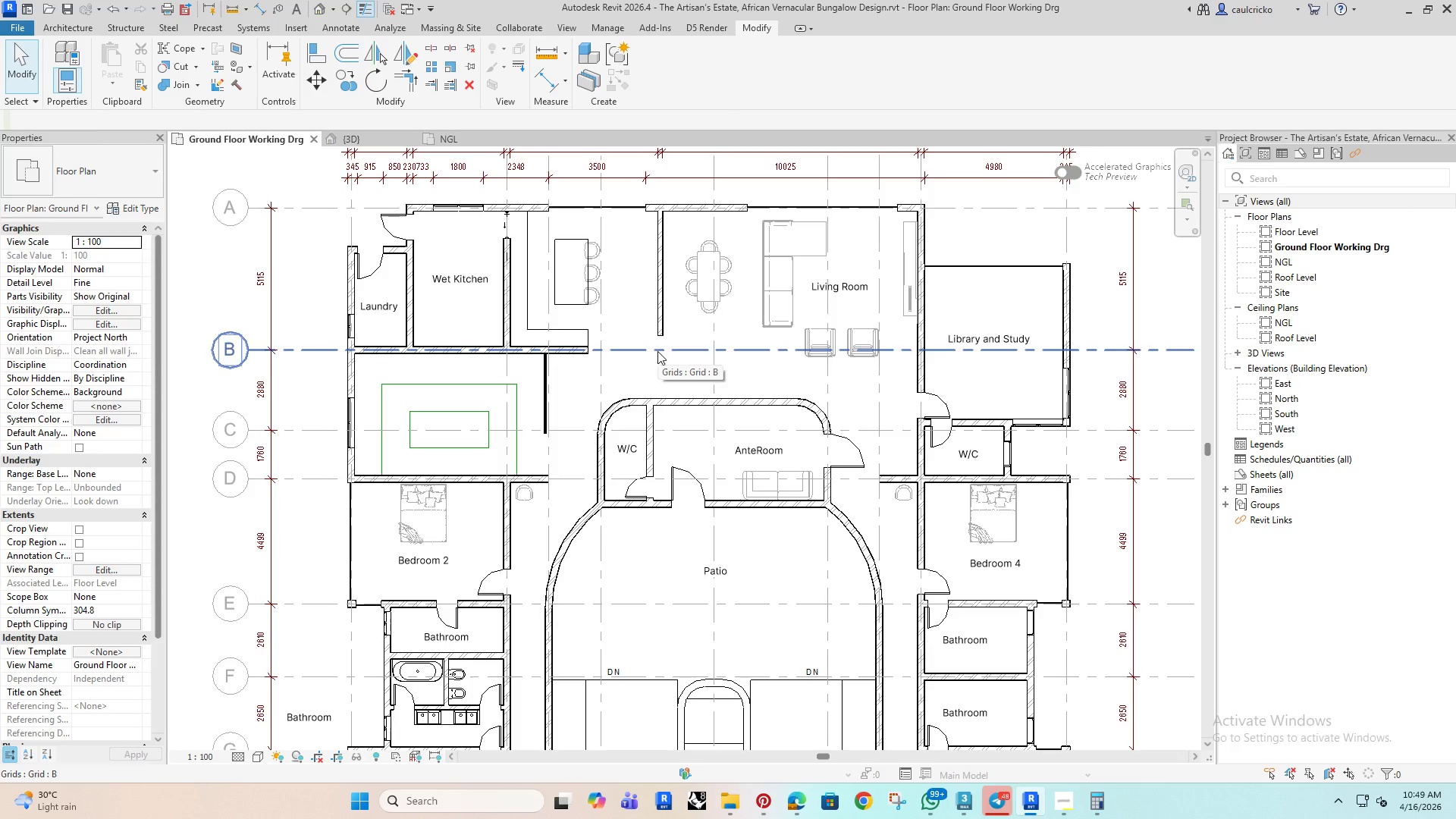 
left_click([441, 267])
 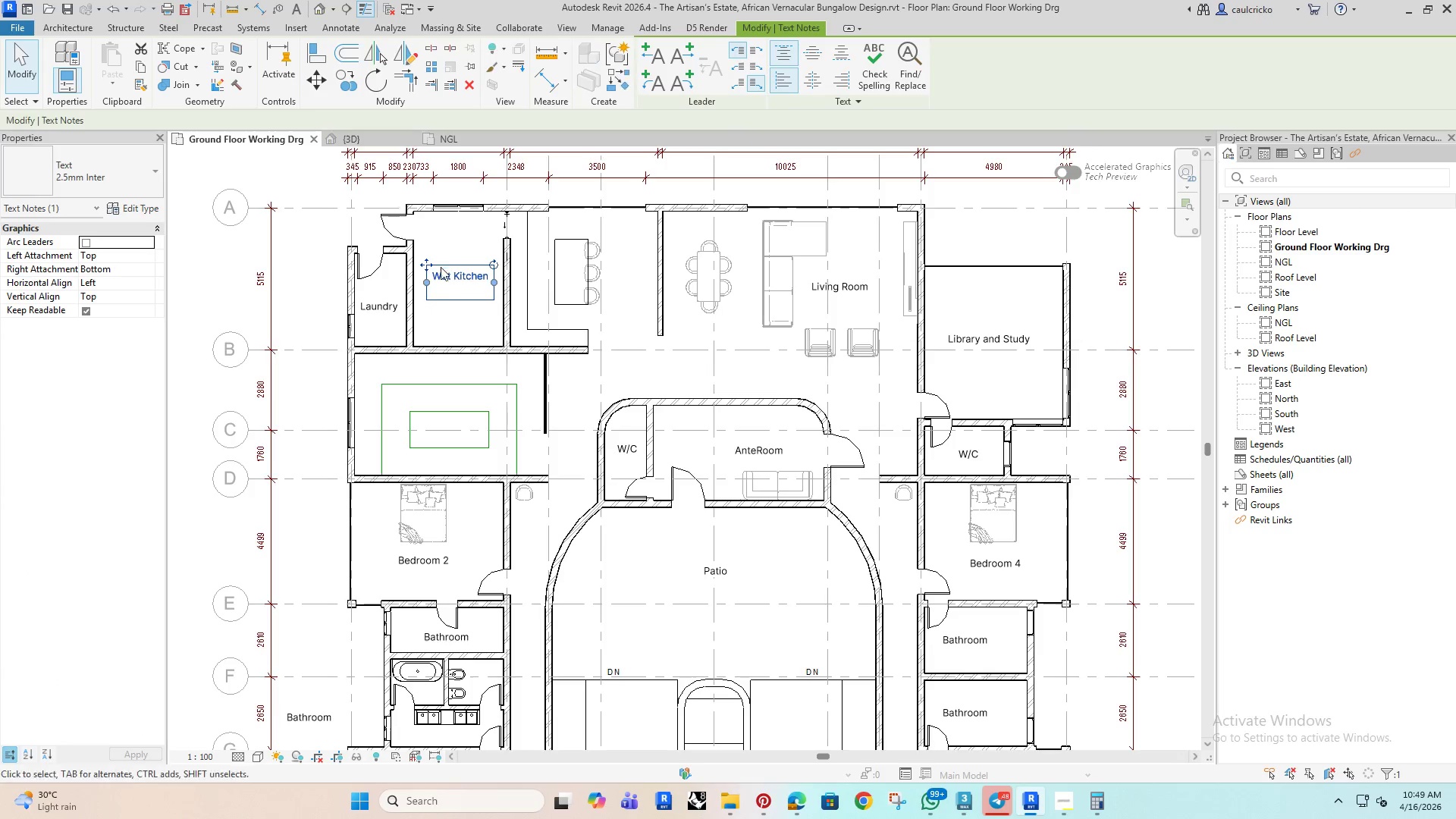 
key(ArrowLeft)
 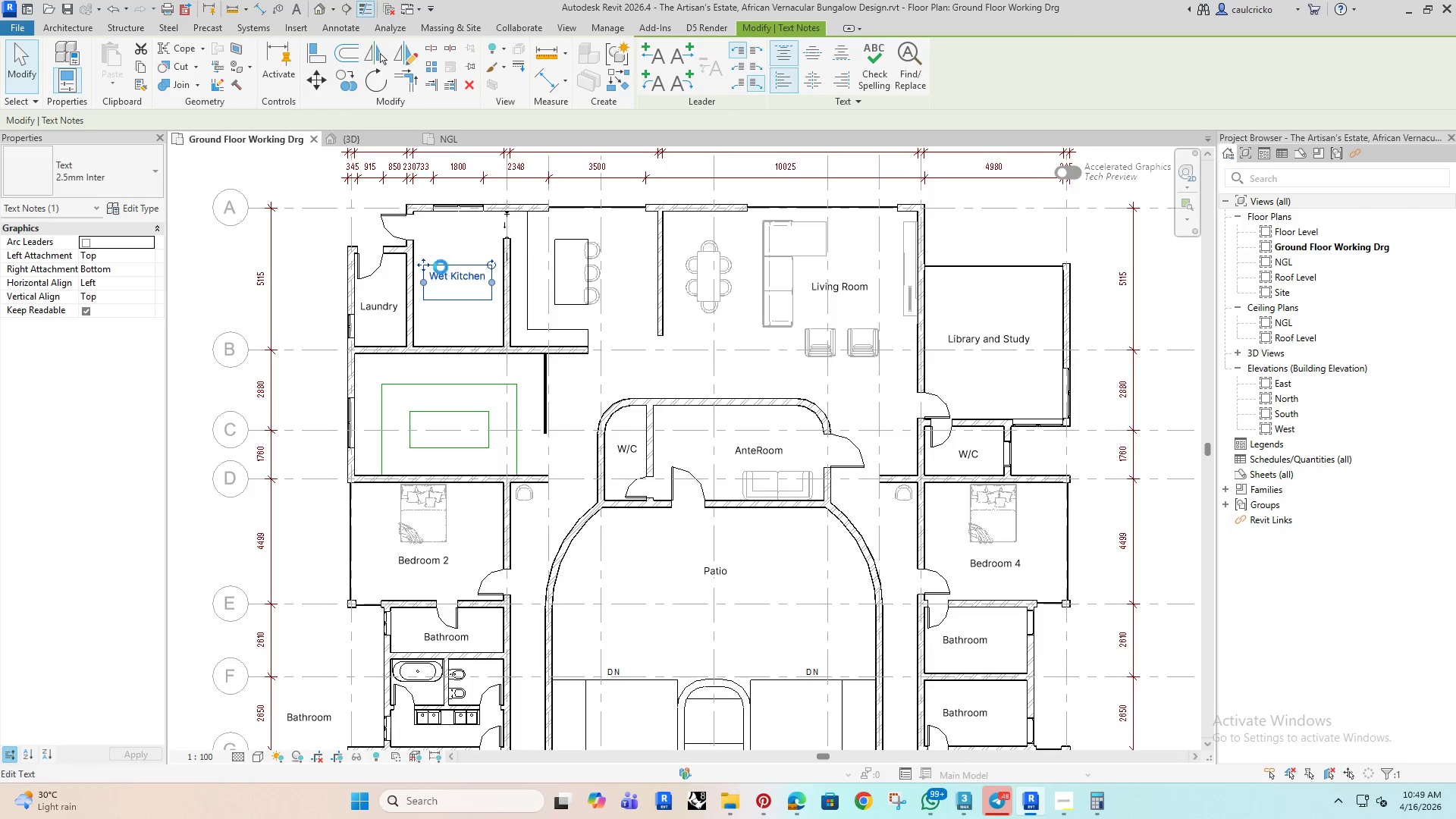 
key(ArrowLeft)
 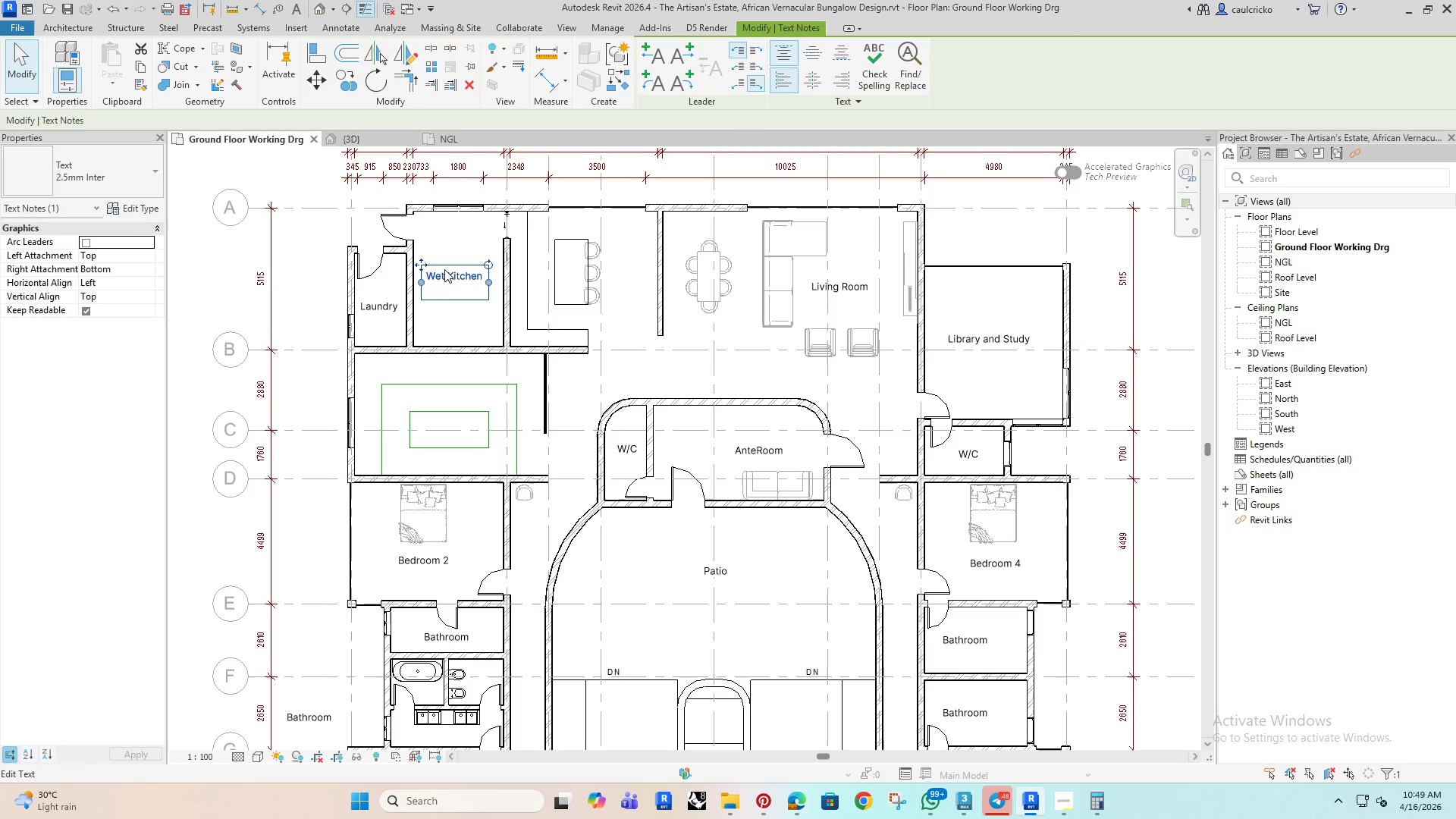 
key(ArrowDown)
 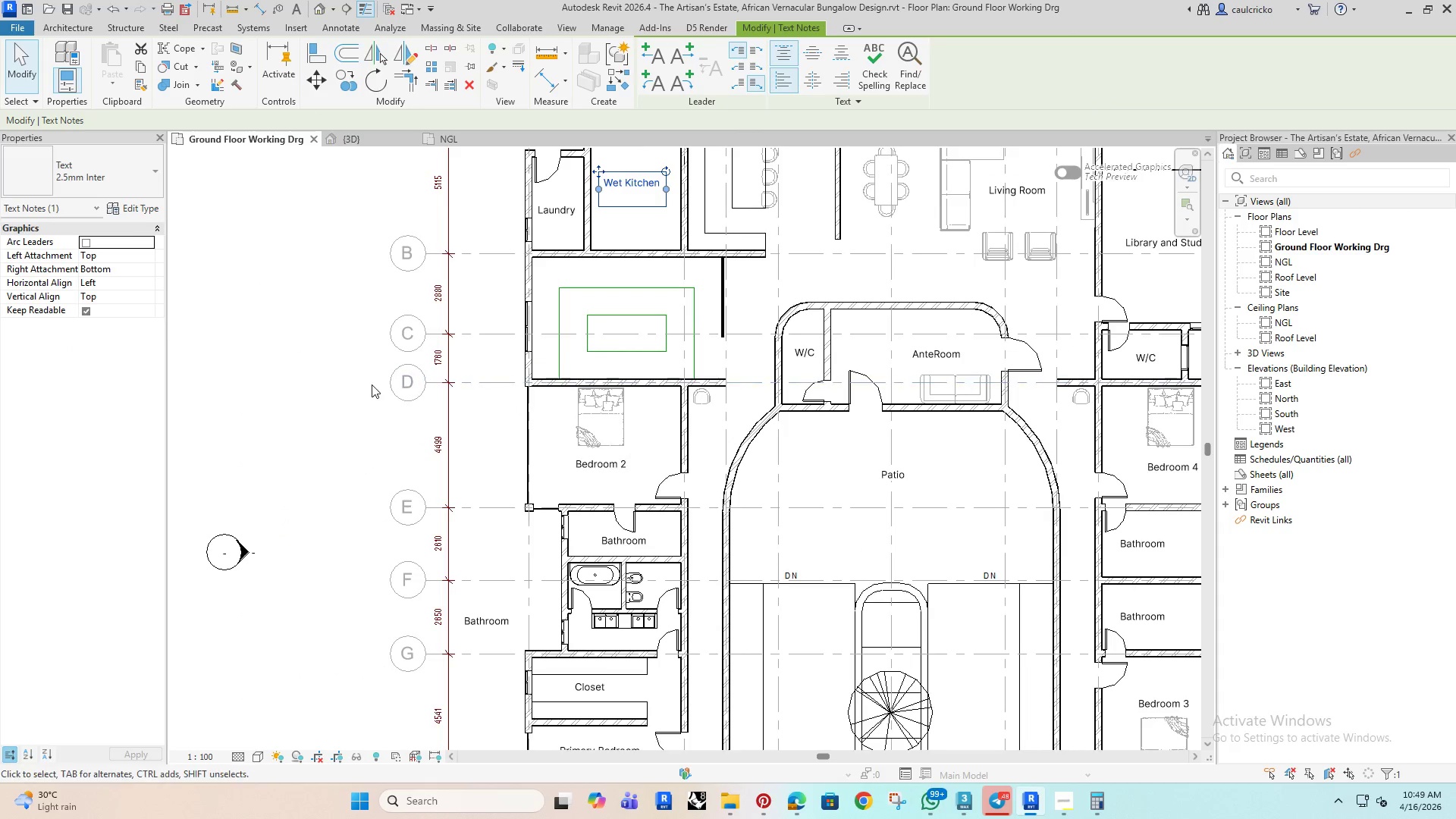 
left_click([350, 508])
 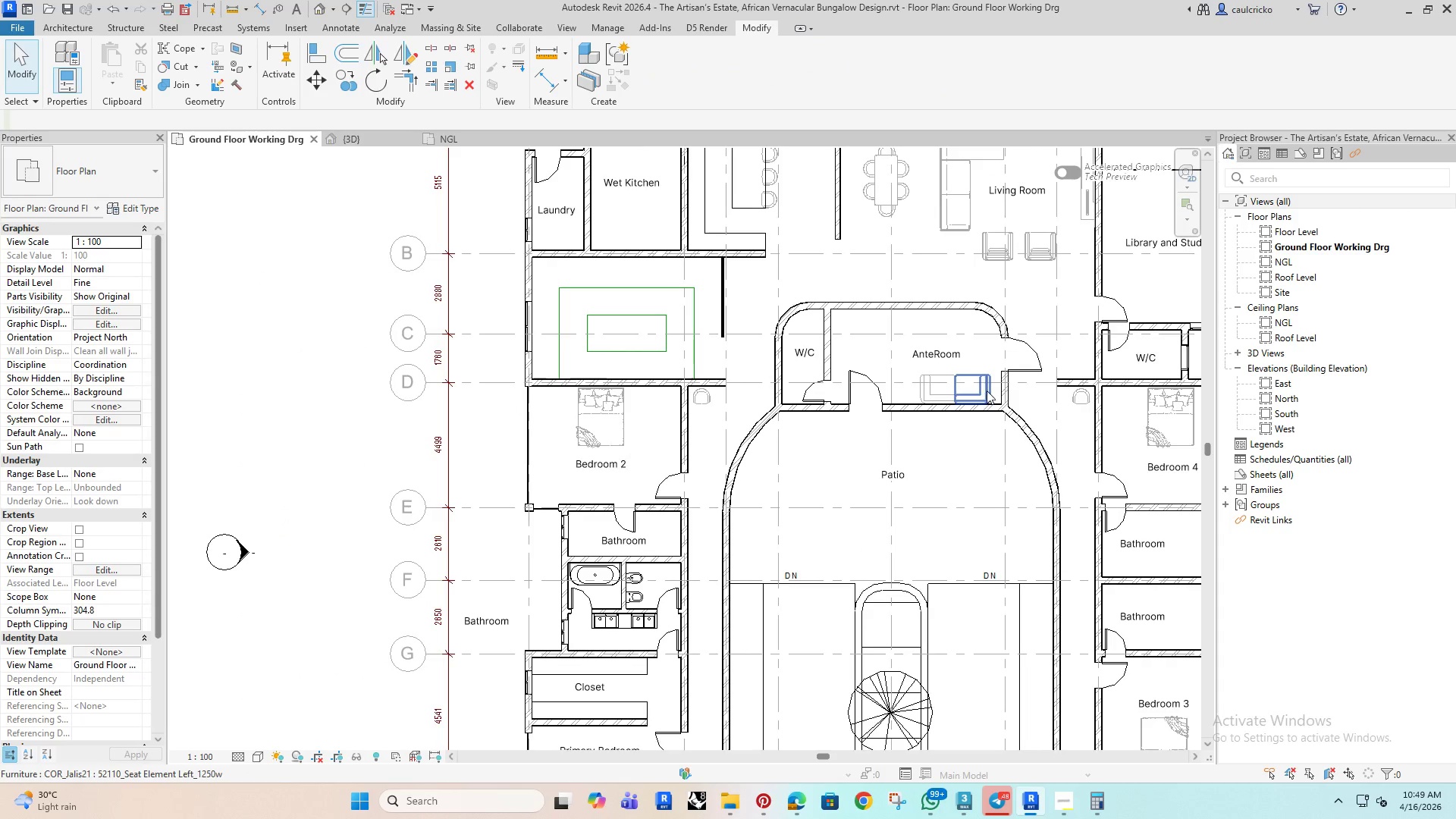 
left_click([987, 391])
 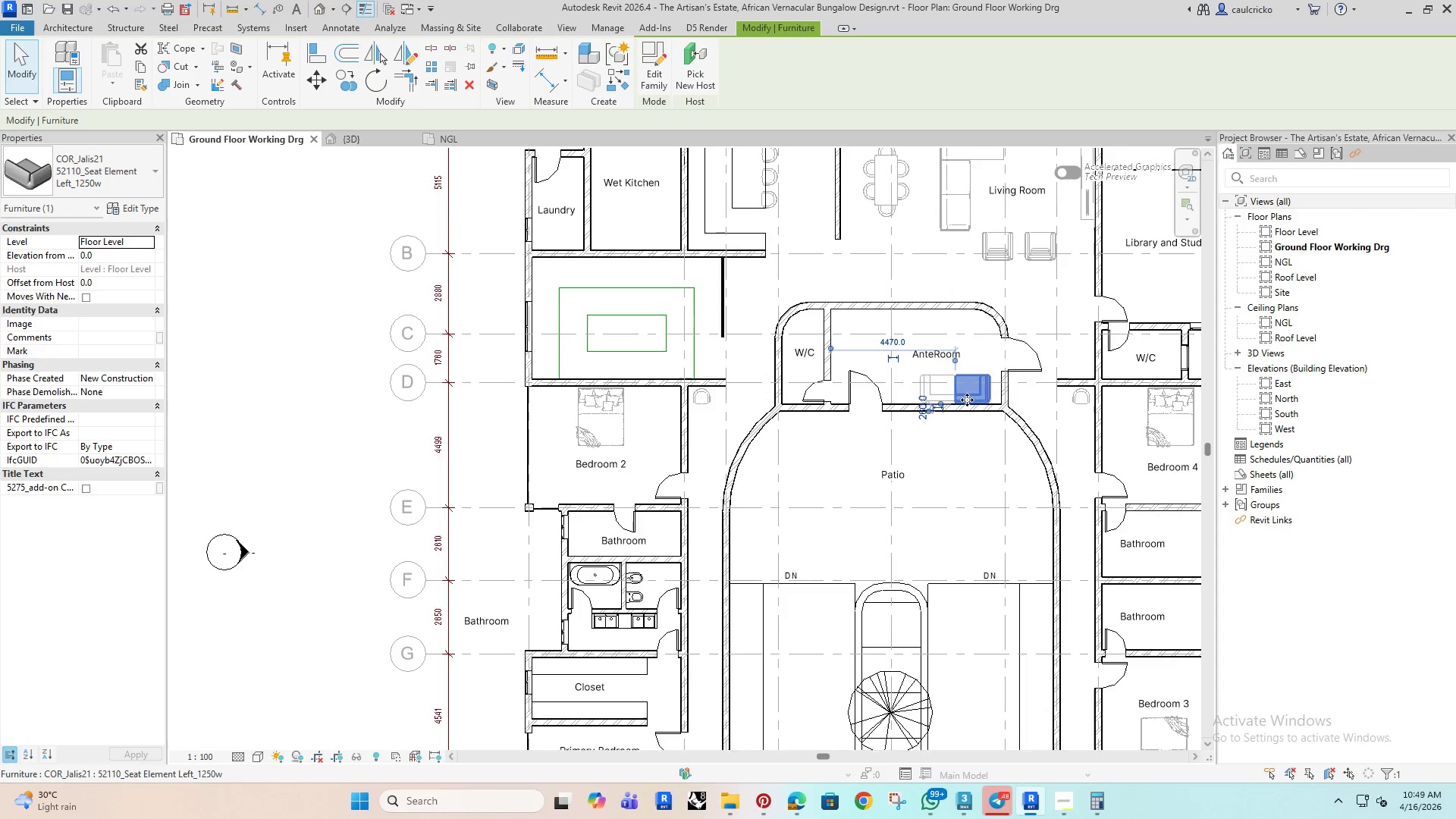 
key(C)
 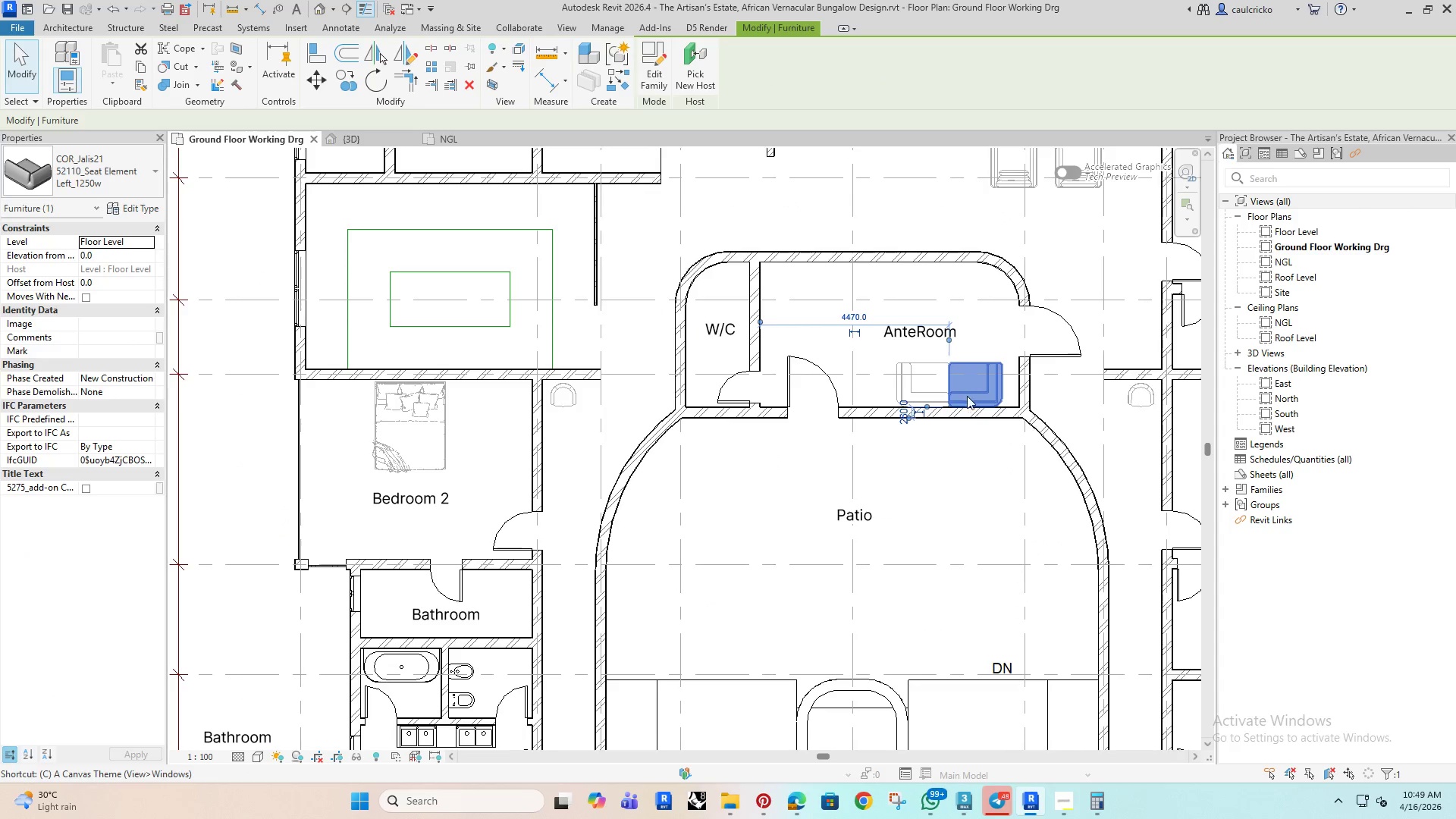 
scroll: coordinate [967, 399], scroll_direction: up, amount: 3.0
 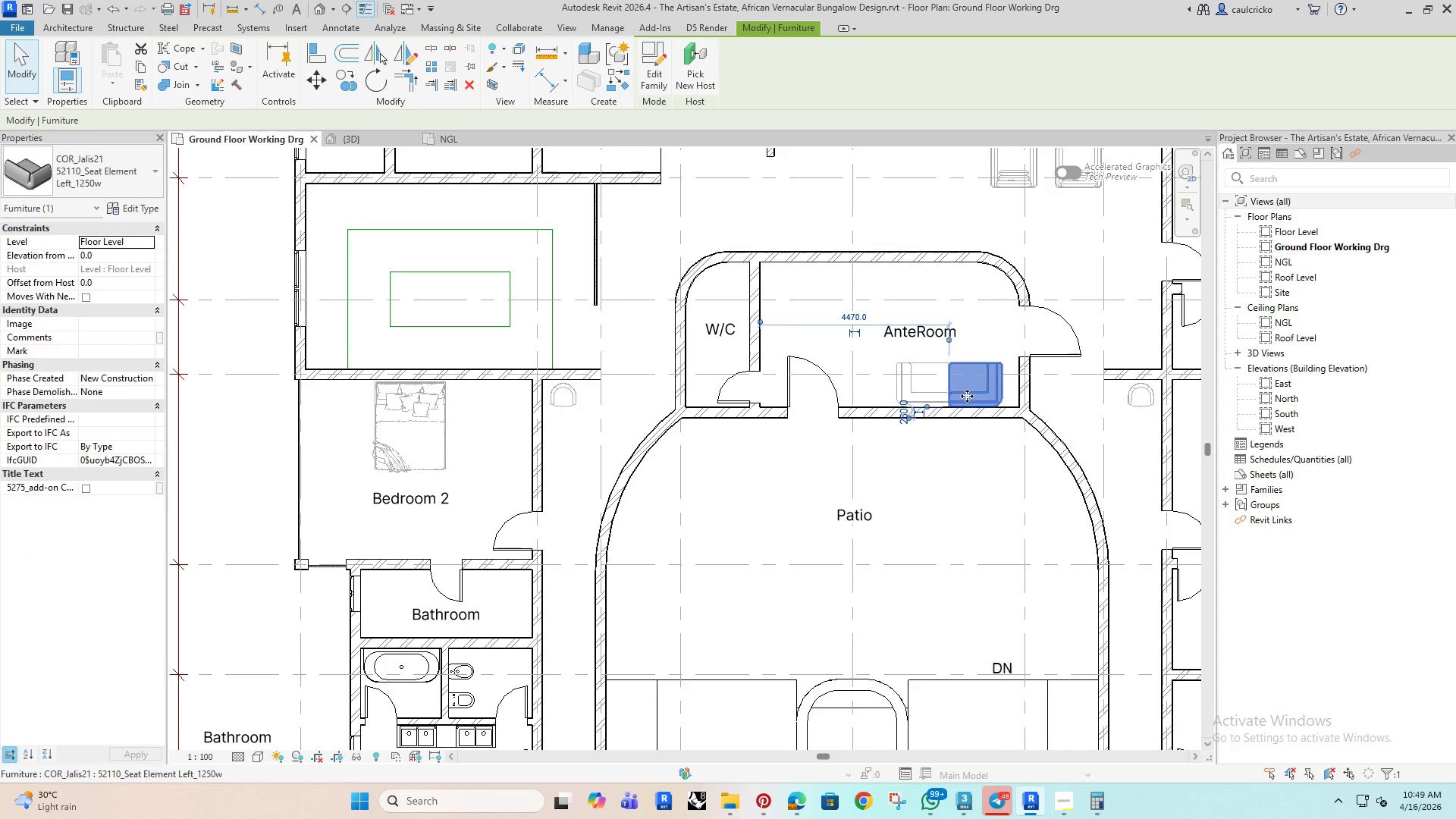 
key(O)
 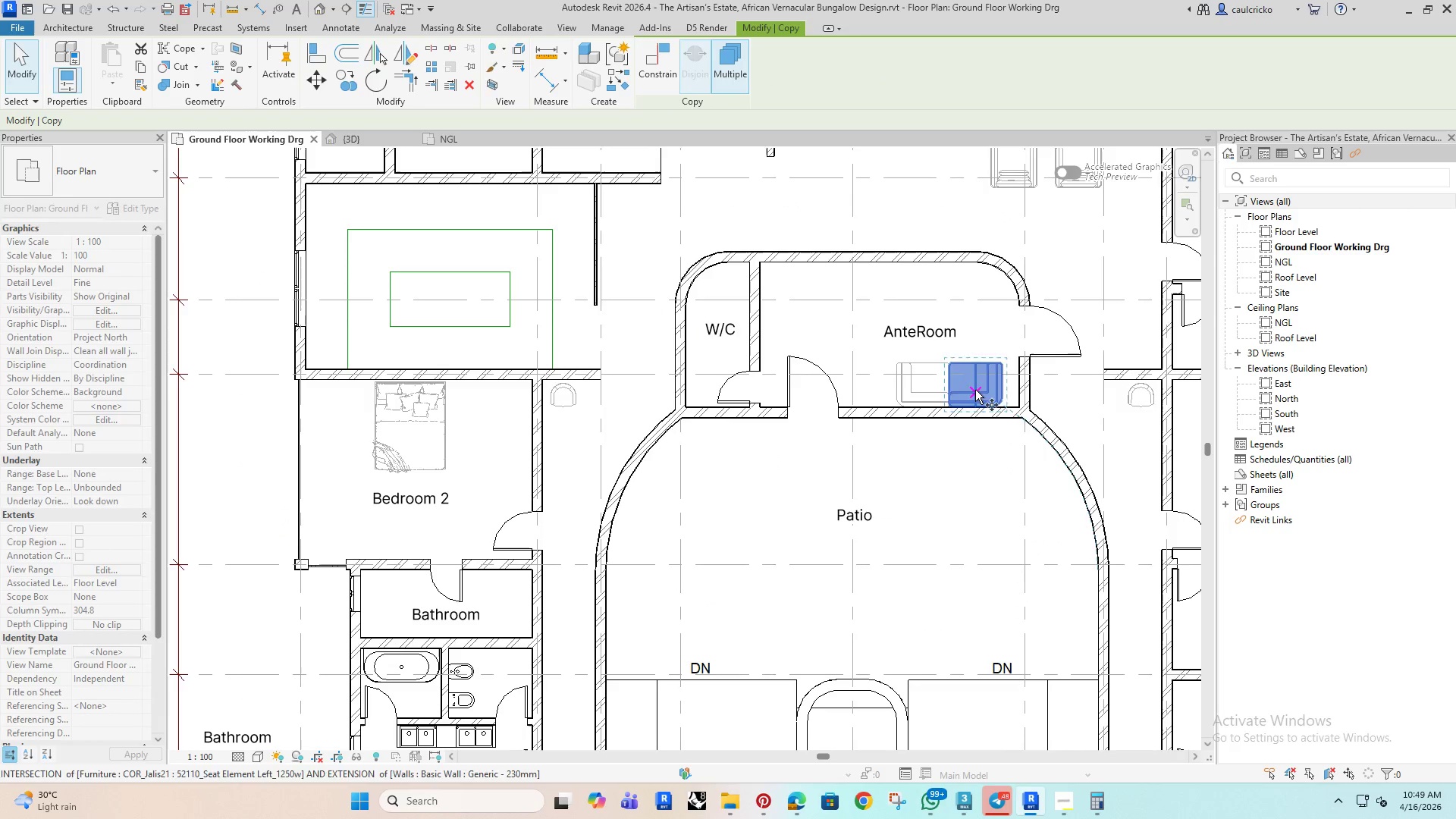 
left_click_drag(start_coordinate=[975, 390], to_coordinate=[969, 390])
 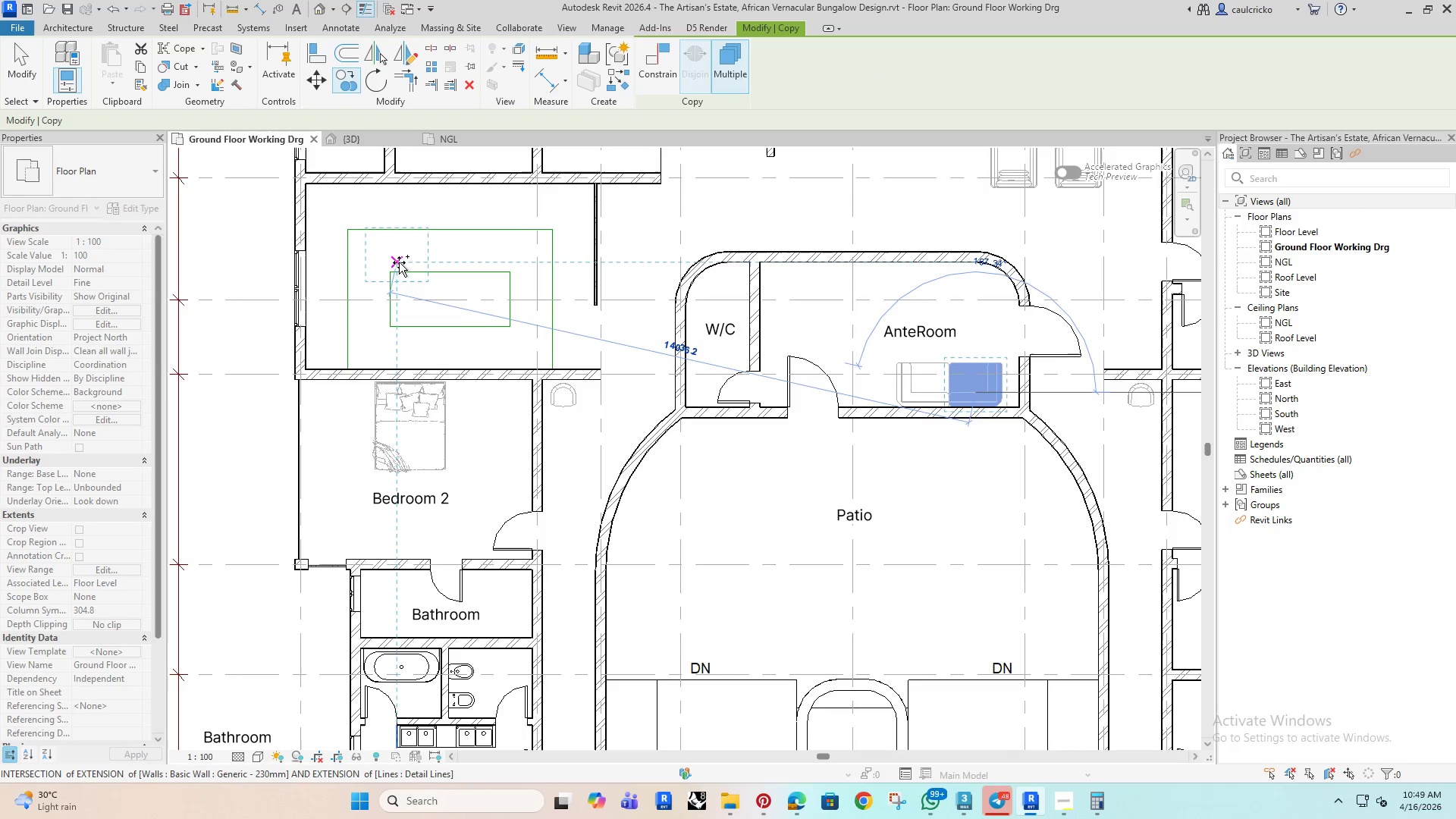 
left_click([399, 262])
 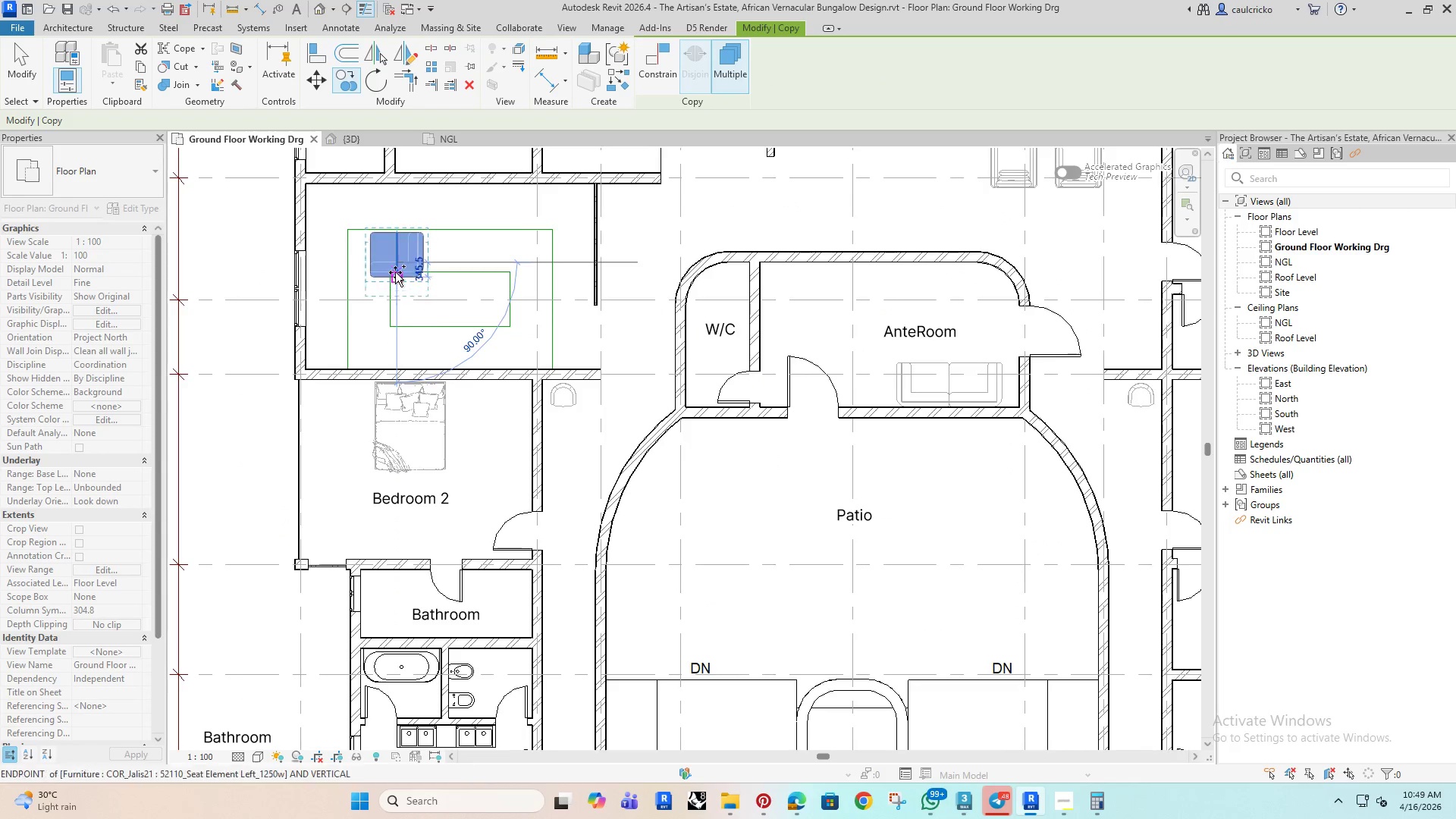 
scroll: coordinate [384, 265], scroll_direction: up, amount: 5.0
 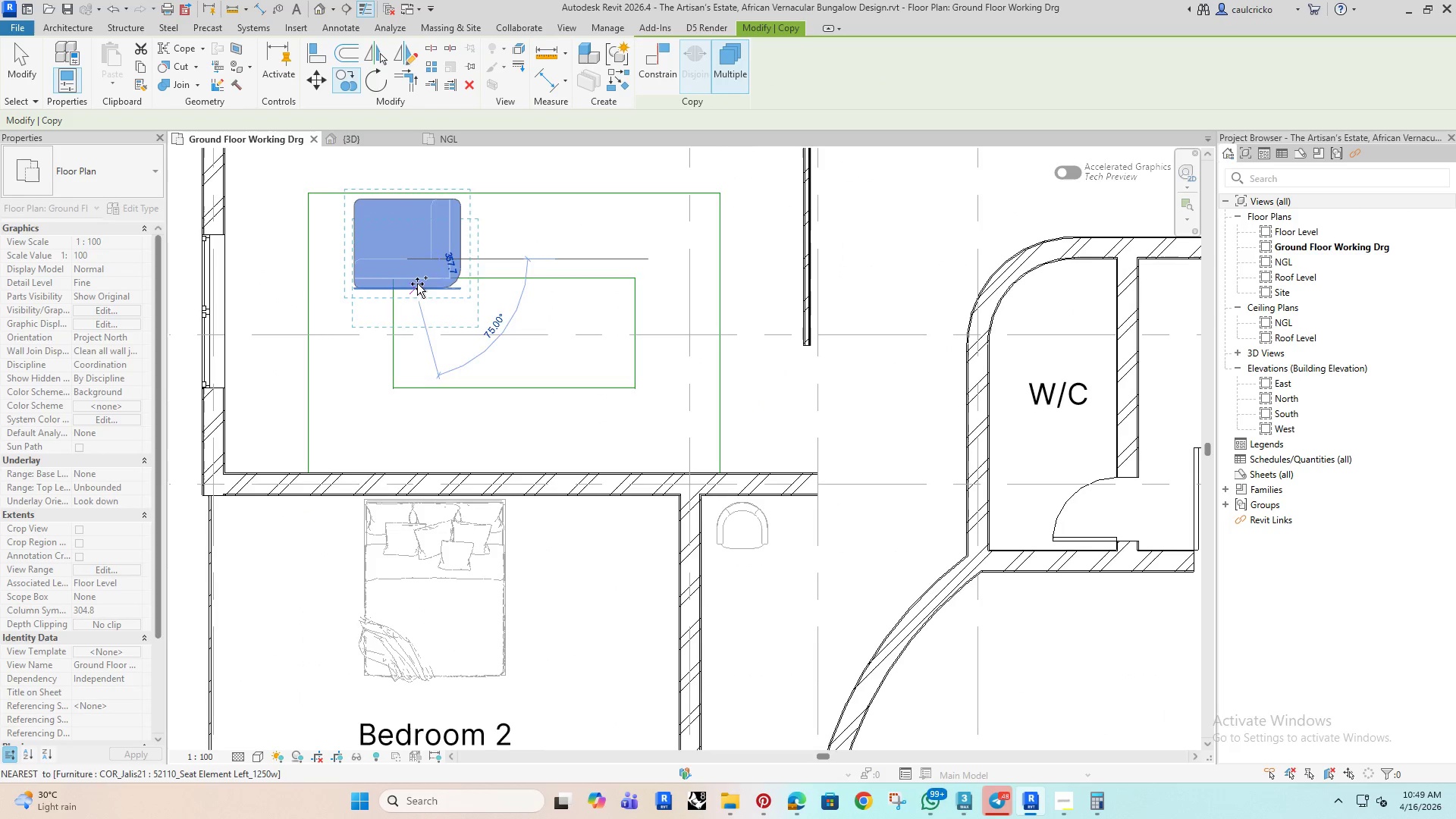 
key(Escape)
 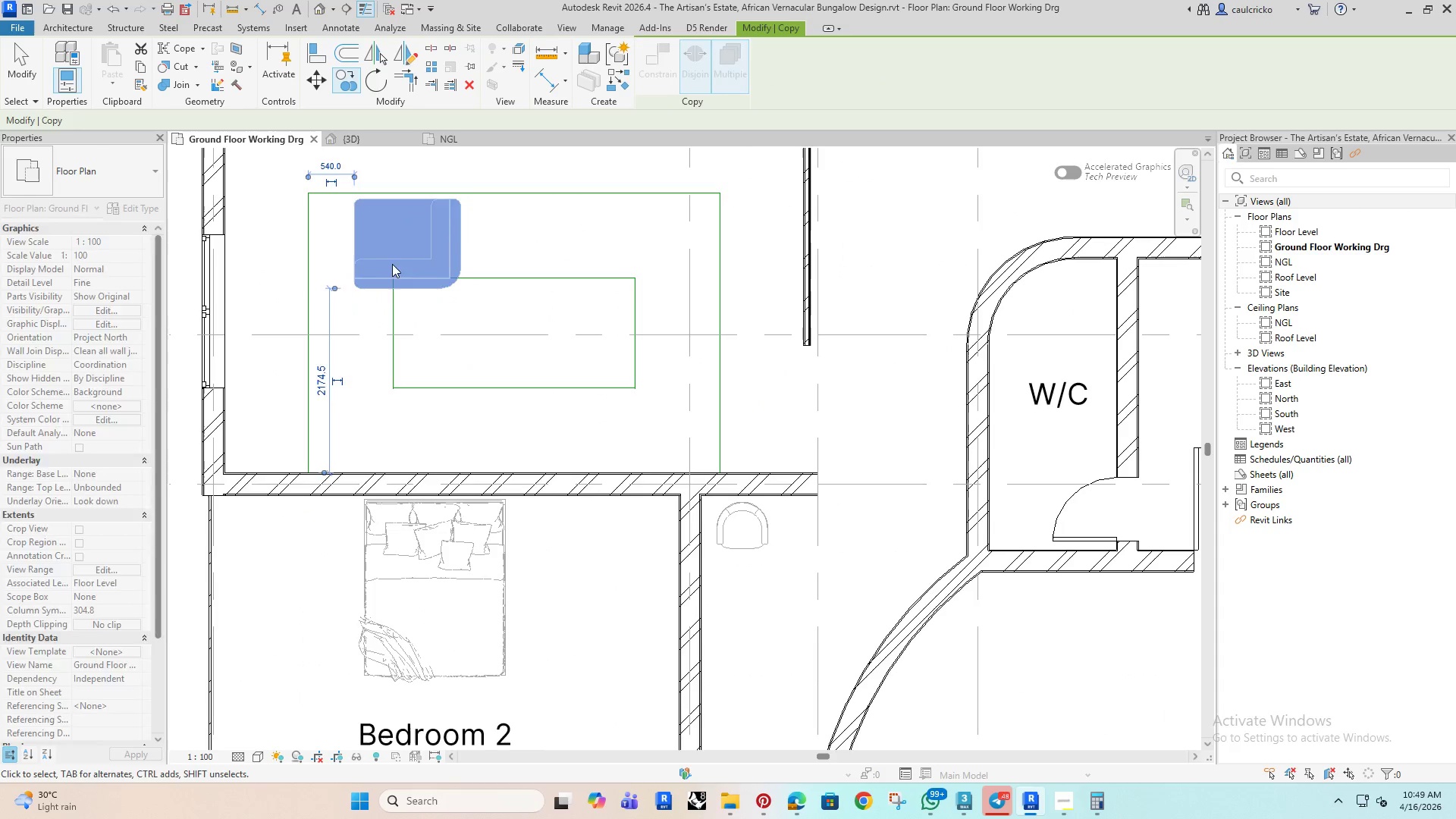 
key(Escape)
 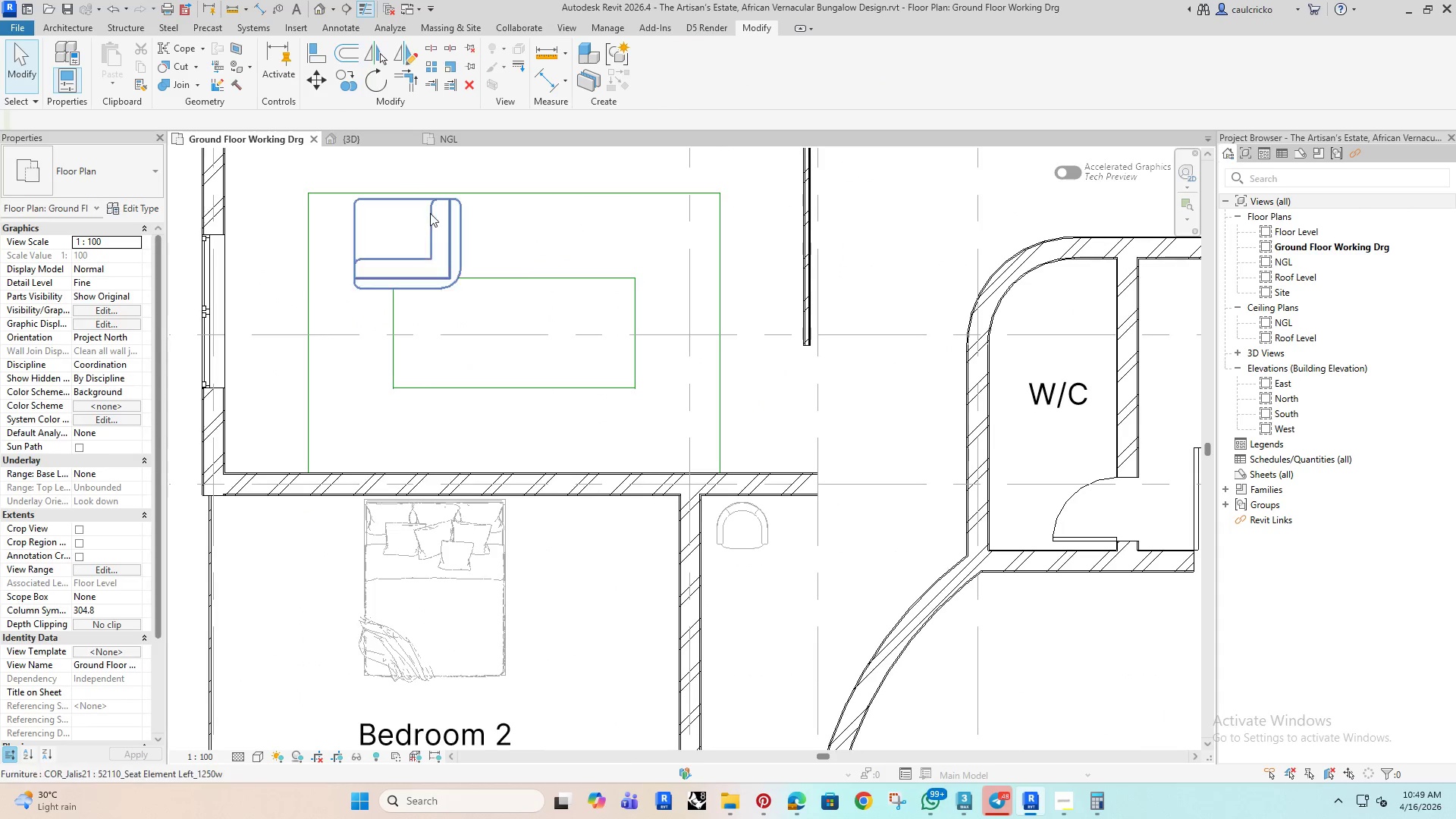 
left_click([431, 213])
 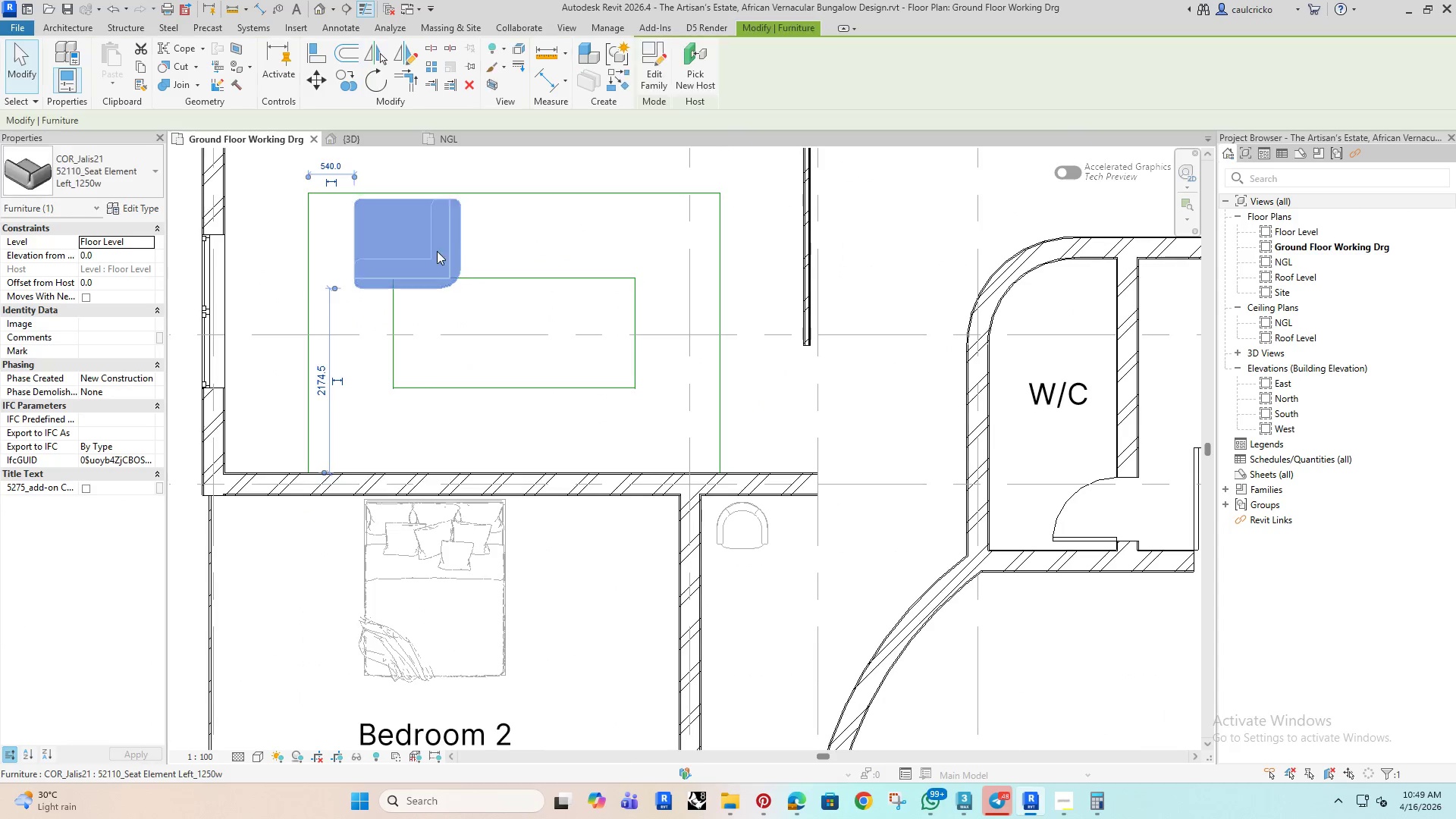 
key(Space)
 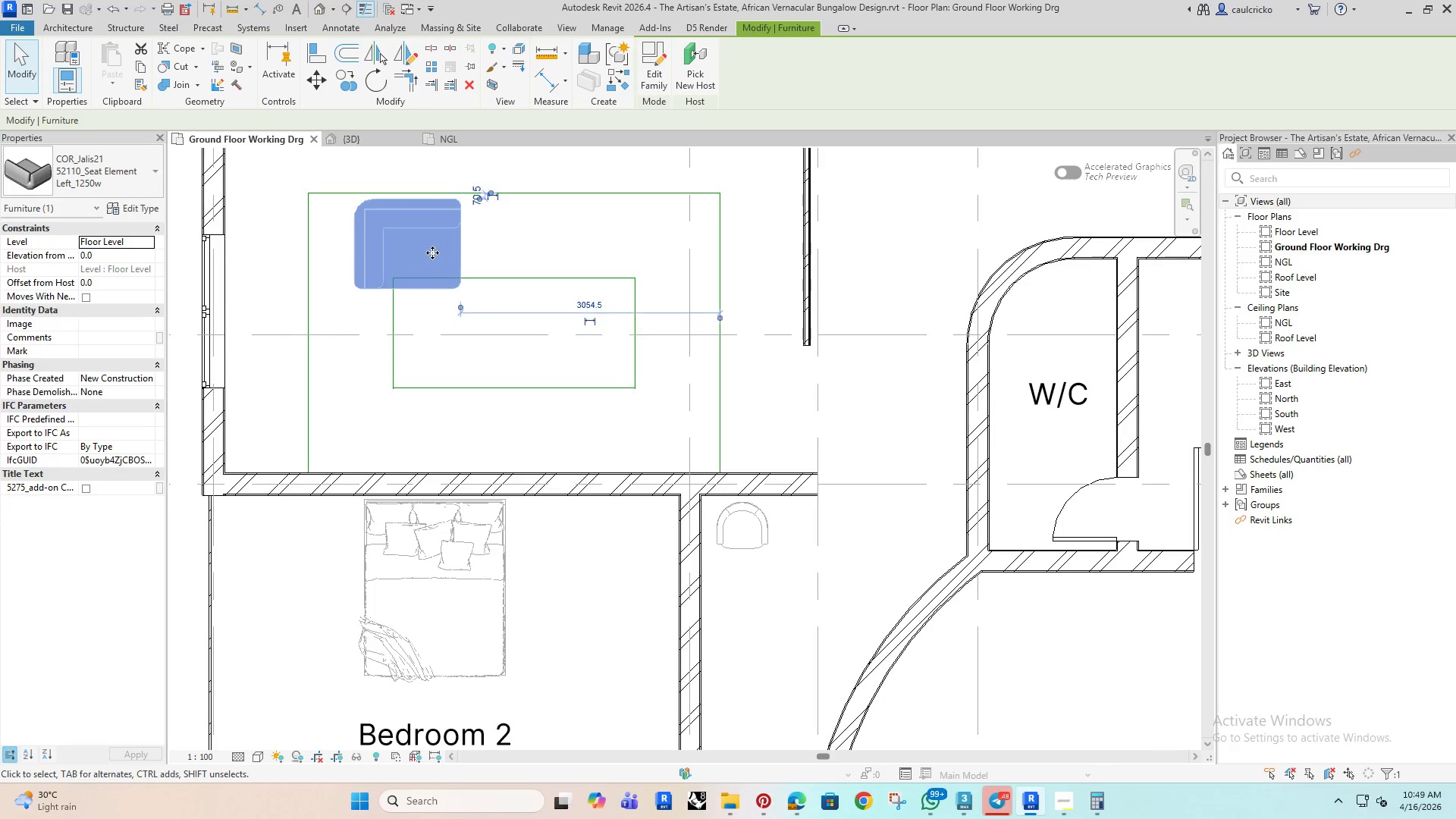 
key(Space)
 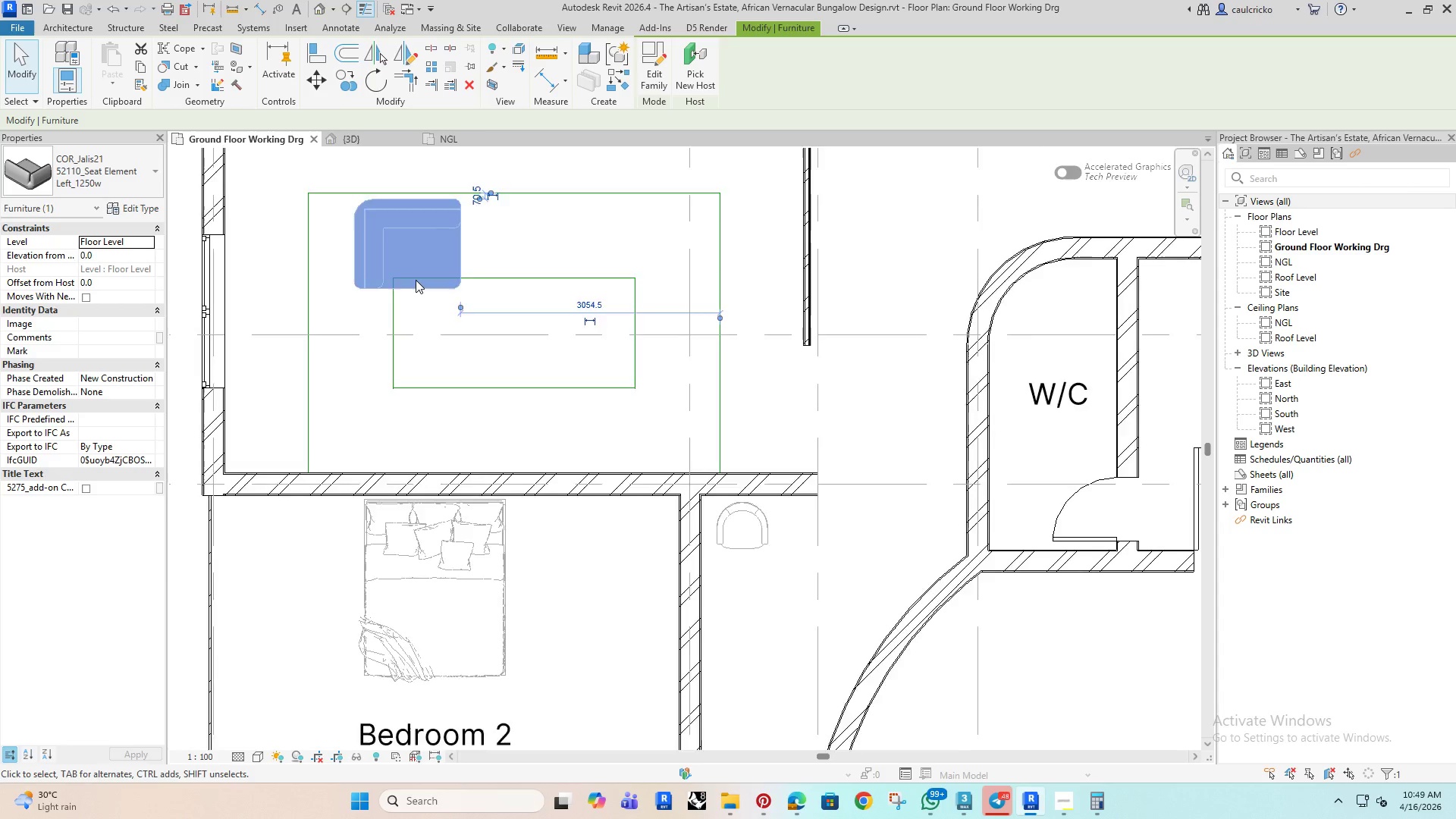 
scroll: coordinate [403, 275], scroll_direction: up, amount: 4.0
 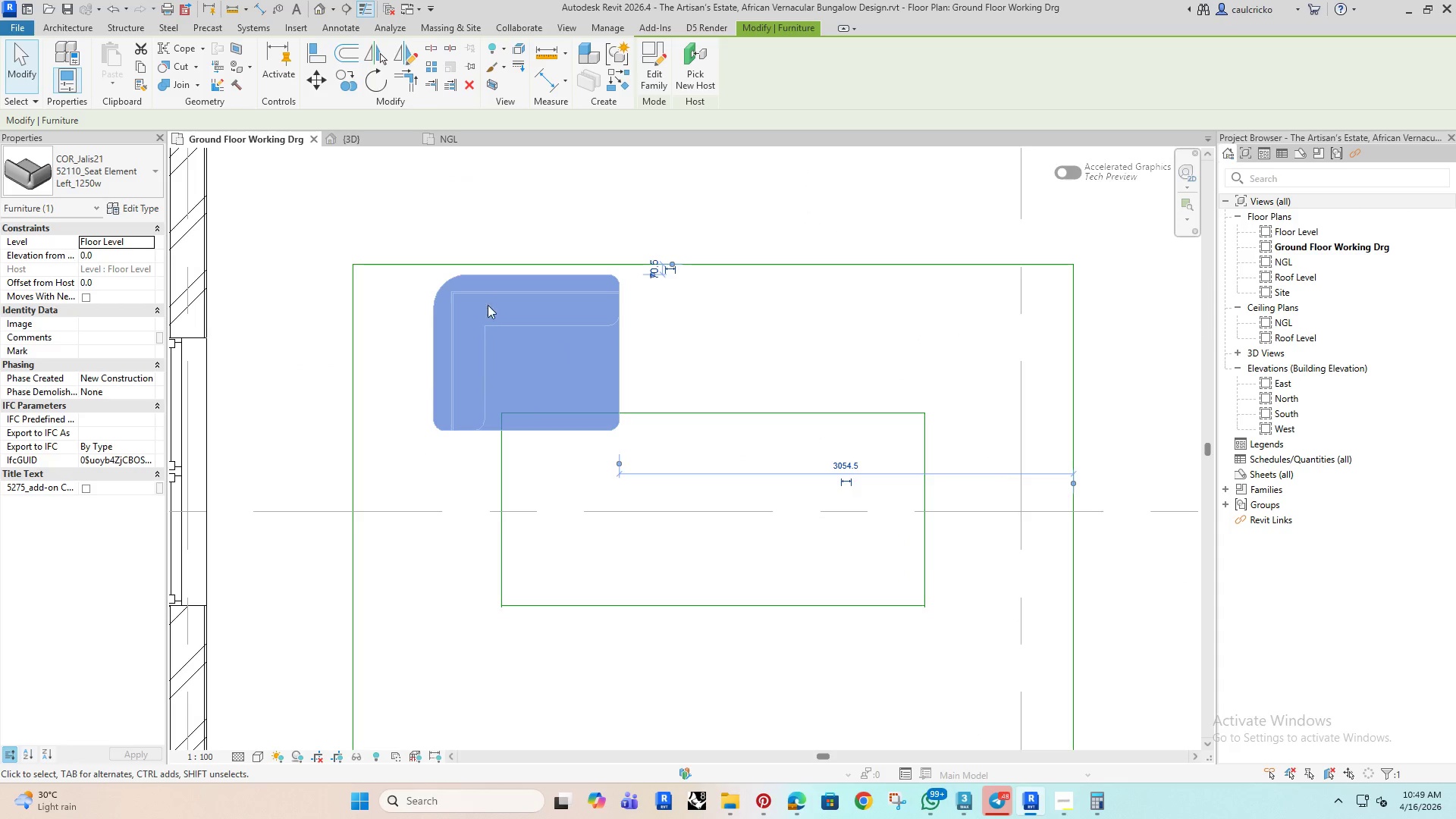 
left_click_drag(start_coordinate=[489, 300], to_coordinate=[399, 303])
 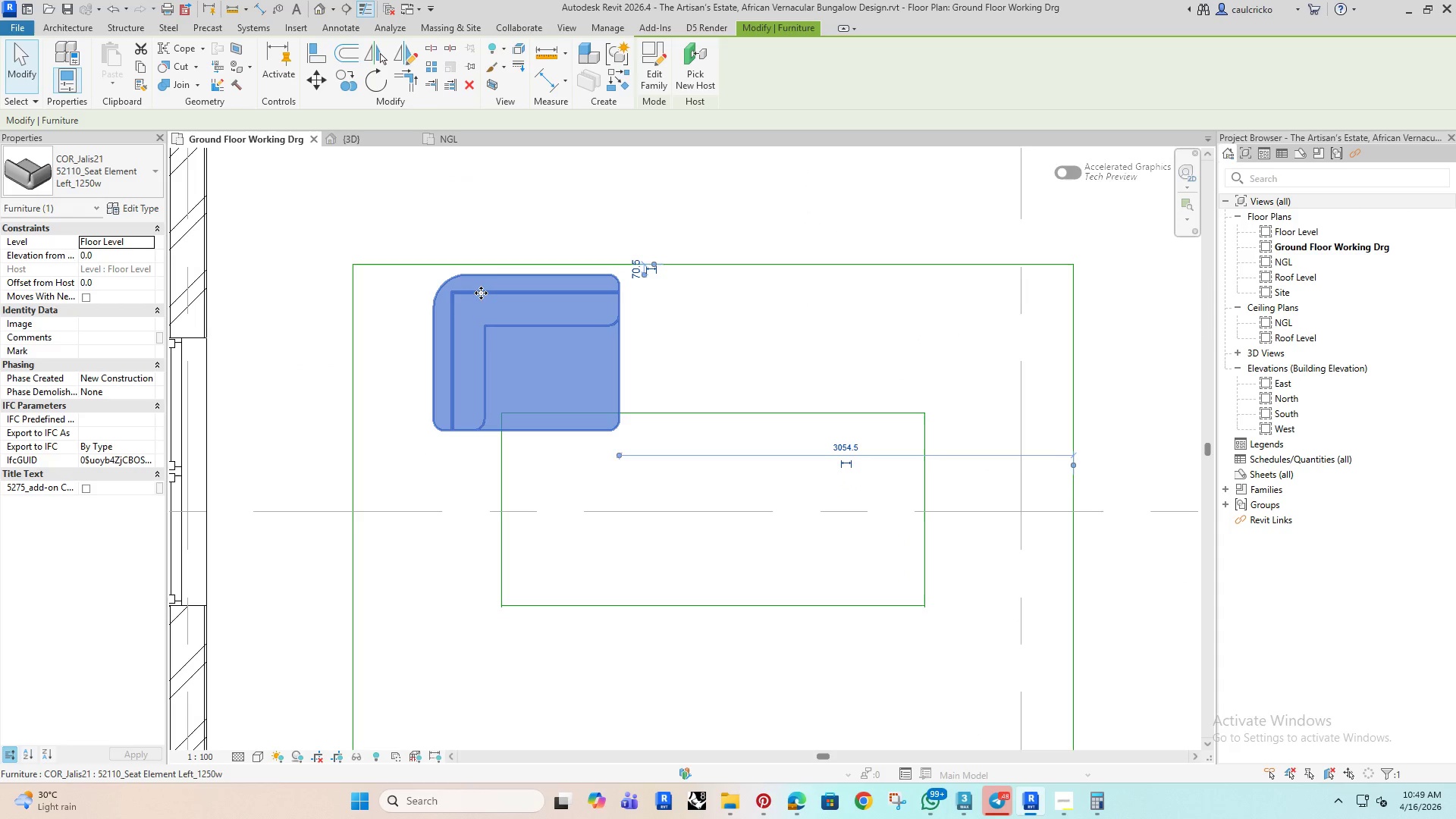 
left_click_drag(start_coordinate=[481, 293], to_coordinate=[400, 284])
 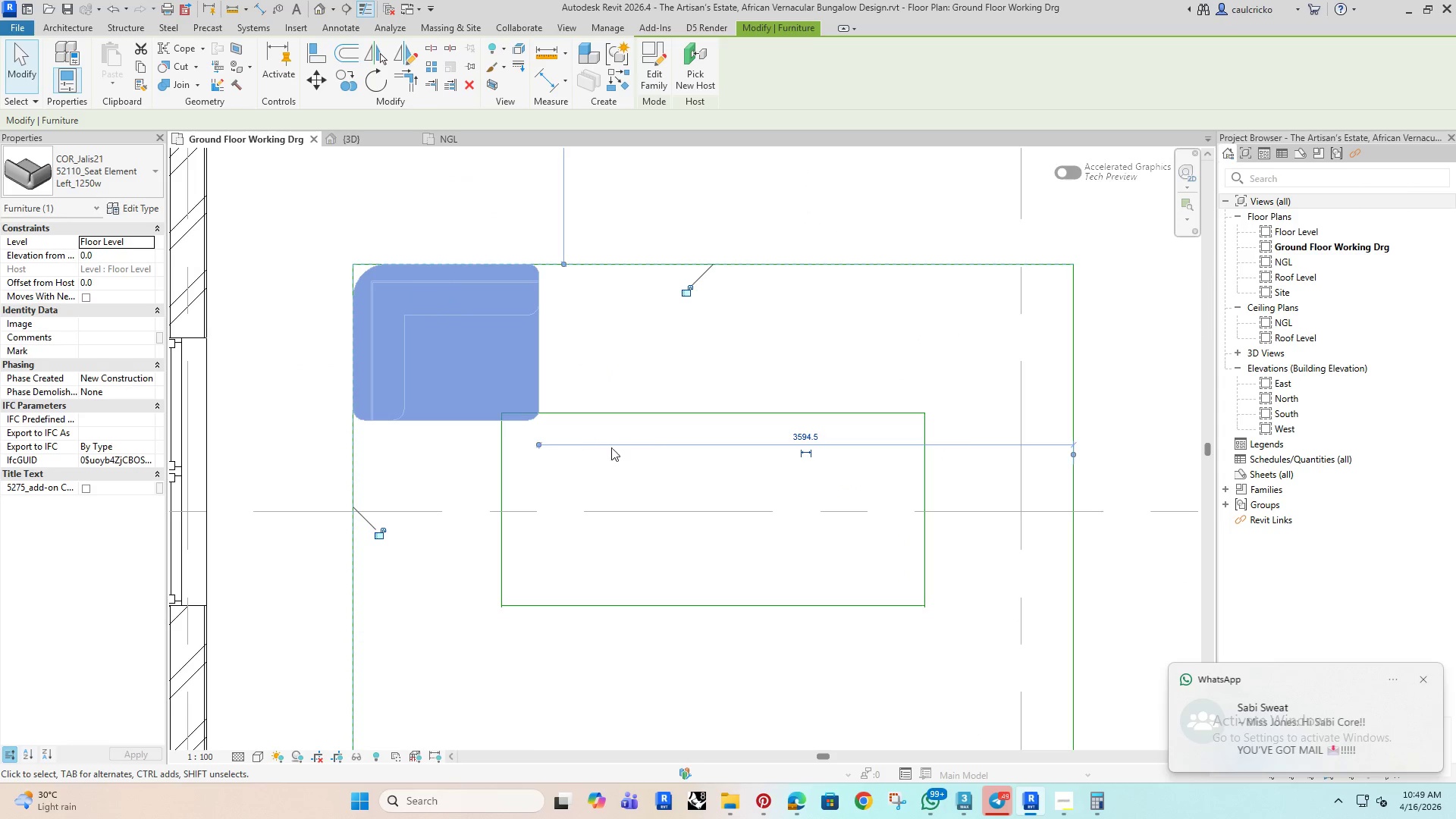 
left_click([579, 417])
 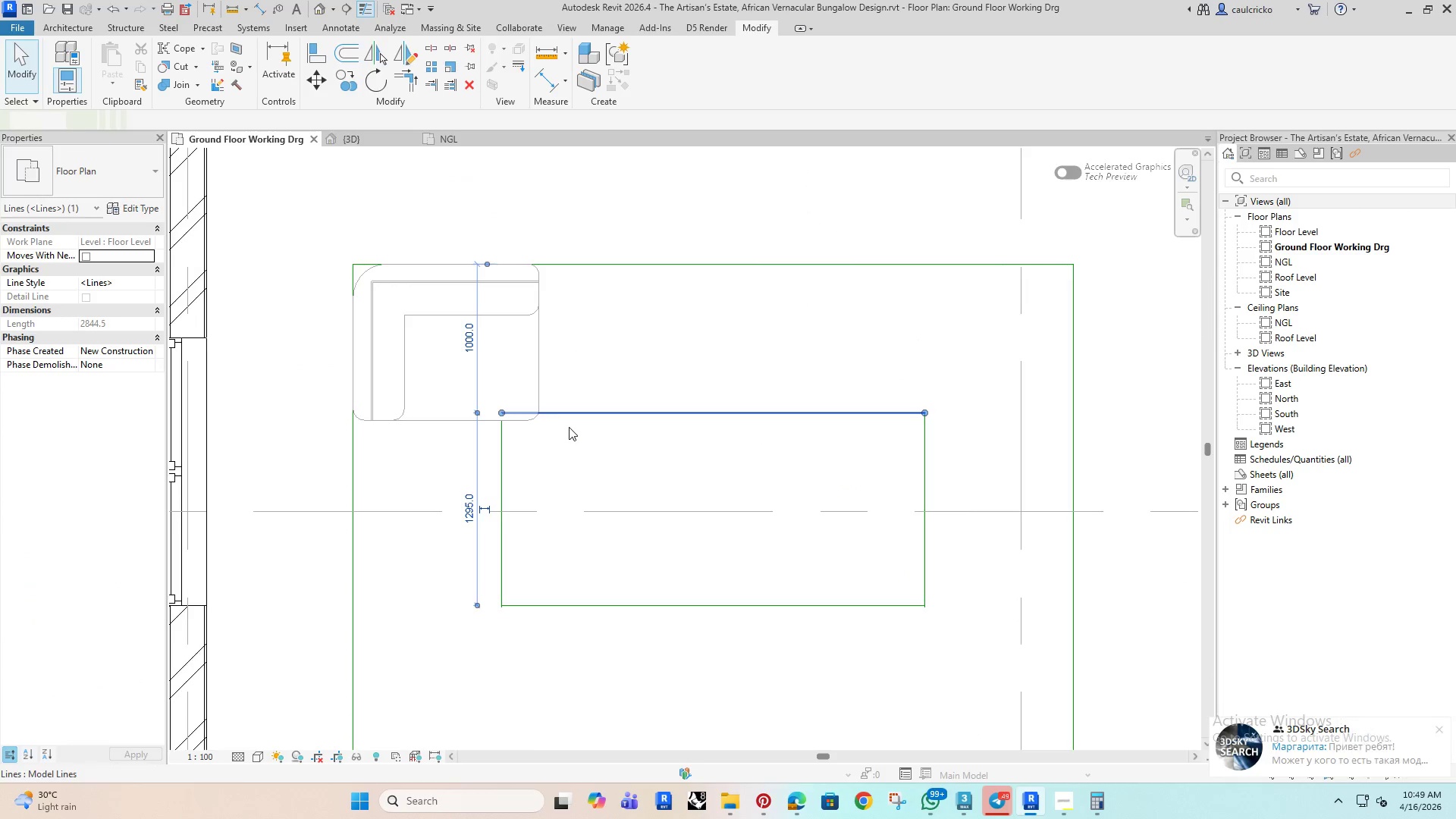 
scroll: coordinate [513, 416], scroll_direction: up, amount: 4.0
 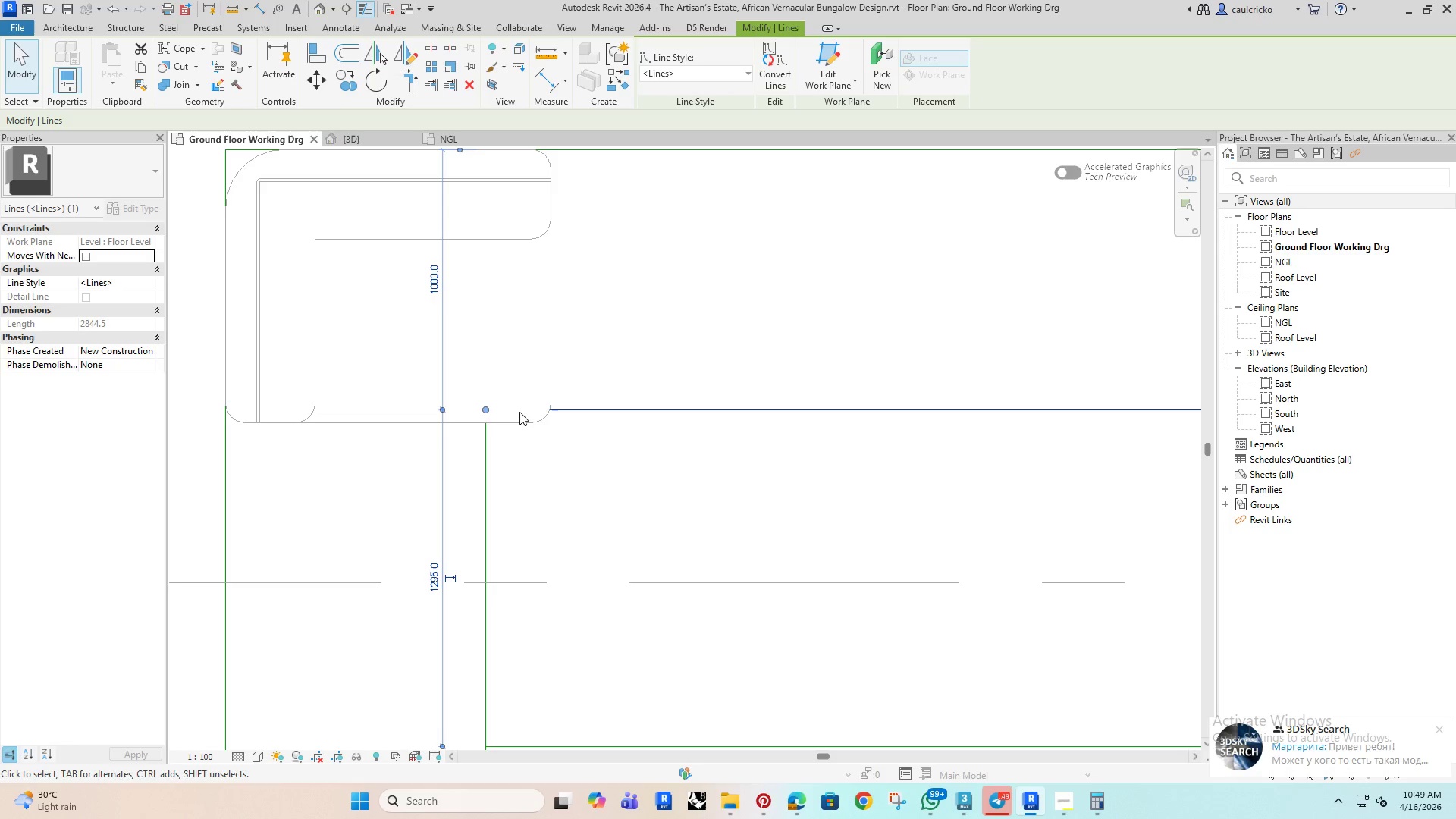 
type(al)
 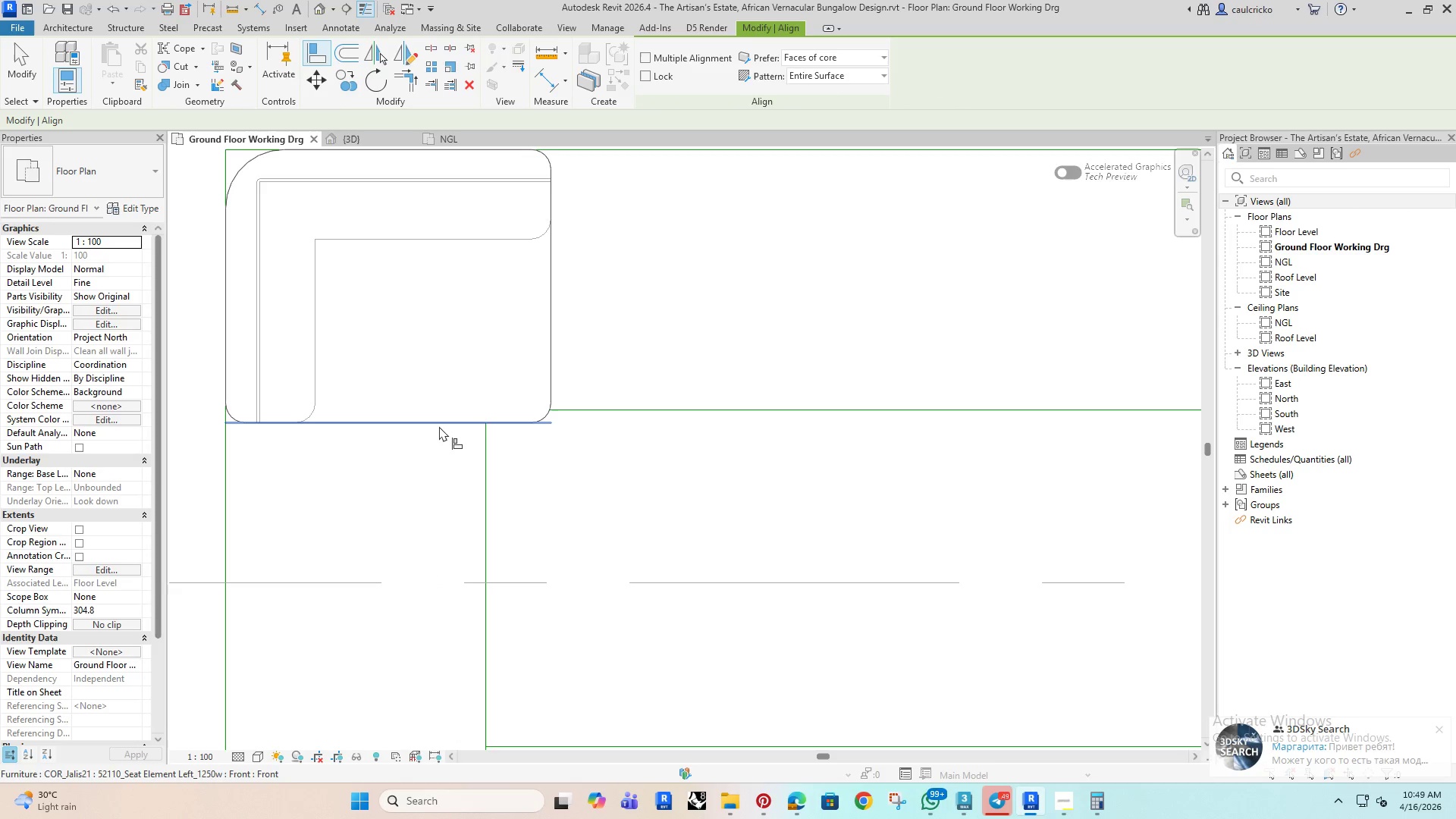 
left_click([439, 426])
 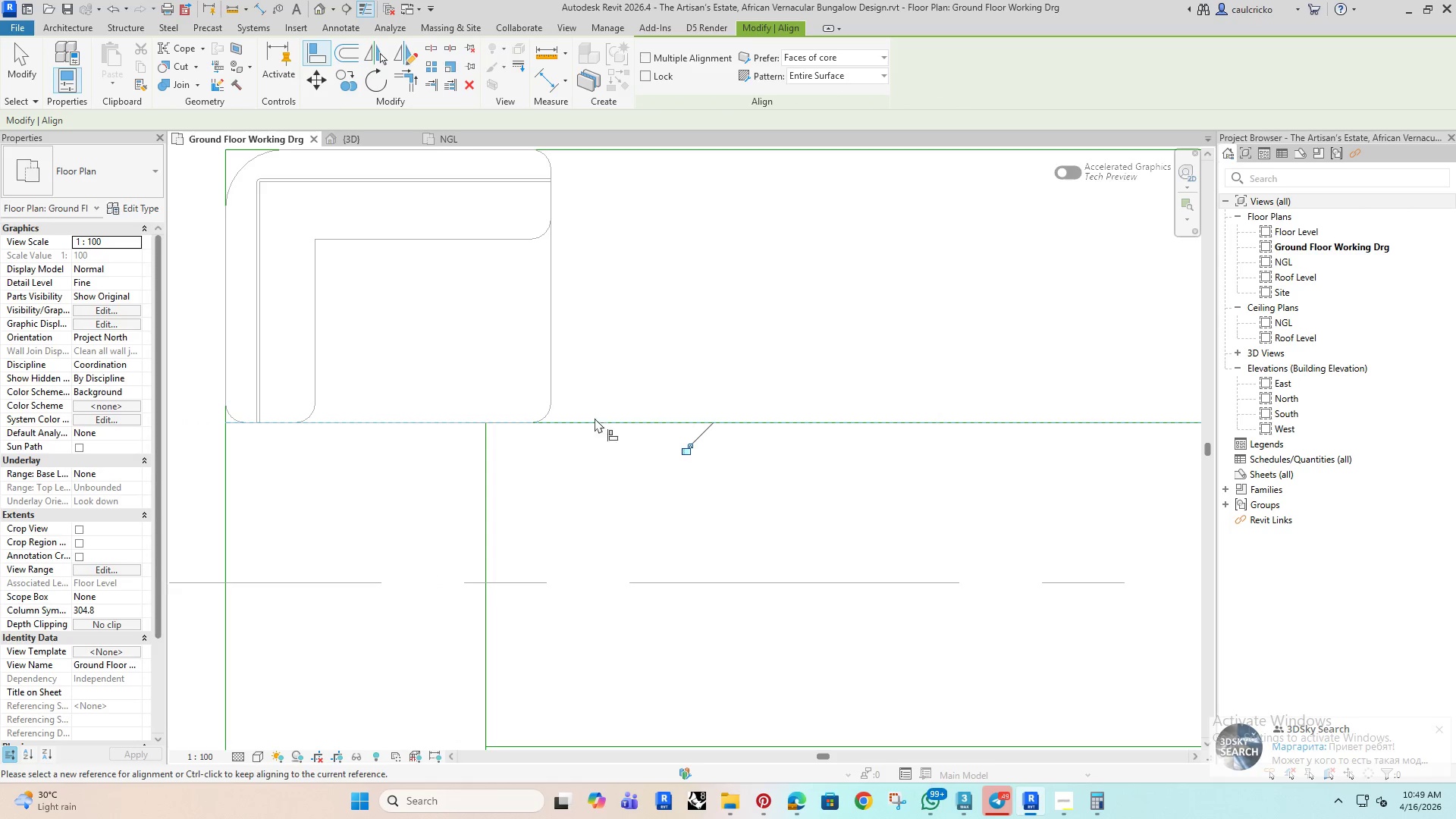 
scroll: coordinate [560, 466], scroll_direction: down, amount: 6.0
 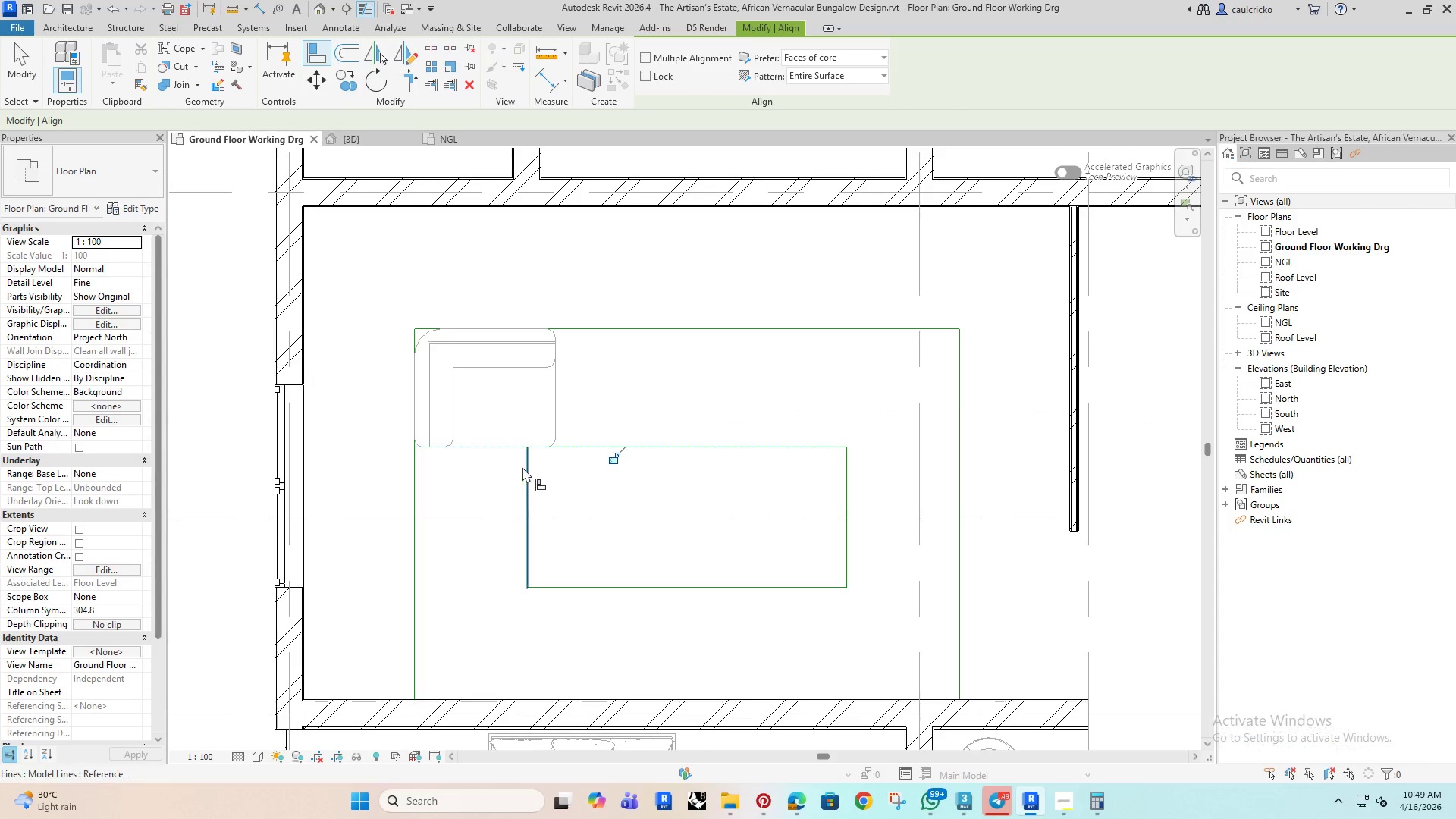 
key(Escape)
 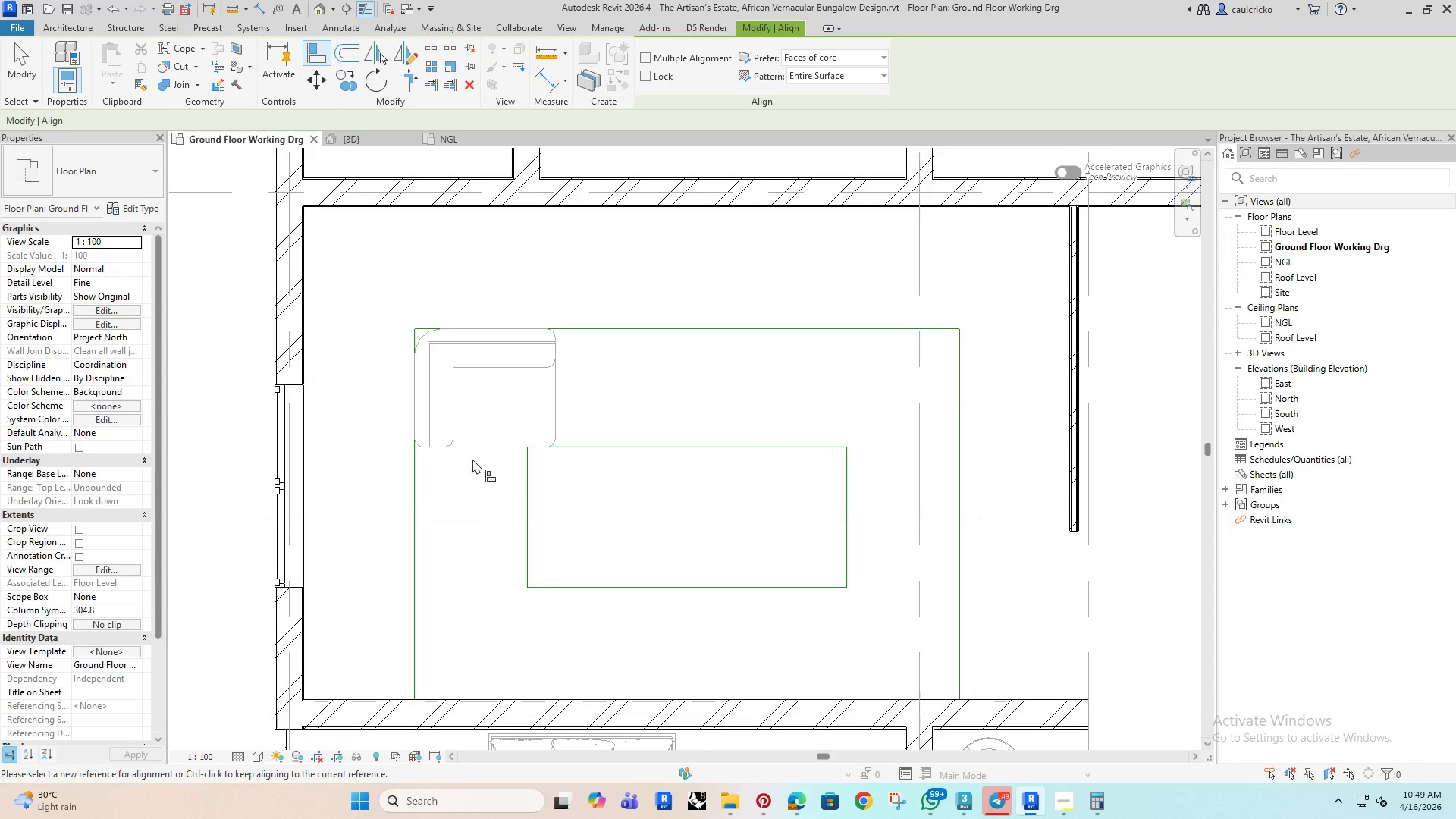 
key(Escape)
 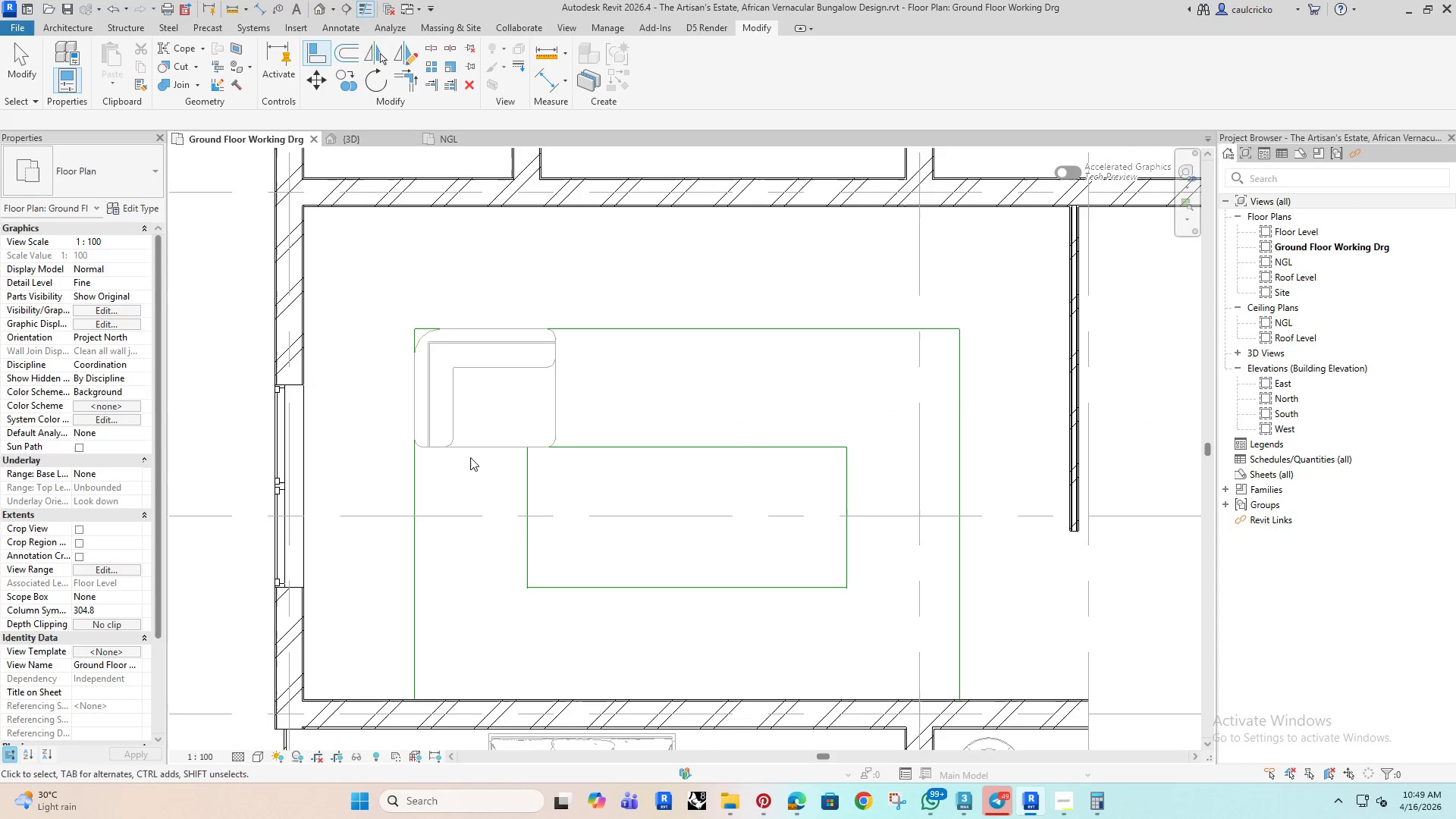 
key(Escape)
 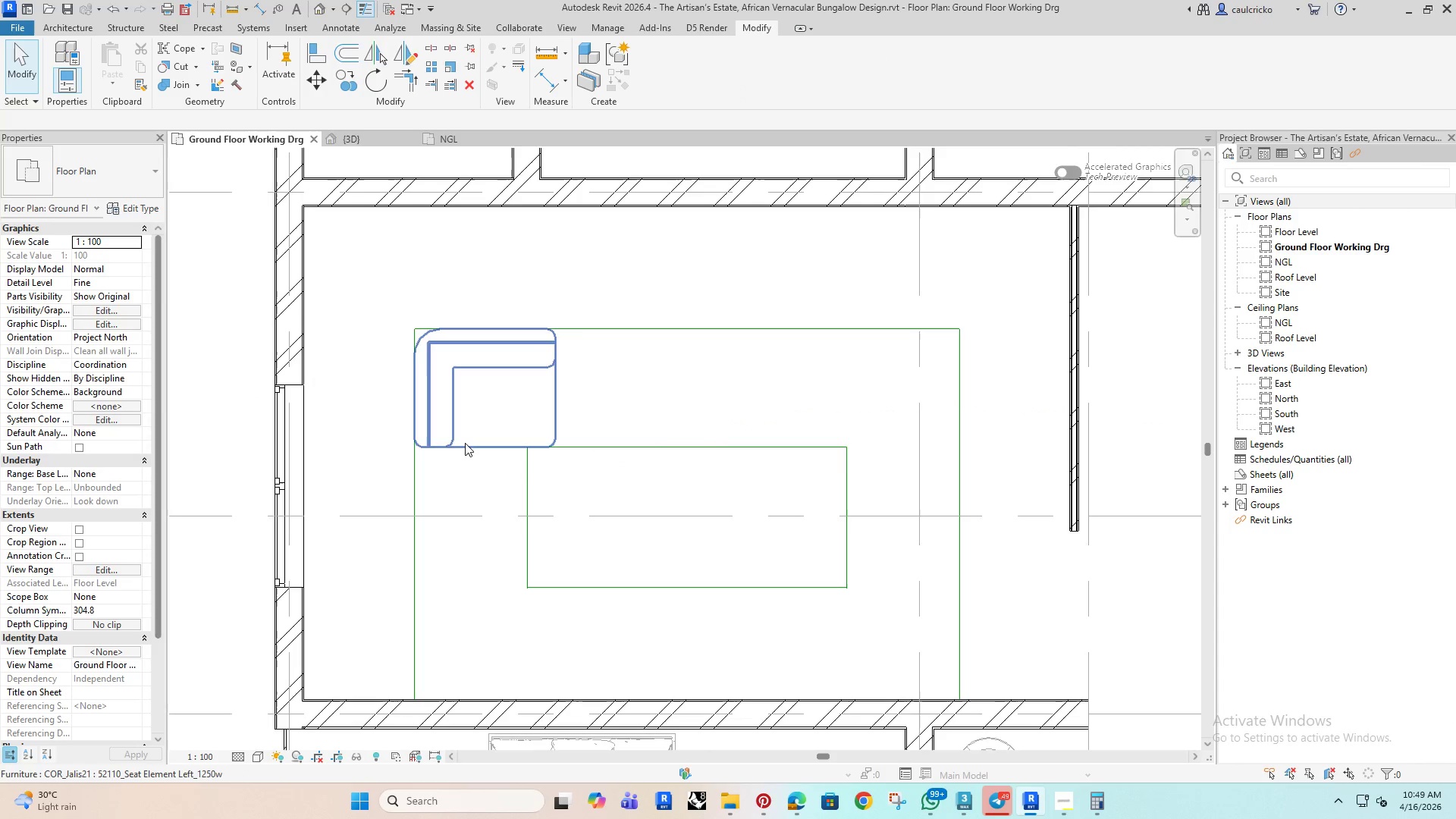 
left_click([465, 443])
 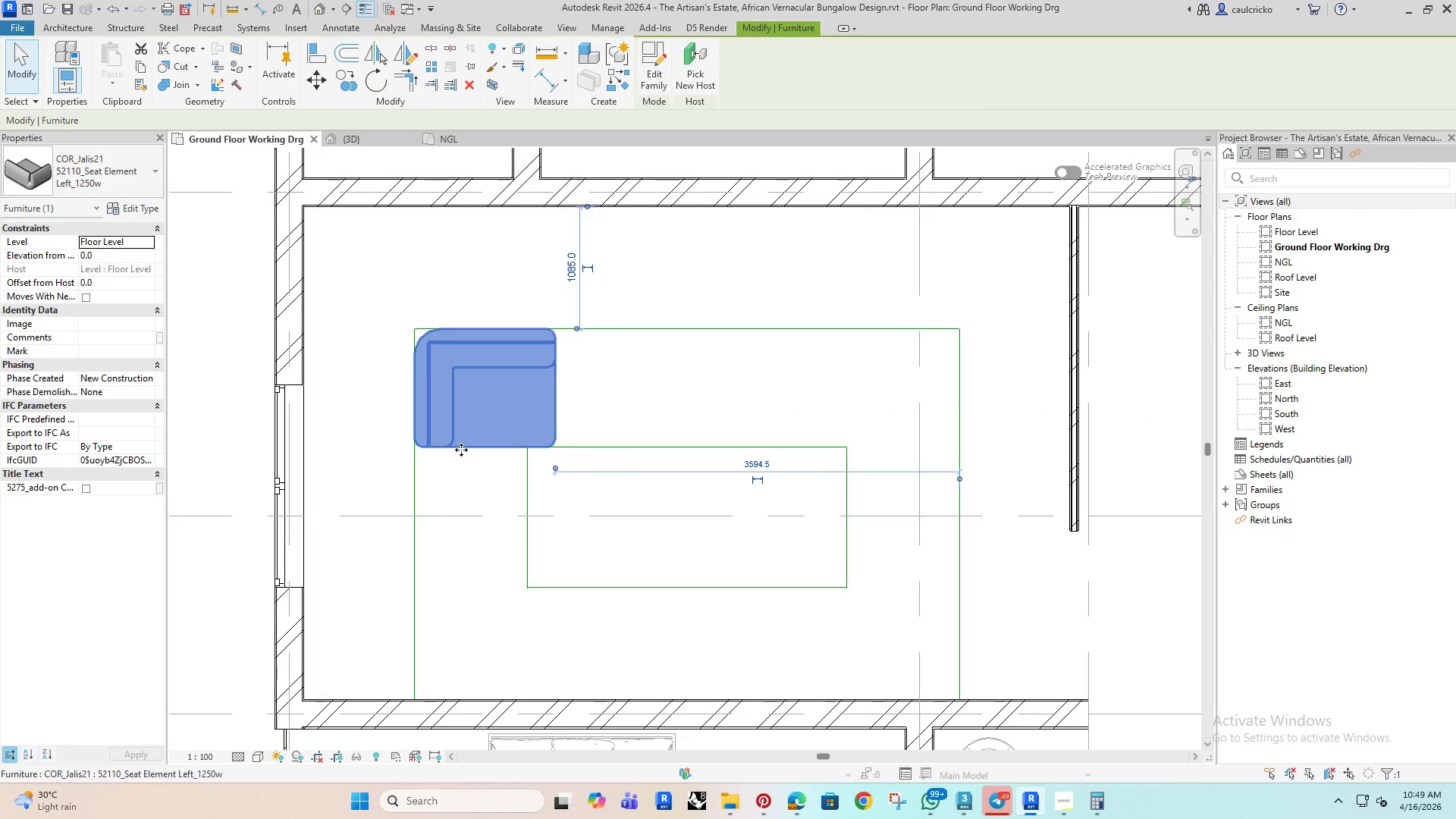 
scroll: coordinate [461, 451], scroll_direction: down, amount: 1.0
 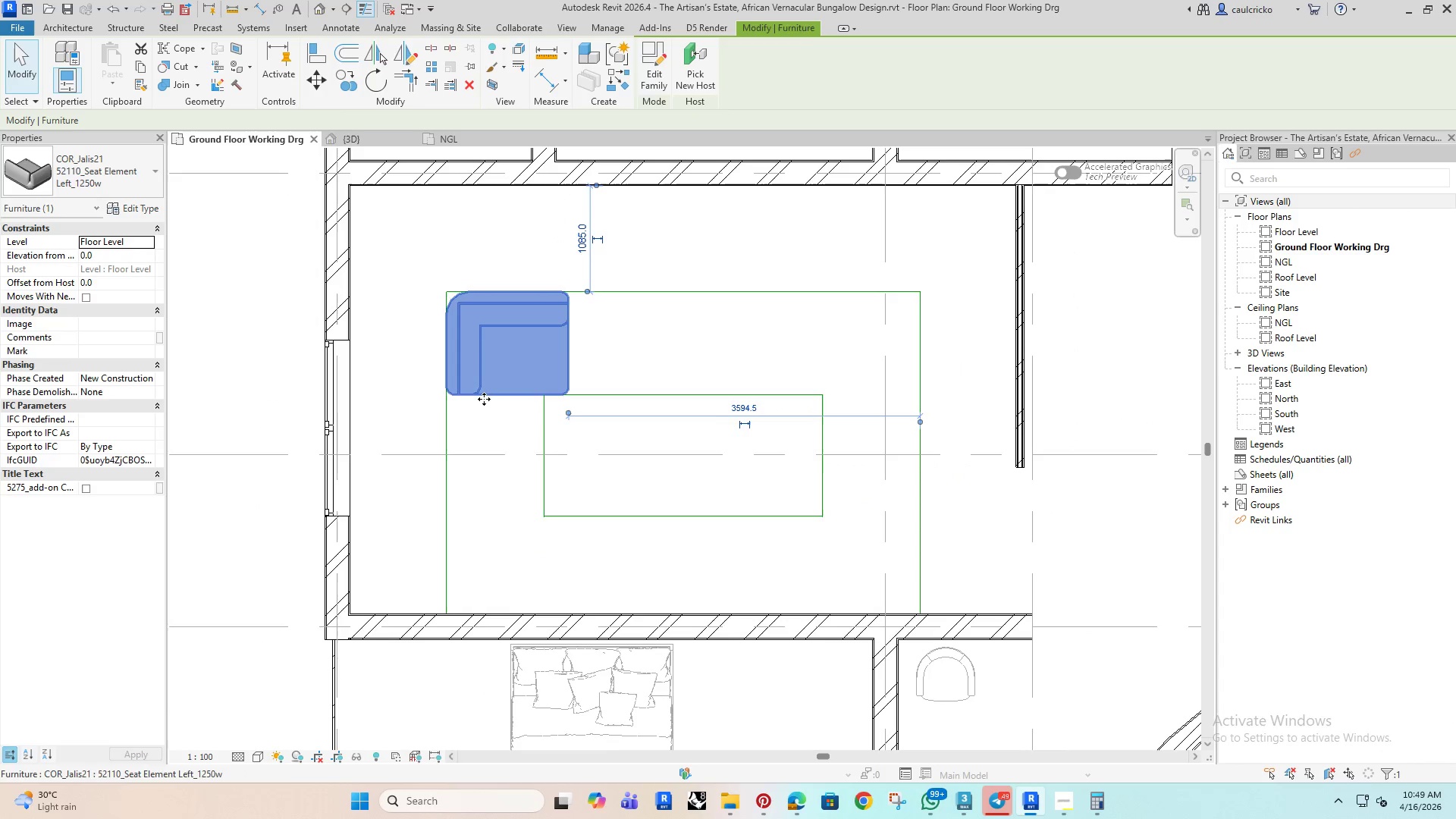 
key(C)
 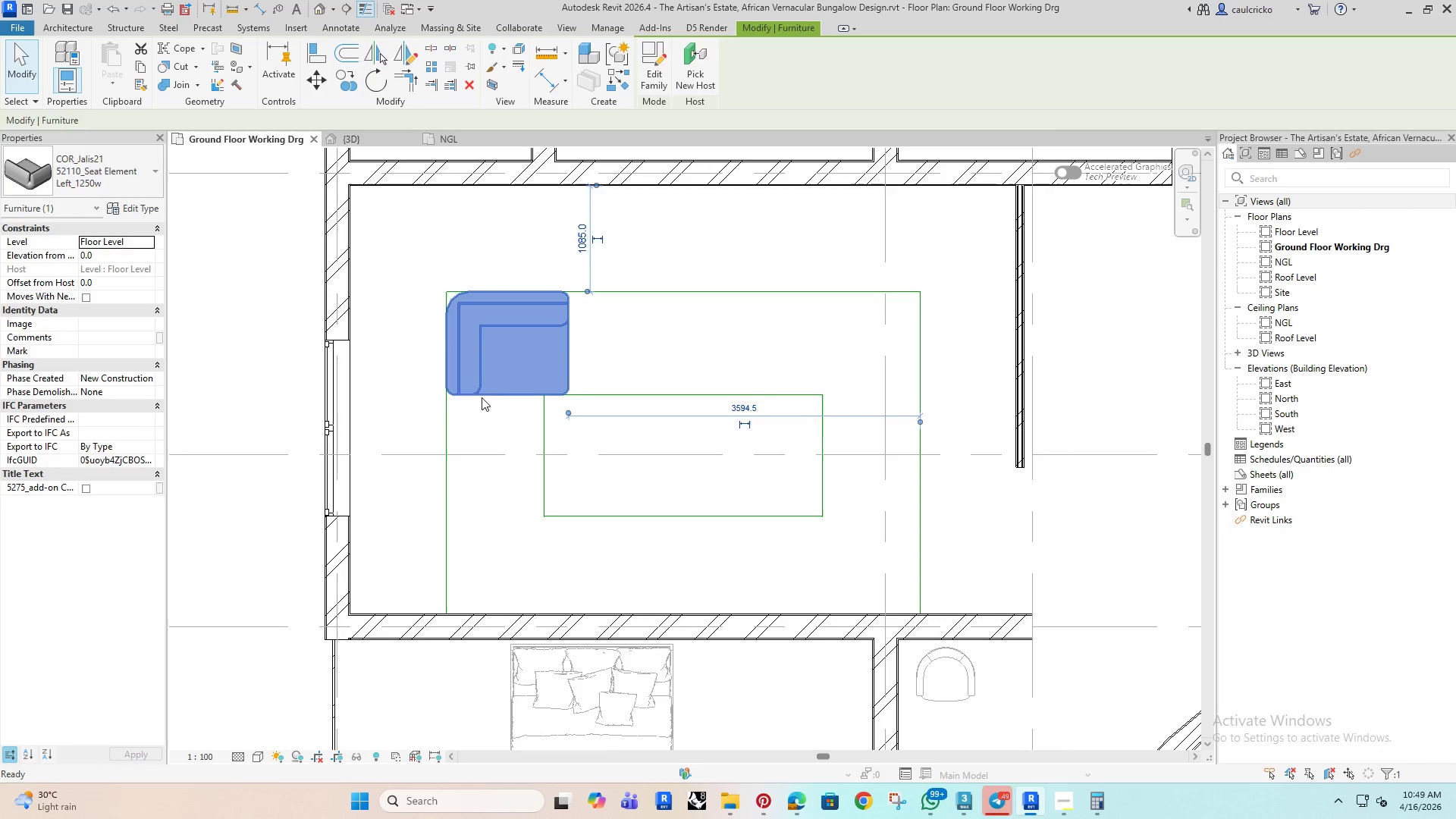 
left_click([481, 558])
 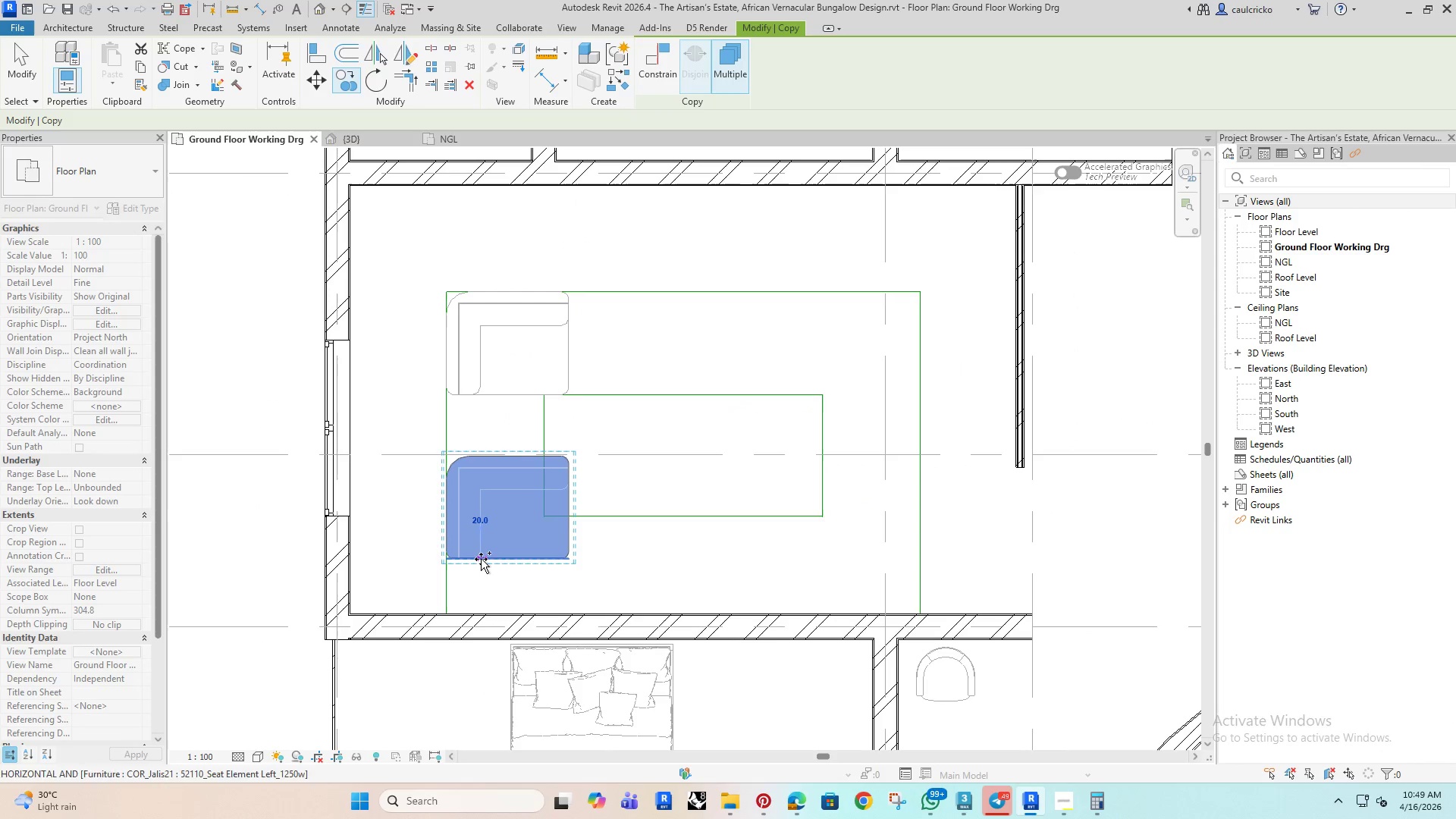 
key(Space)
 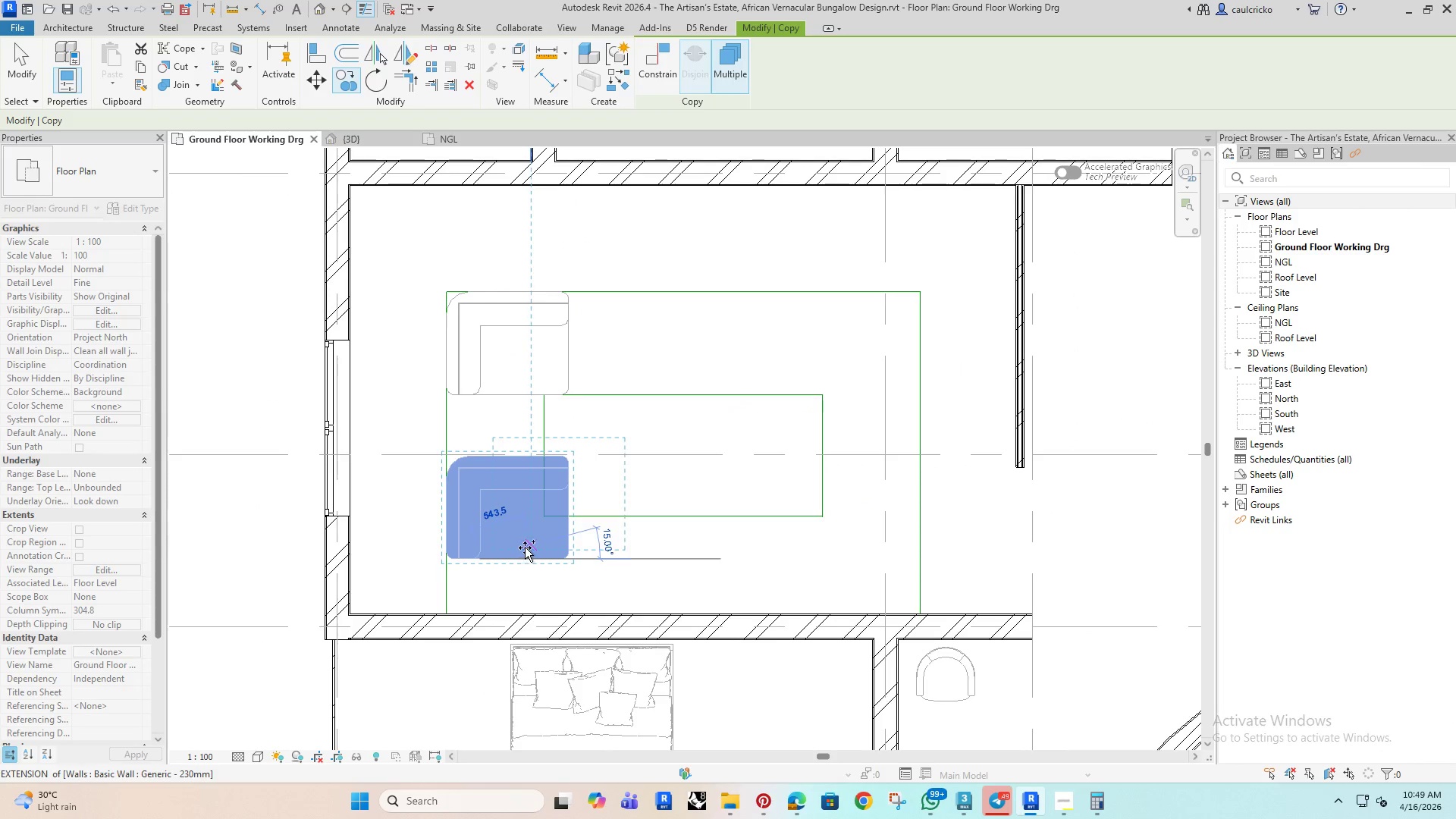 
key(Escape)
 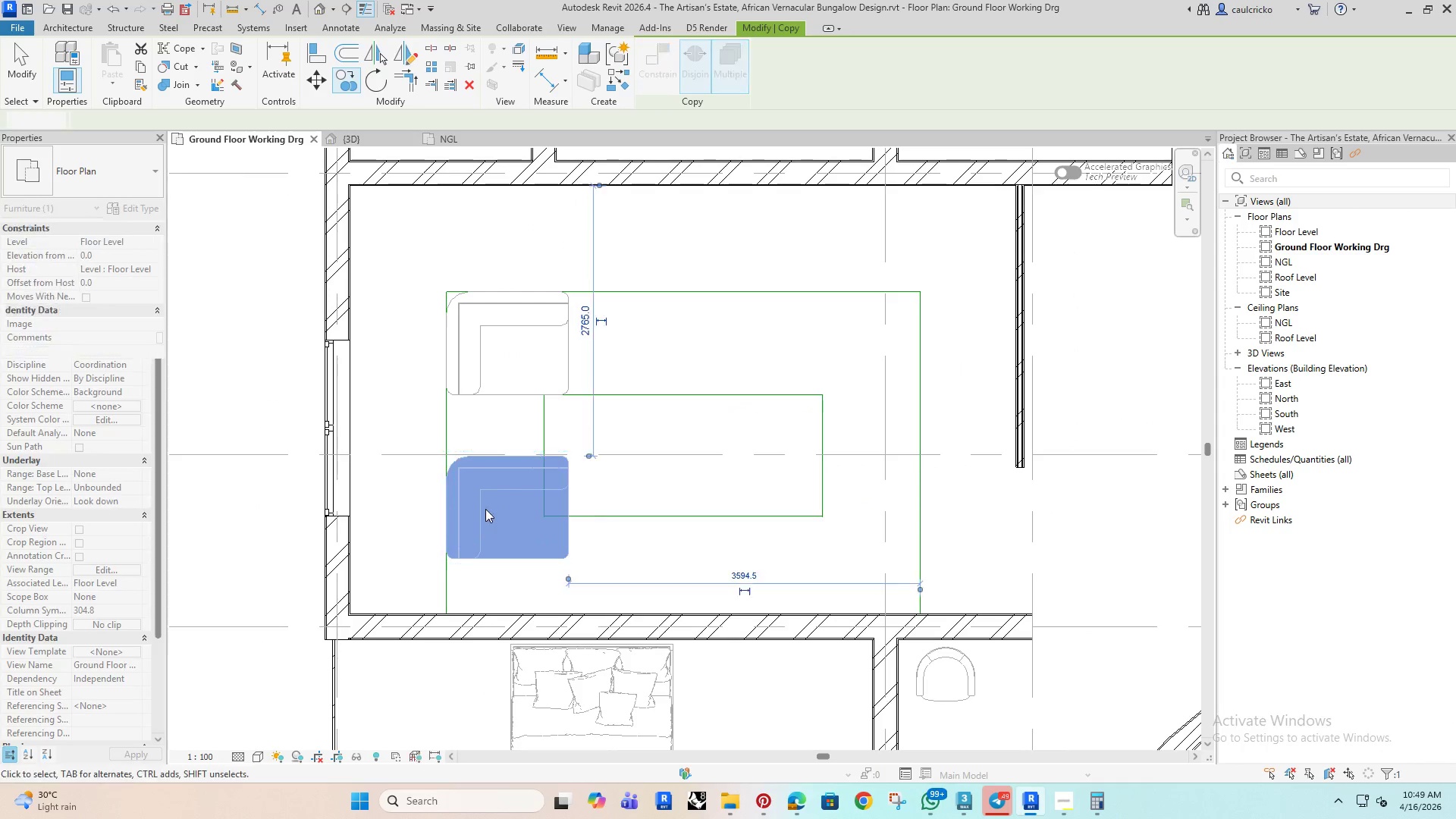 
key(Escape)
 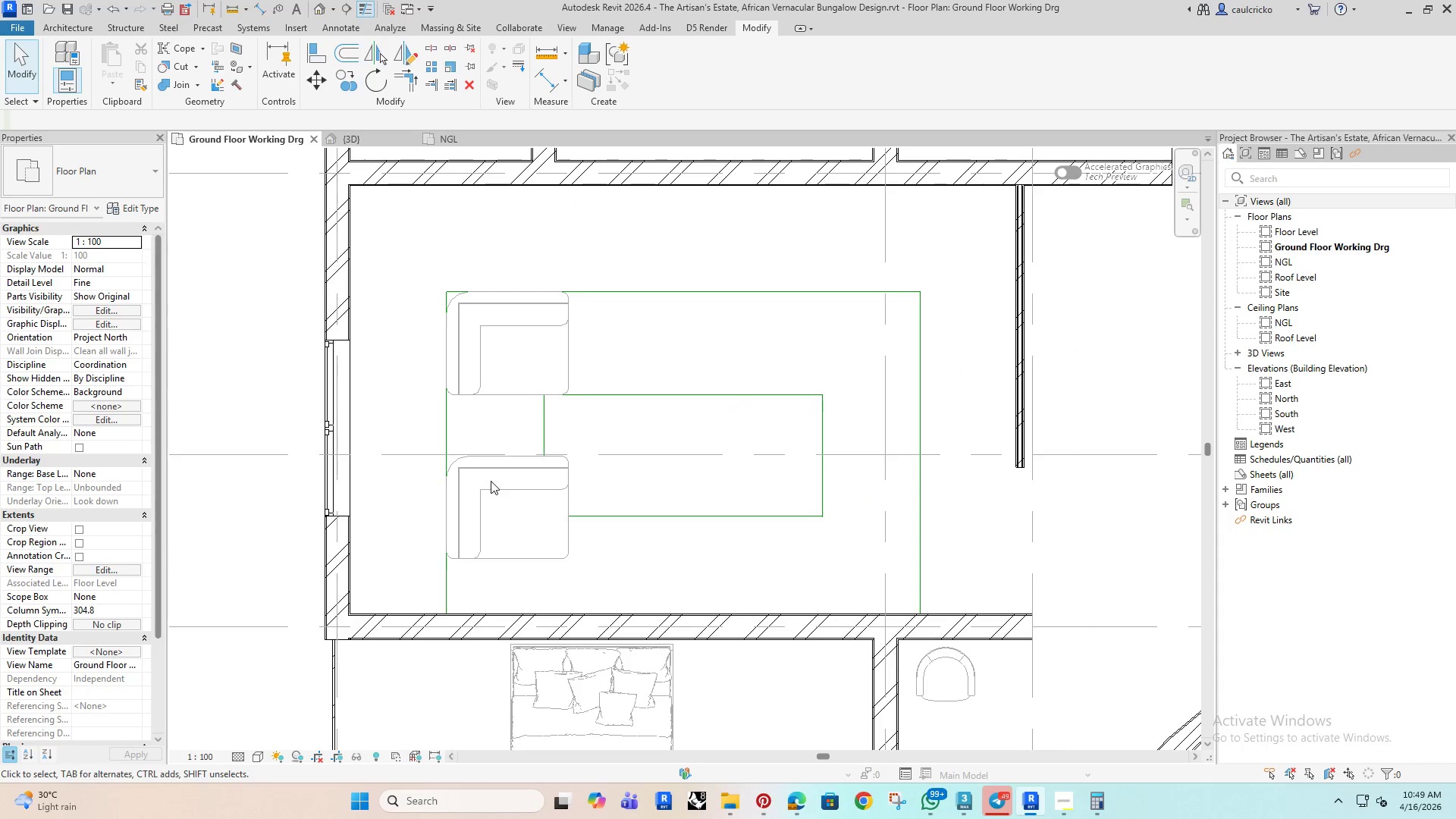 
left_click([491, 481])
 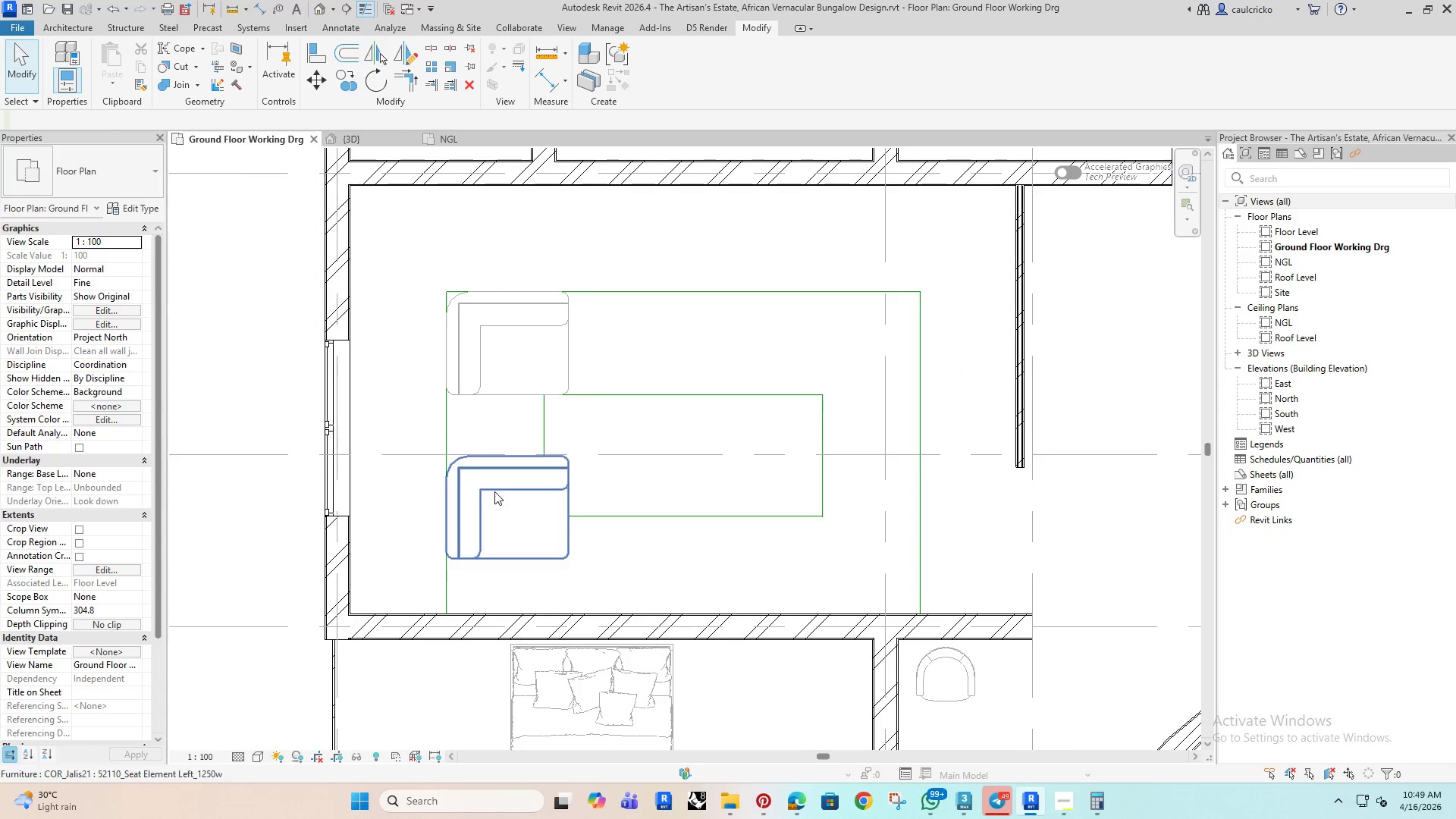 
left_click([494, 491])
 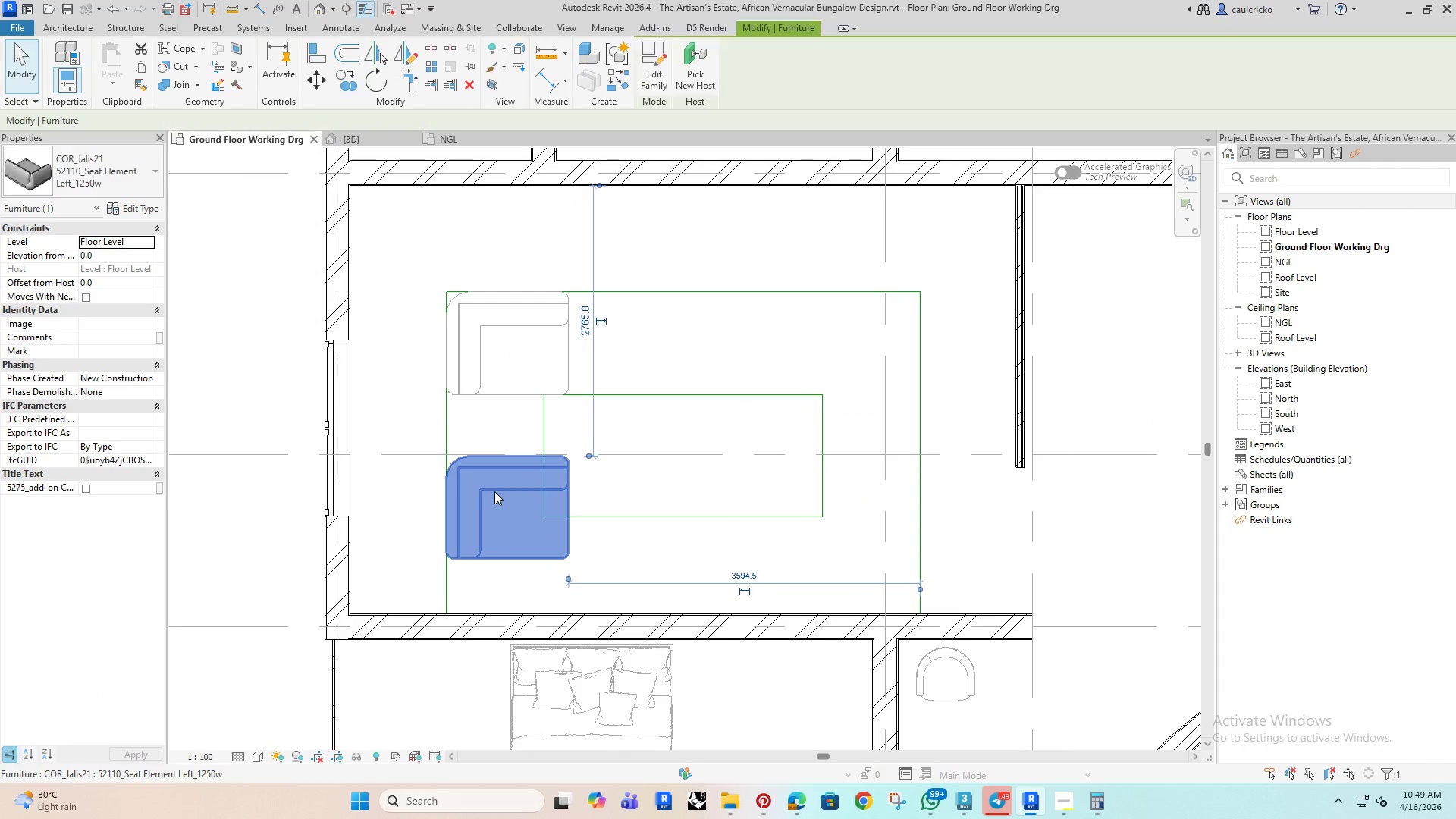 
key(Space)
 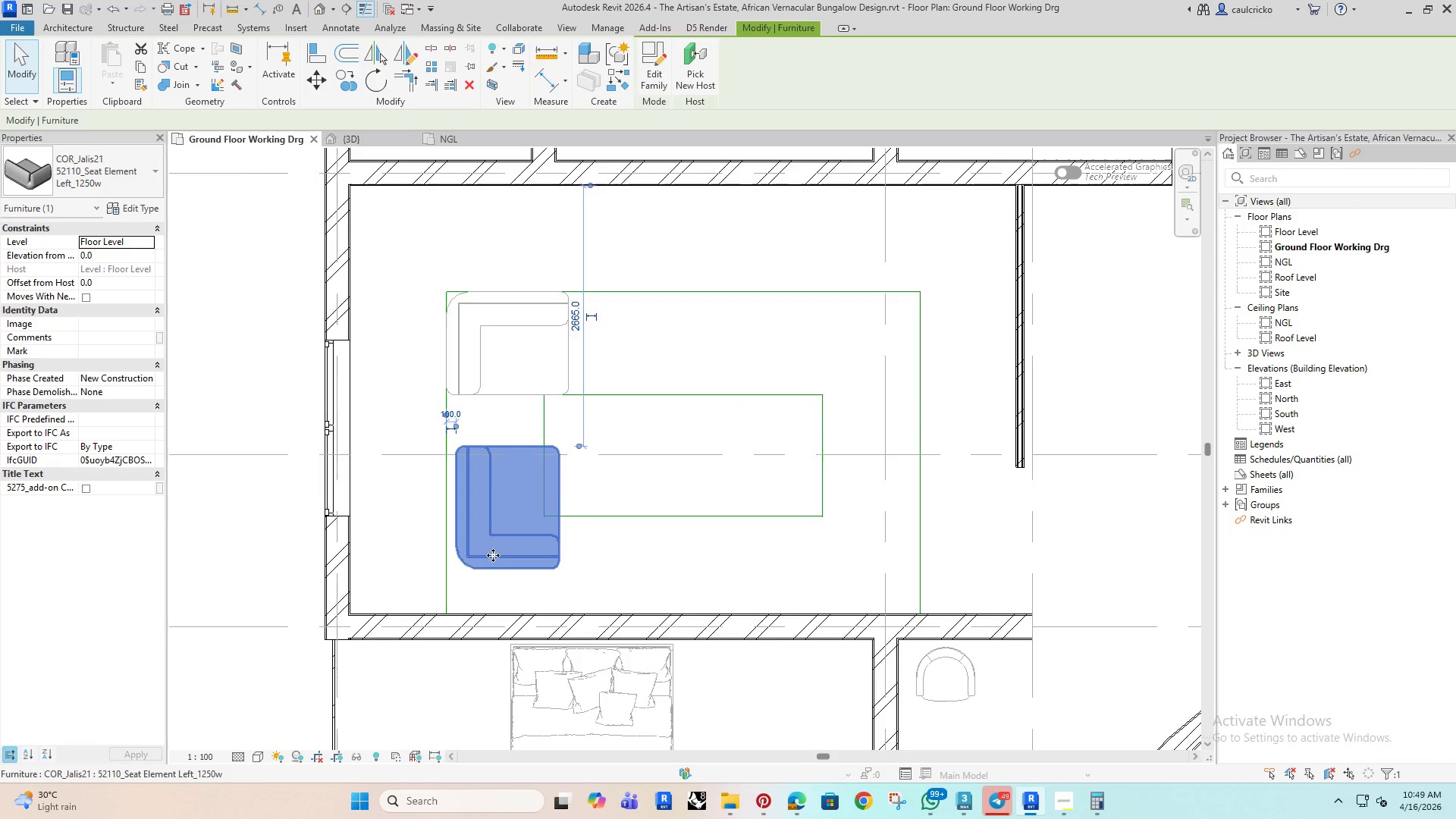 
scroll: coordinate [481, 554], scroll_direction: up, amount: 3.0
 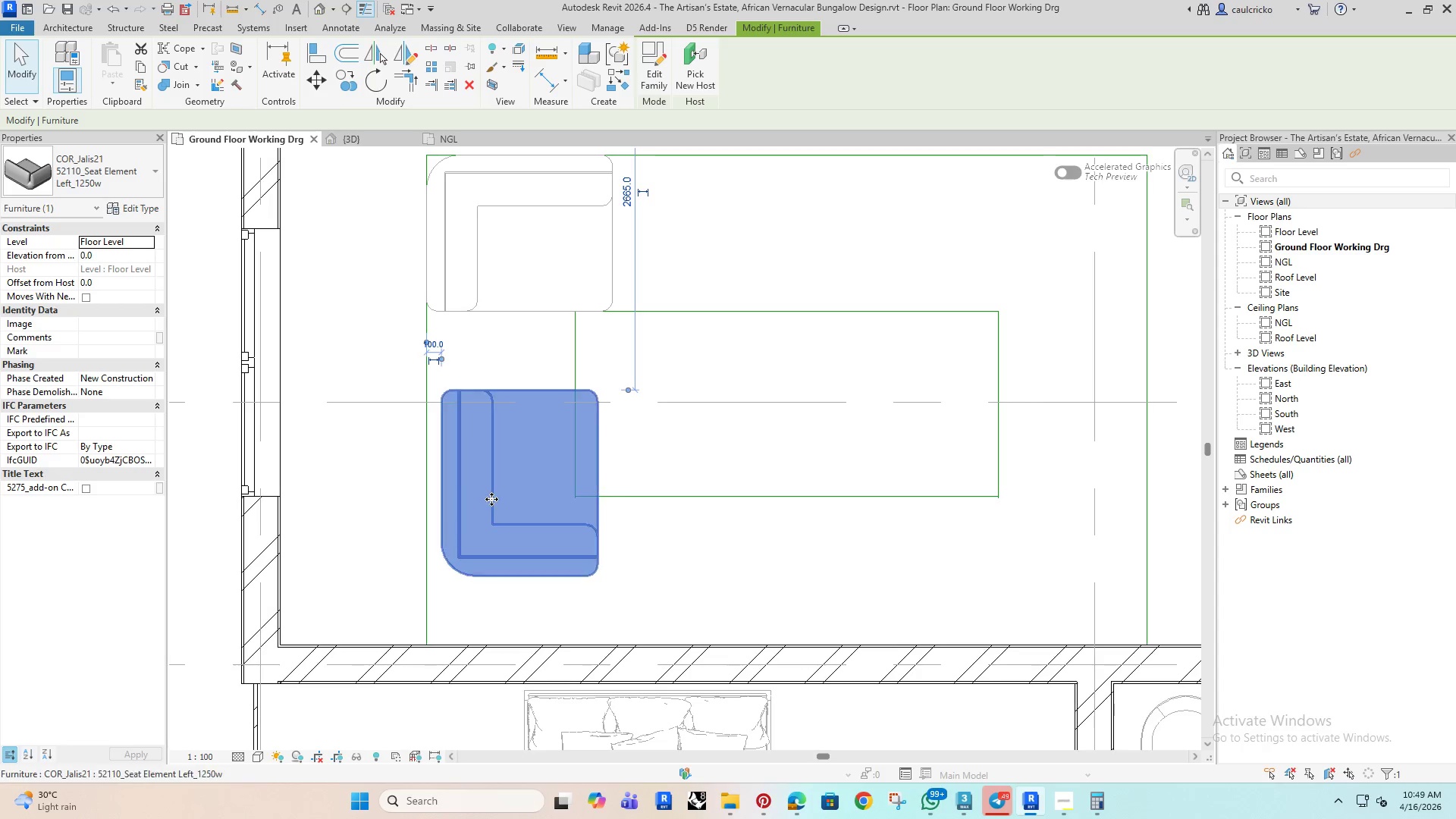 
left_click_drag(start_coordinate=[491, 499], to_coordinate=[479, 571])
 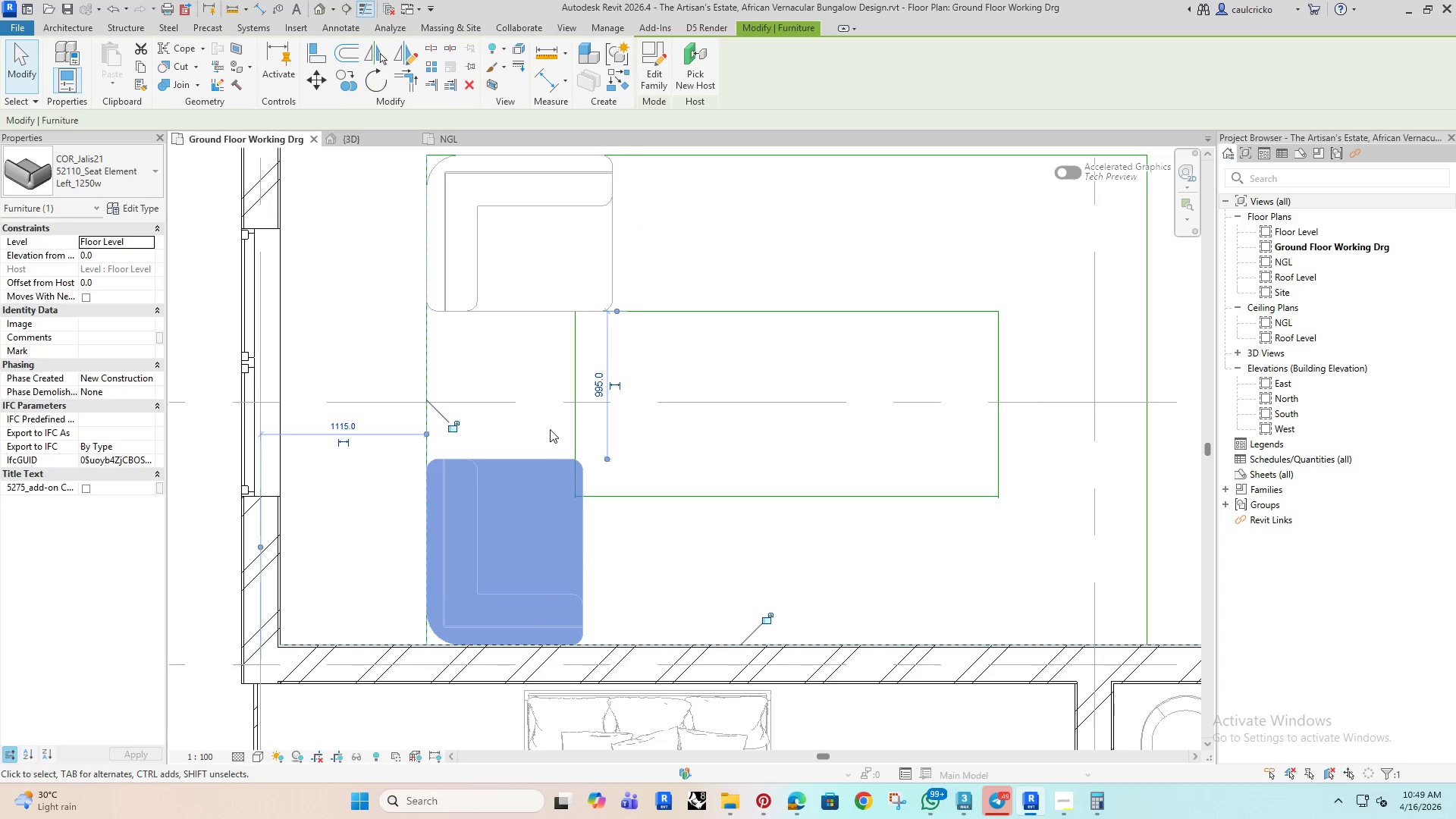 
left_click([535, 410])
 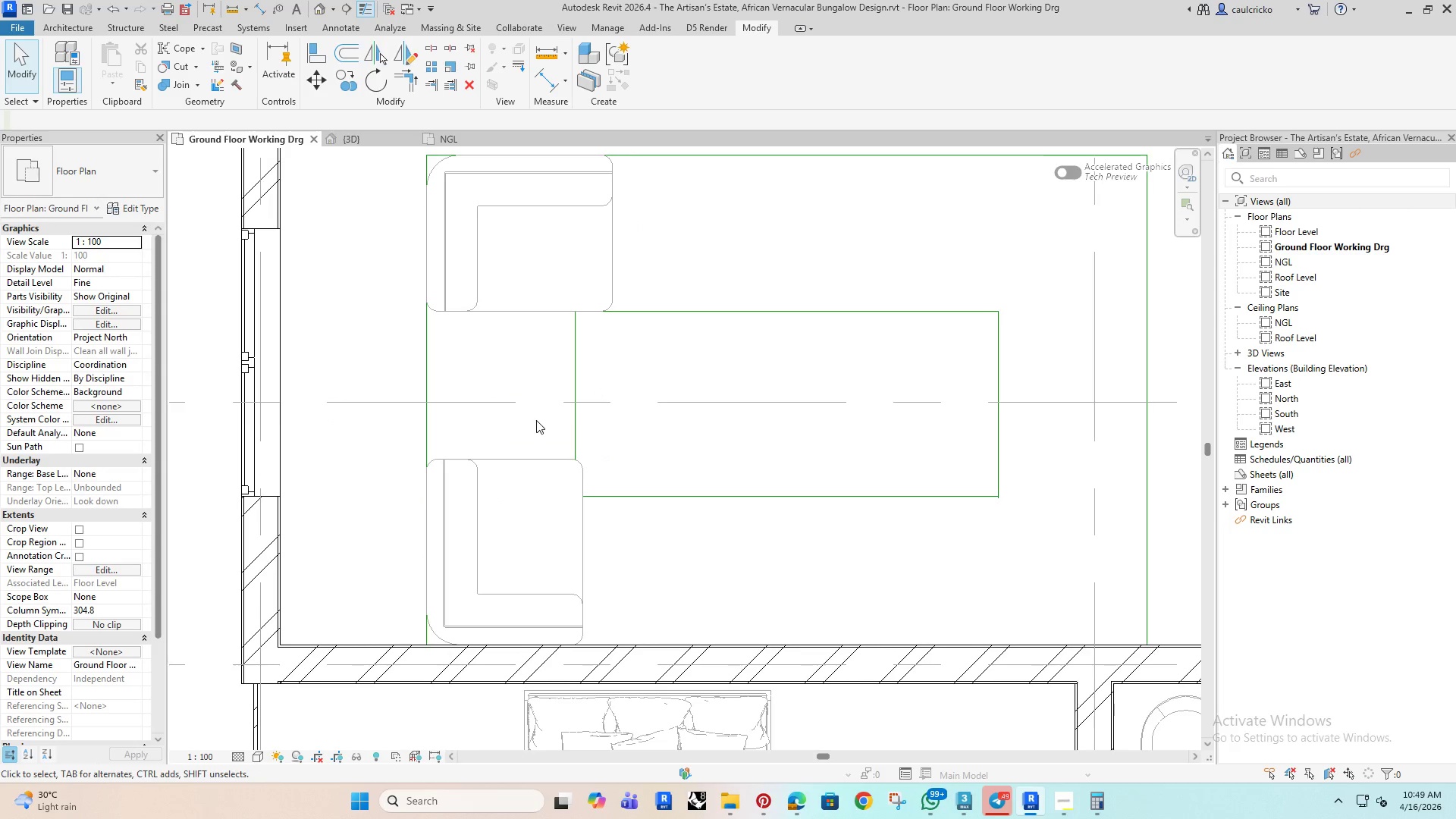 
type(al)
 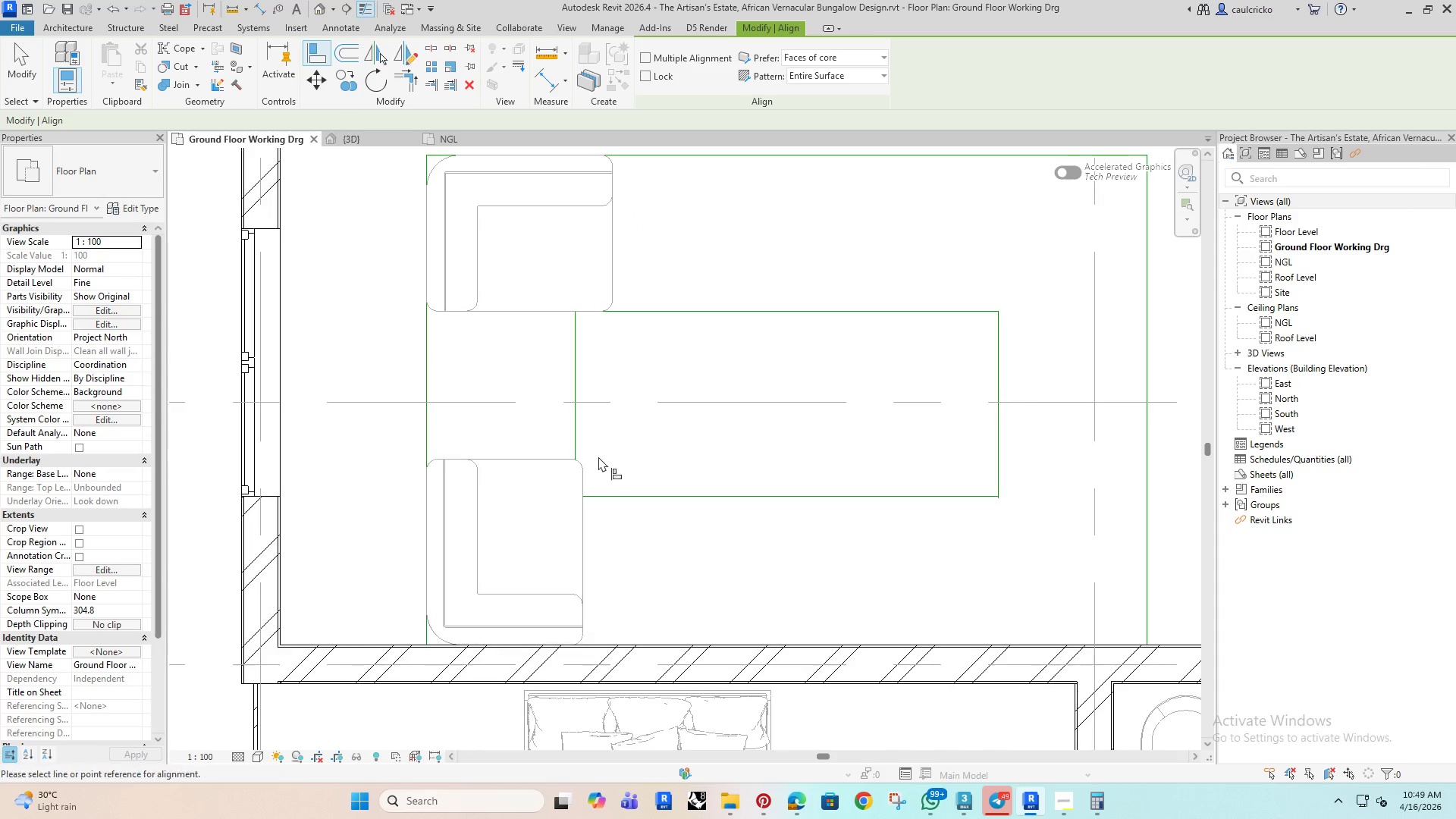 
scroll: coordinate [598, 456], scroll_direction: up, amount: 5.0
 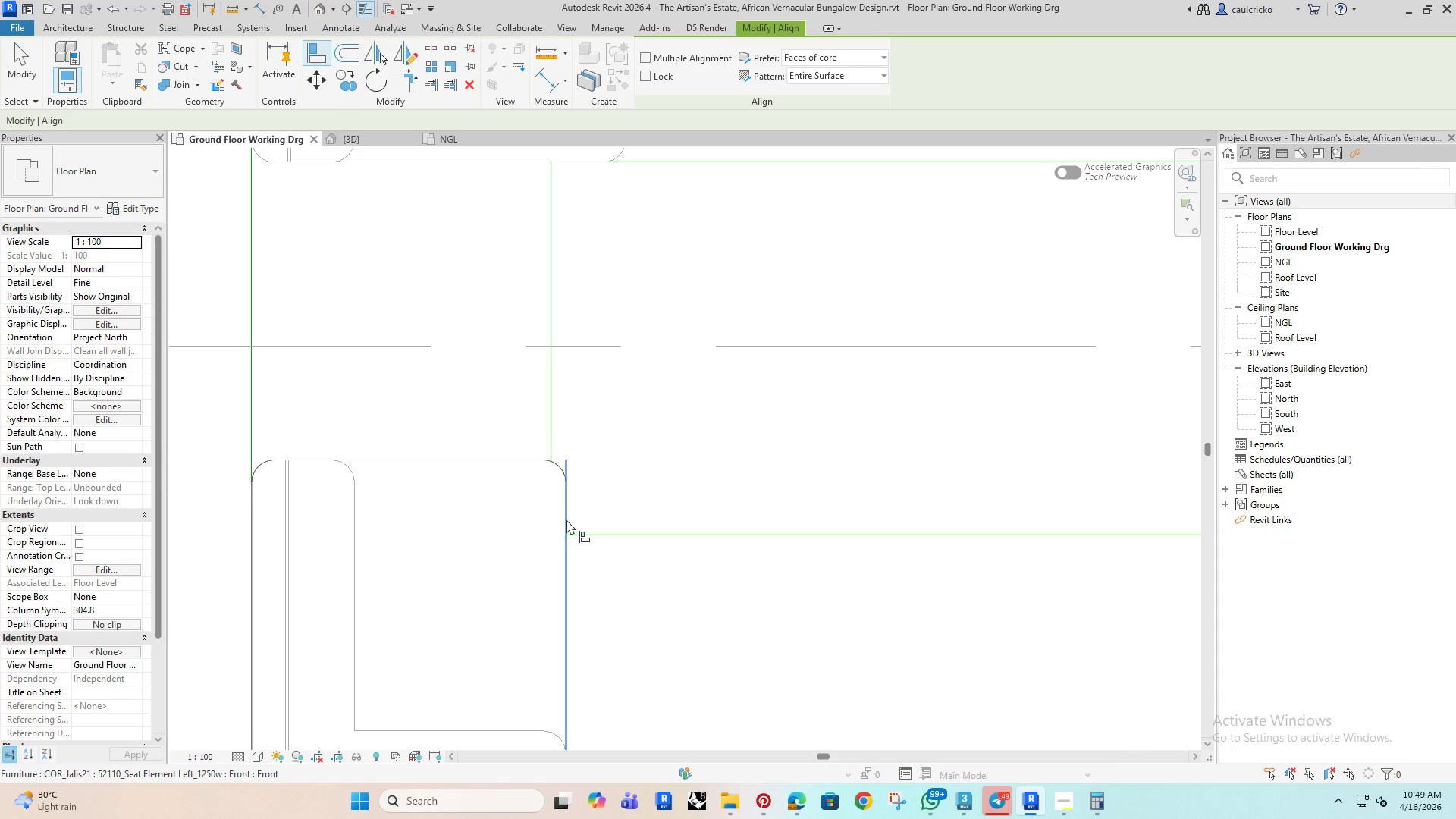 
left_click([566, 519])
 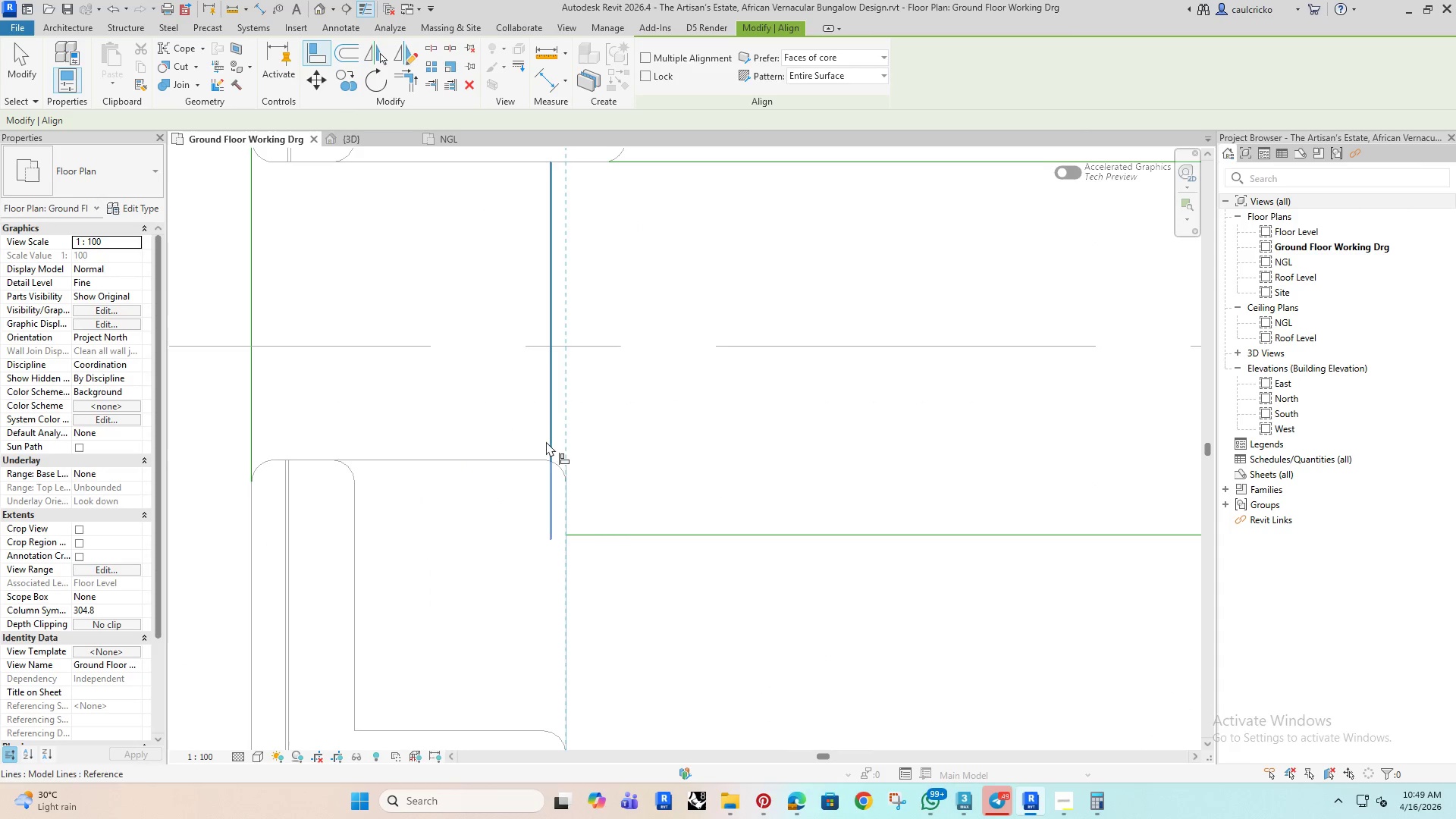 
left_click([546, 441])
 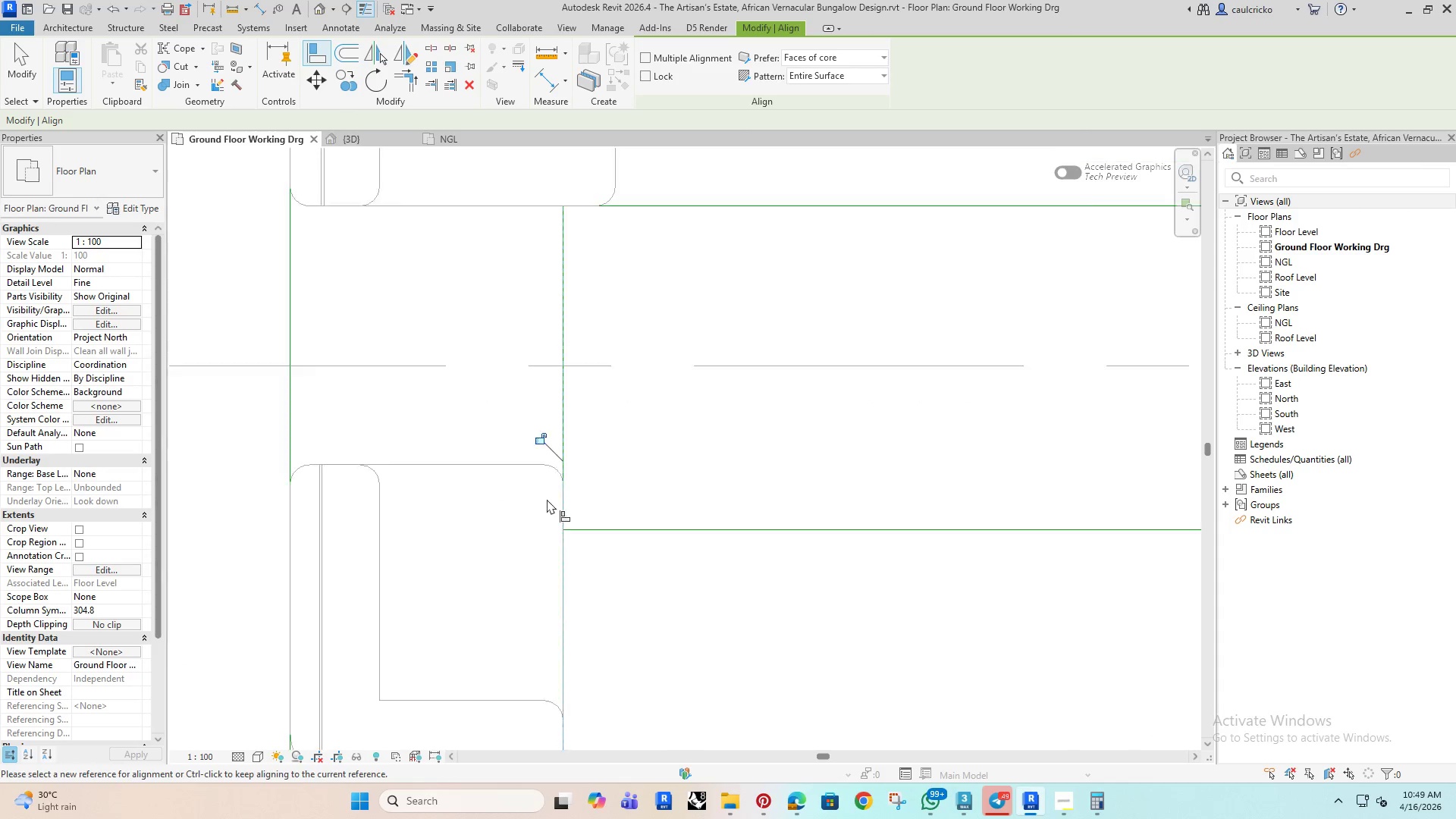 
scroll: coordinate [547, 500], scroll_direction: down, amount: 5.0
 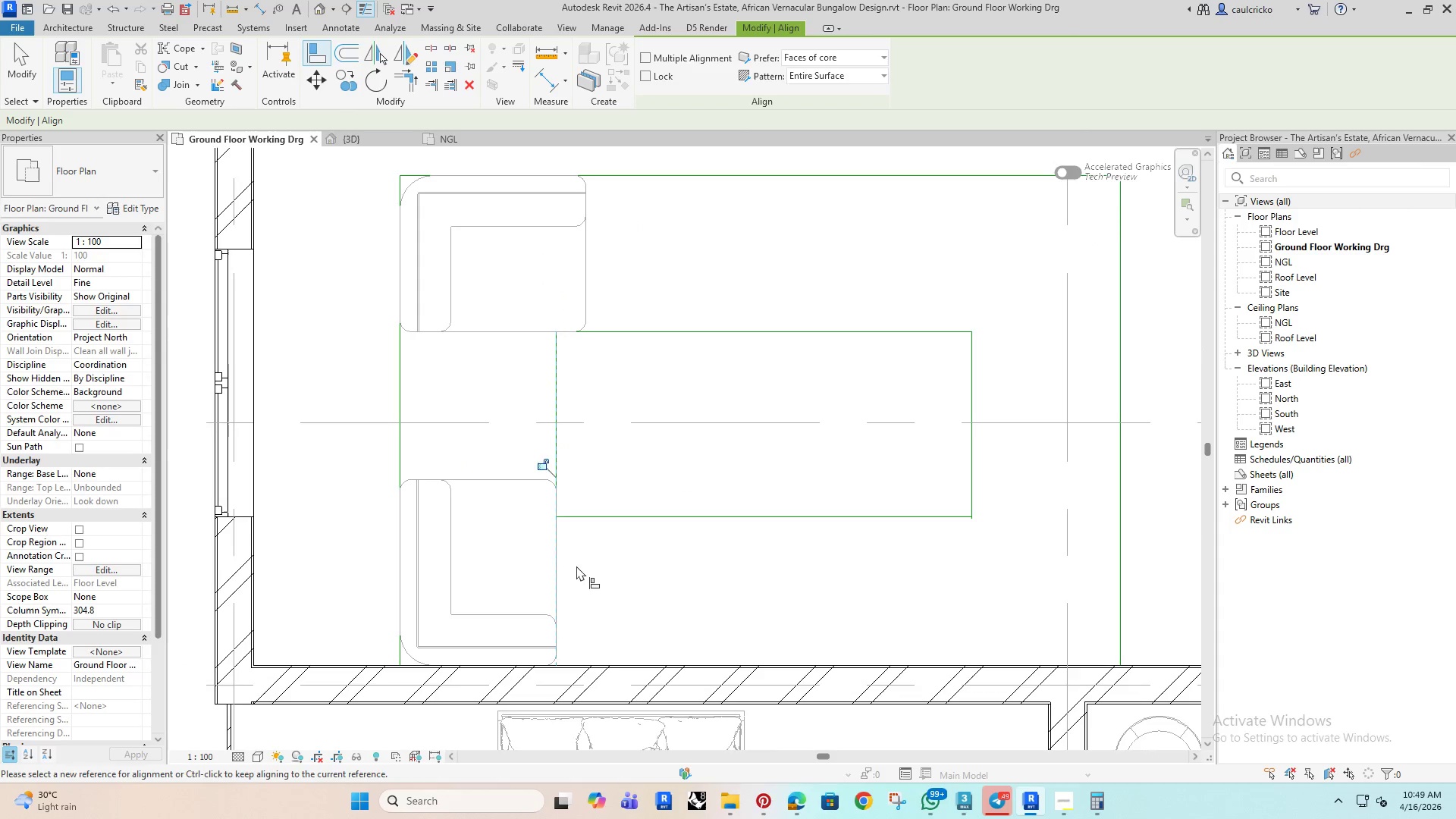 
key(Escape)
 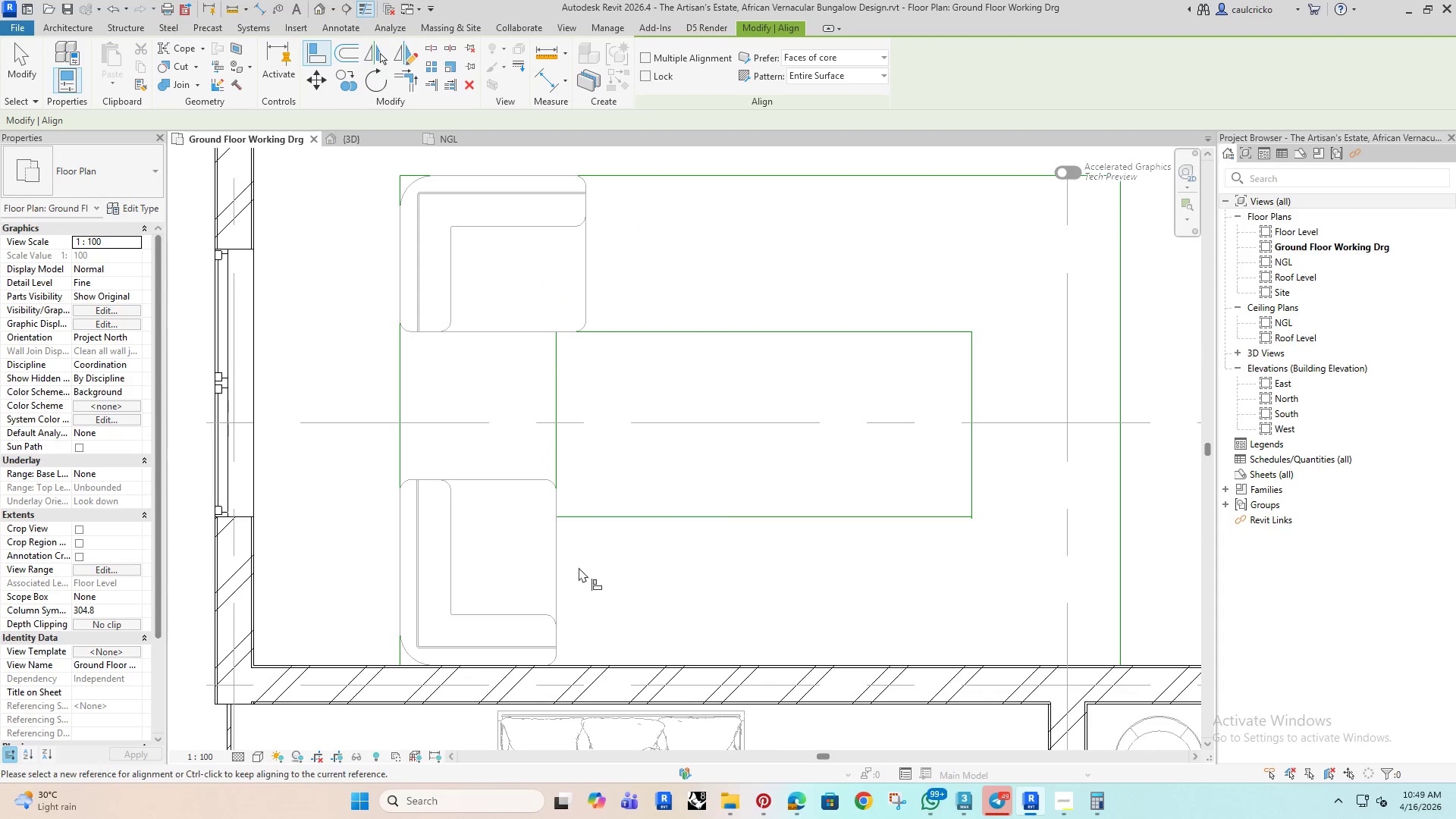 
key(Escape)
 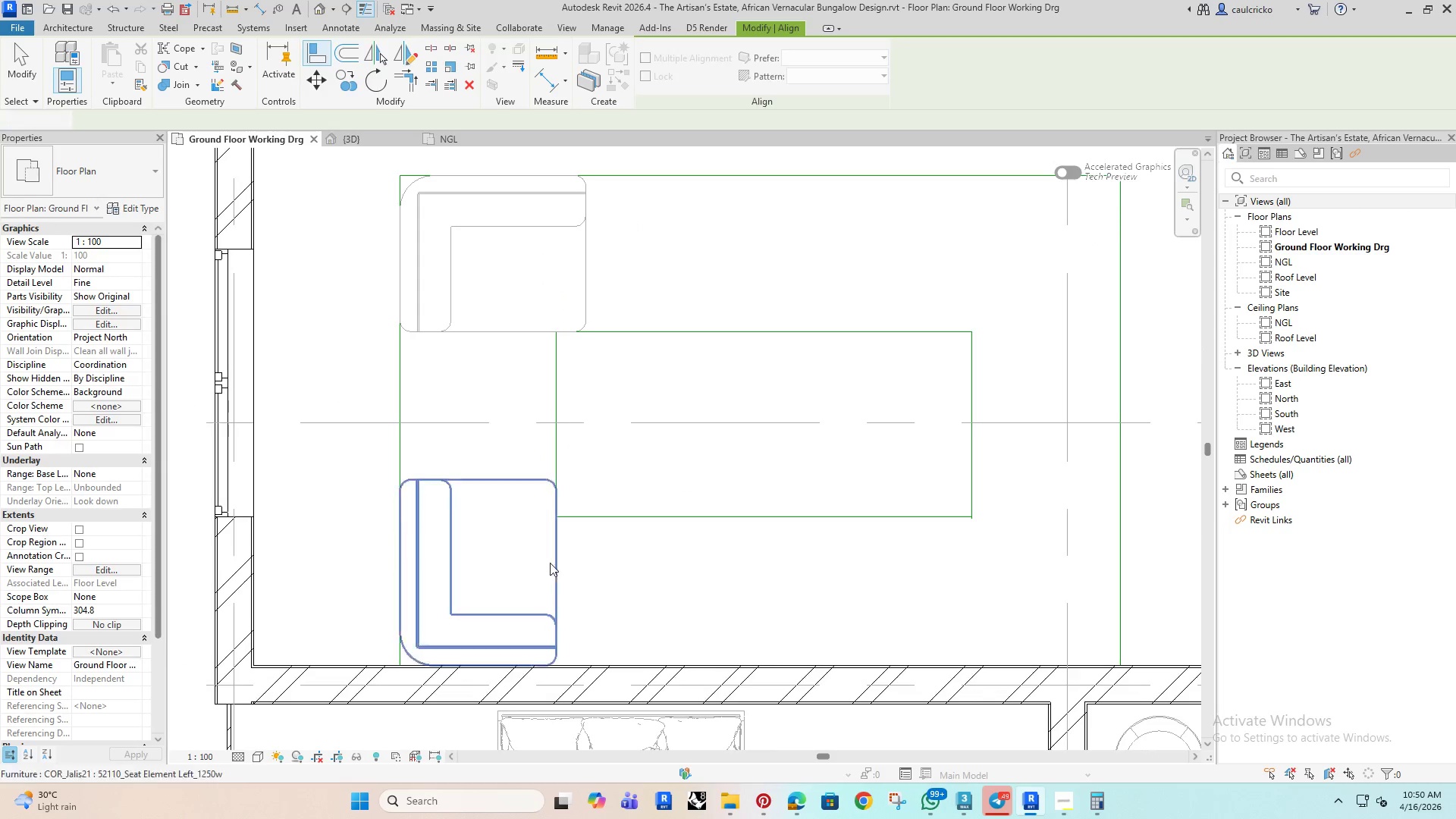 
key(Escape)
 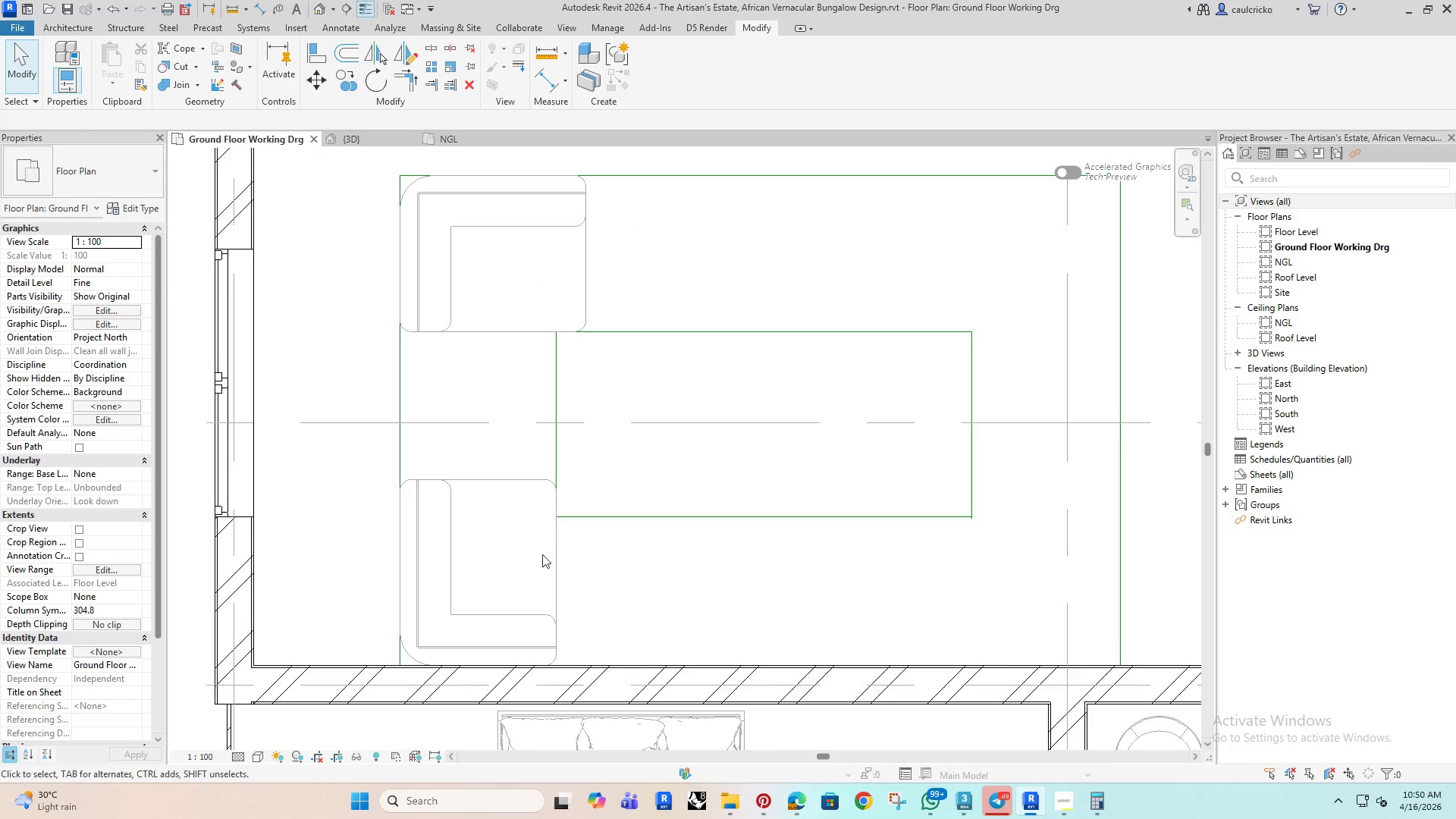 
scroll: coordinate [542, 554], scroll_direction: down, amount: 4.0
 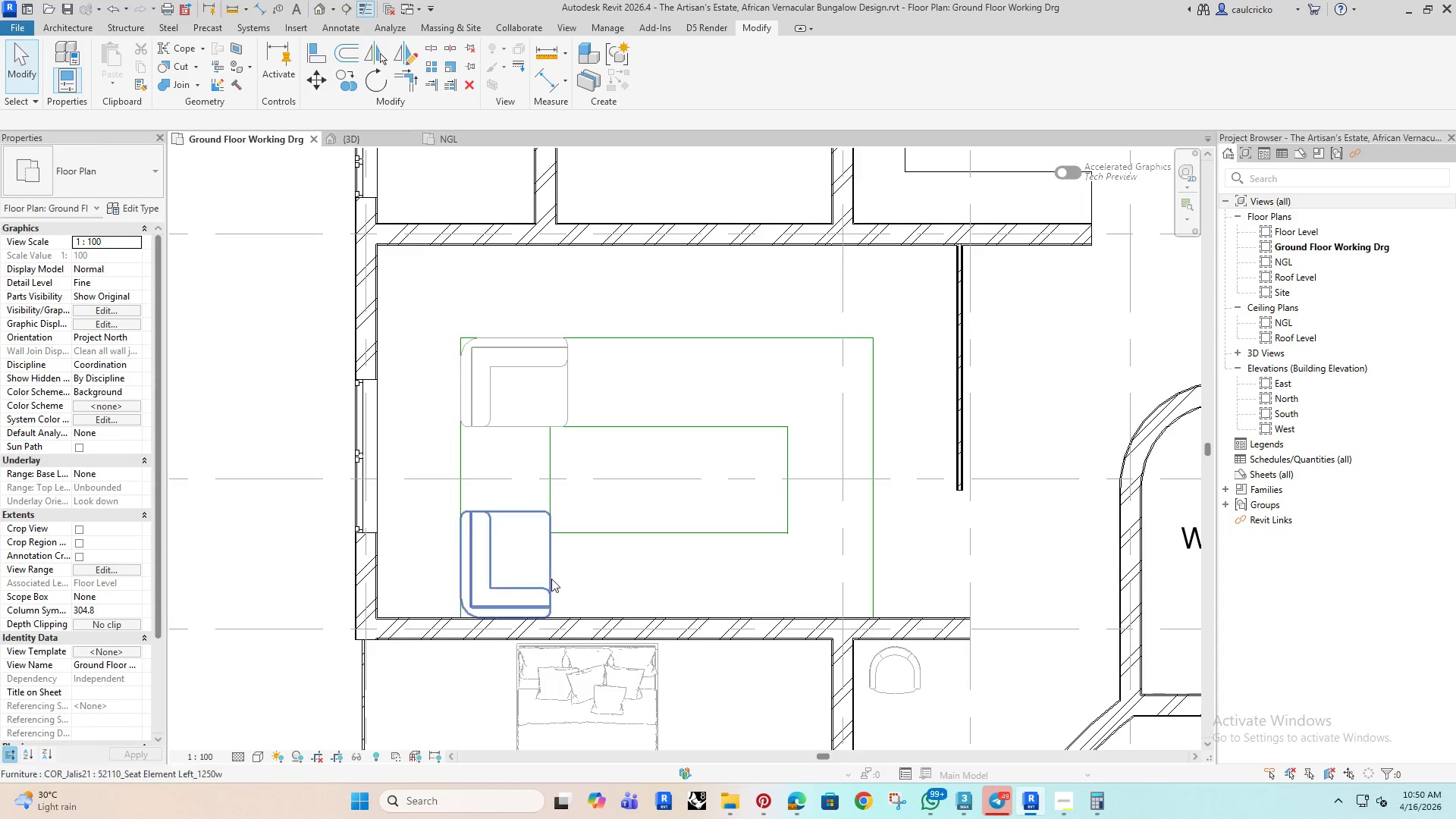 
wait(5.1)
 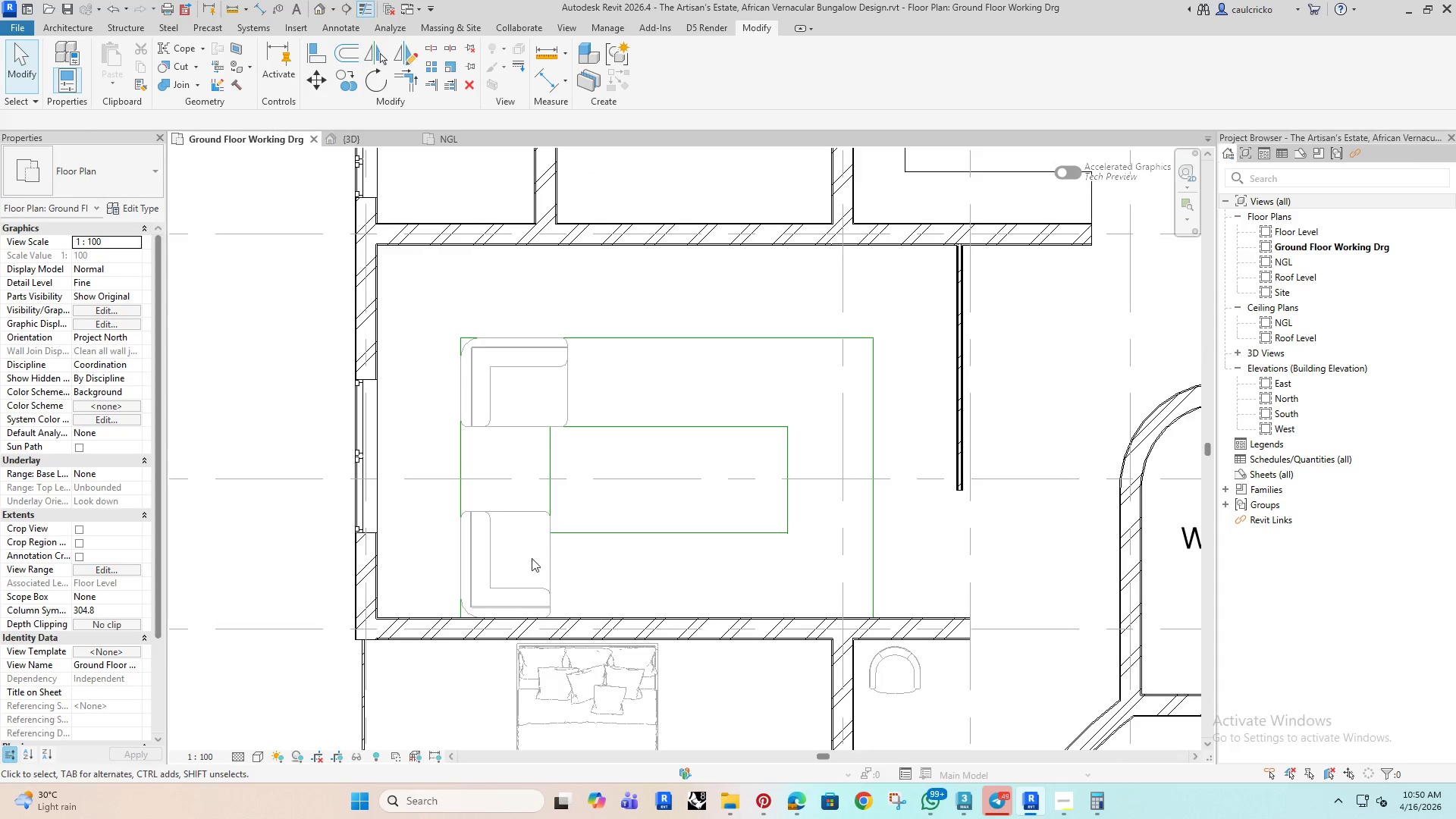 
left_click([553, 580])
 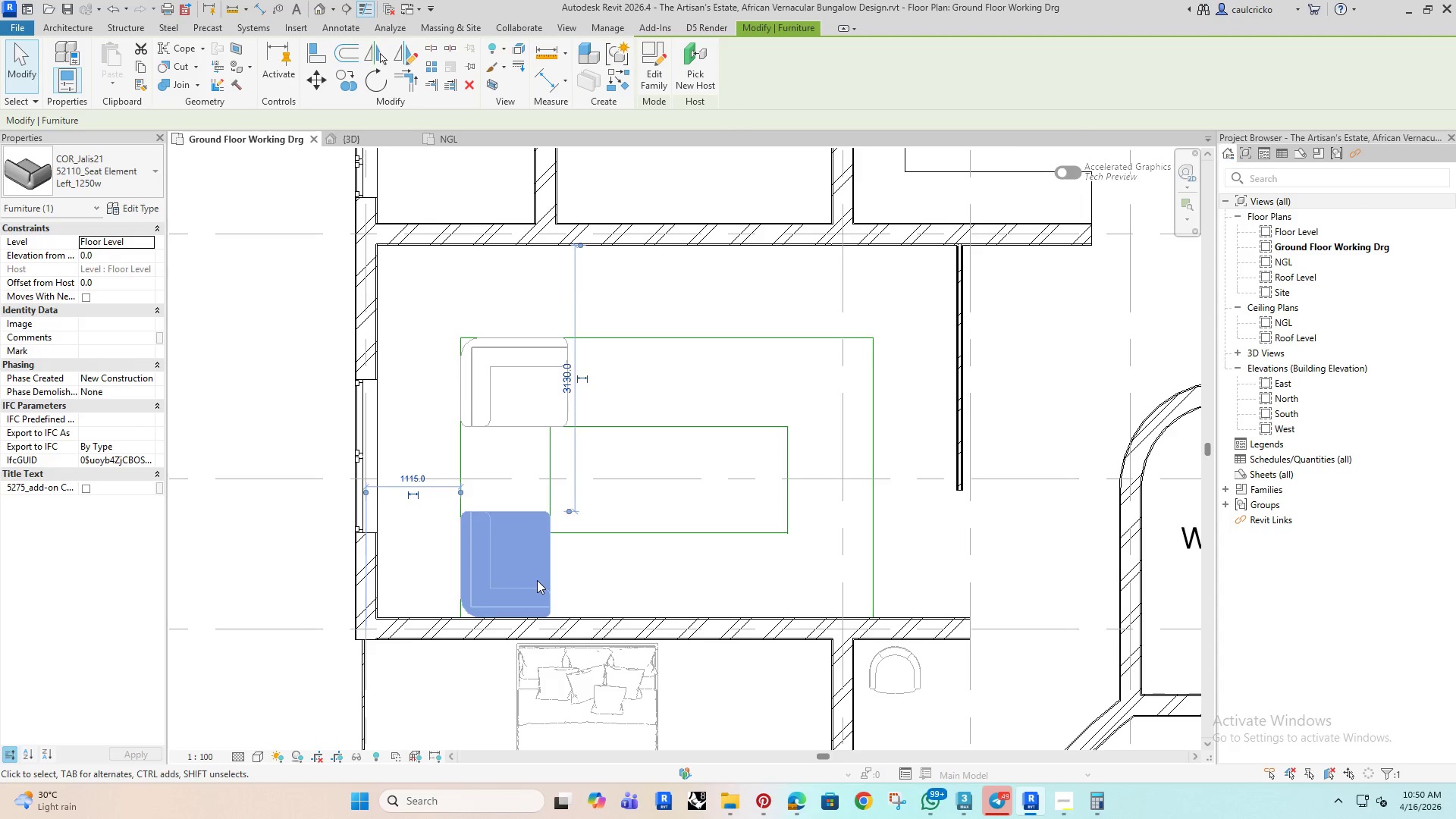 
key(Space)
 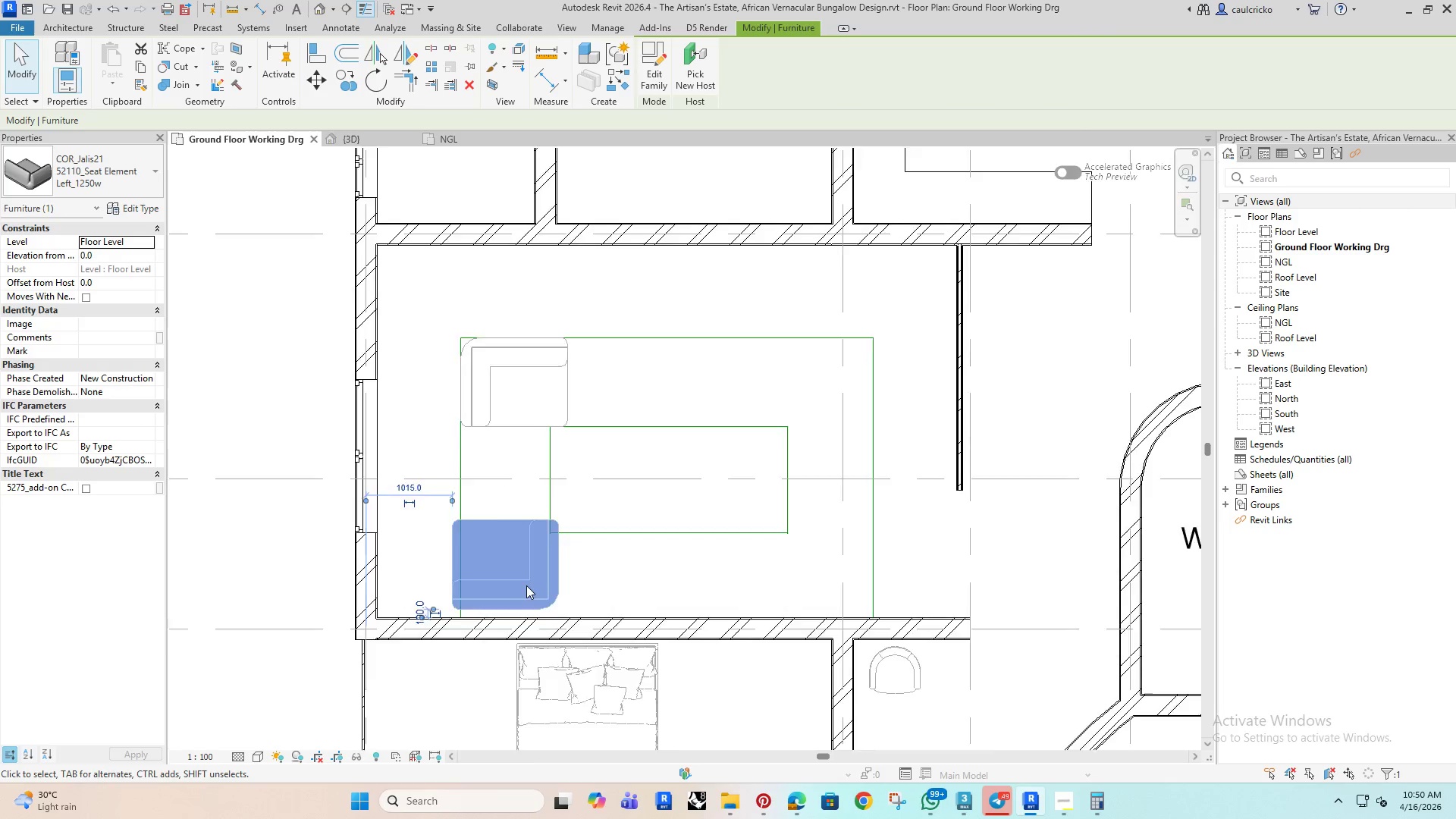 
scroll: coordinate [525, 585], scroll_direction: up, amount: 4.0
 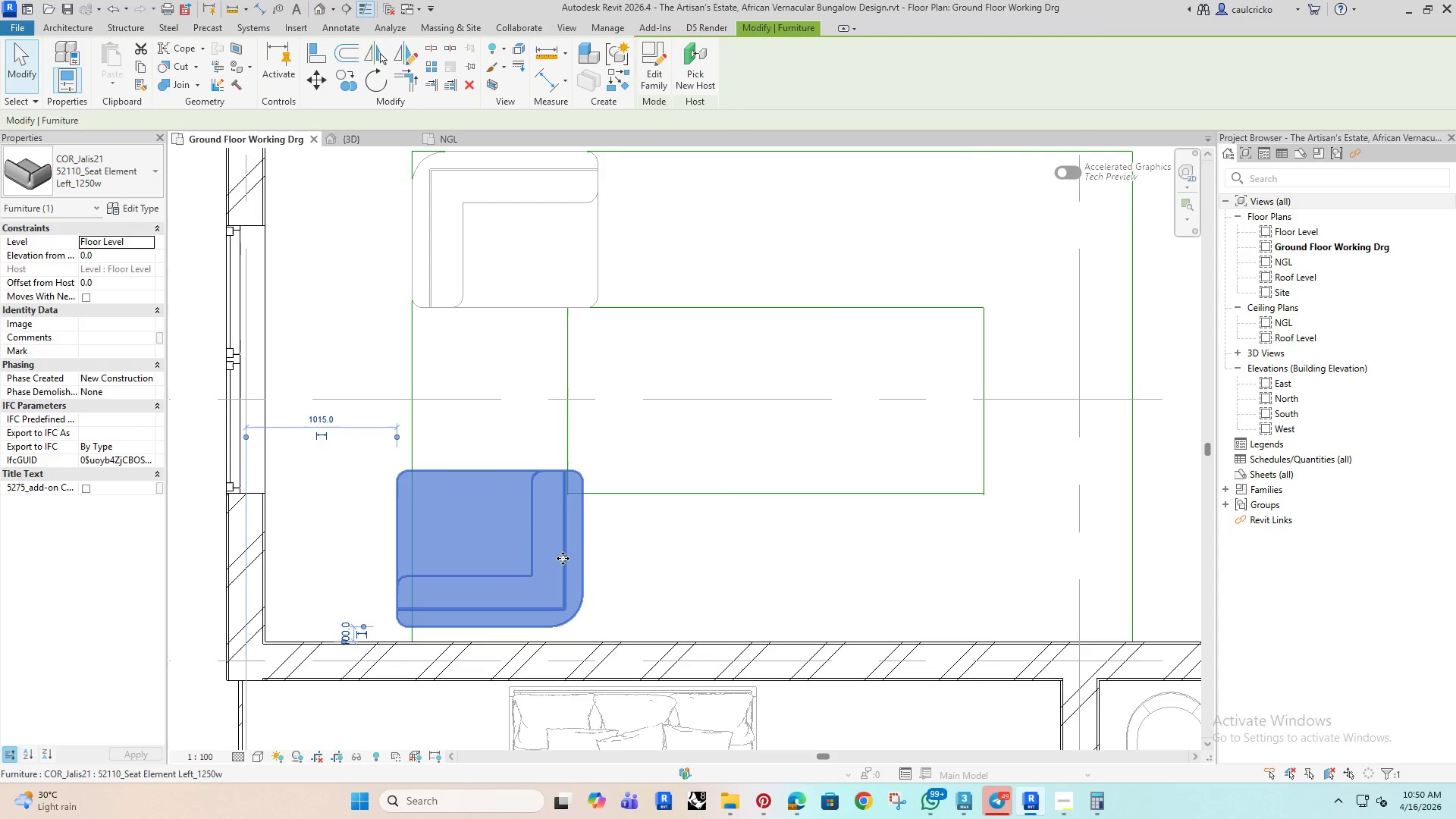 
key(Space)
 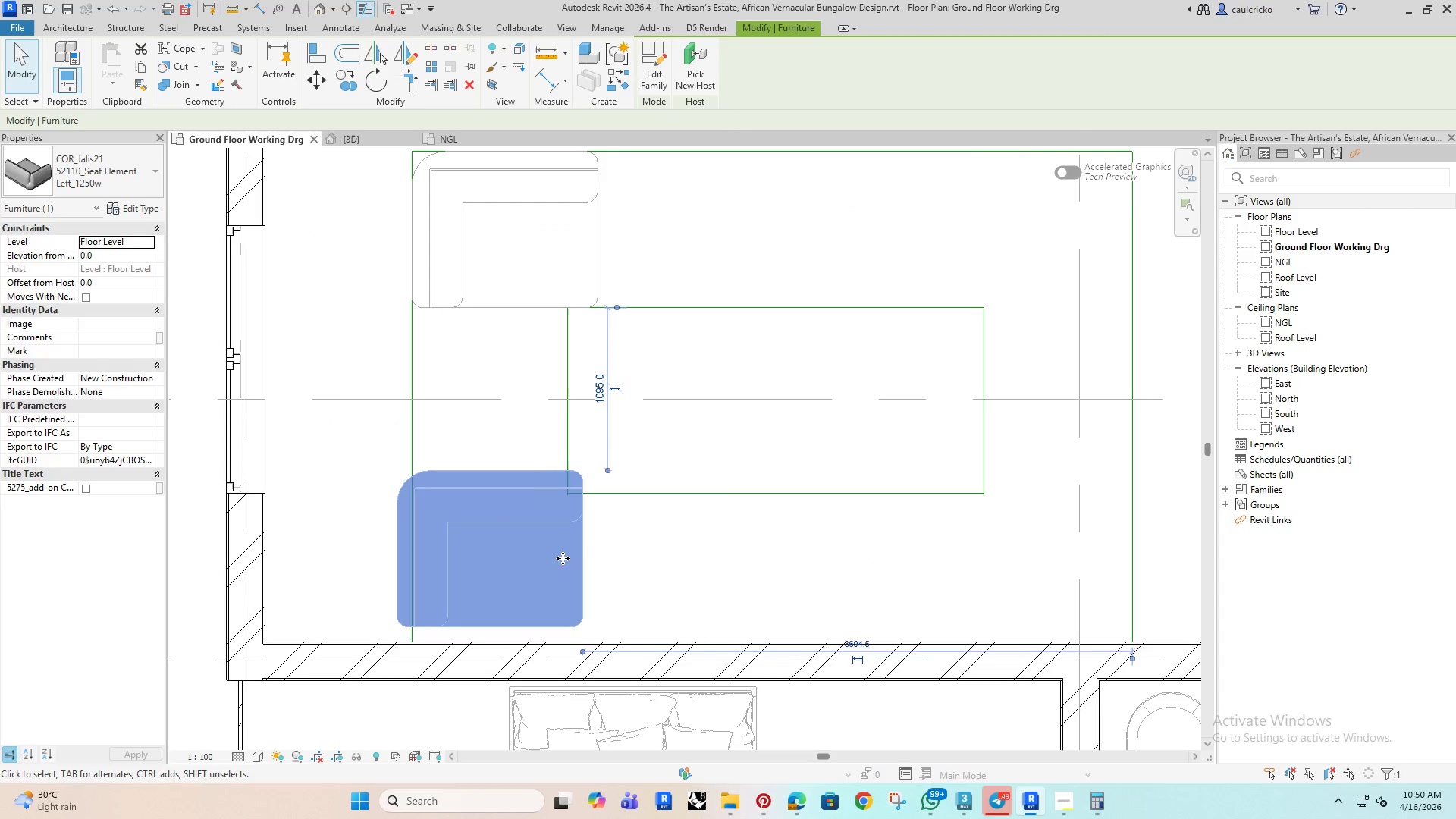 
key(Space)
 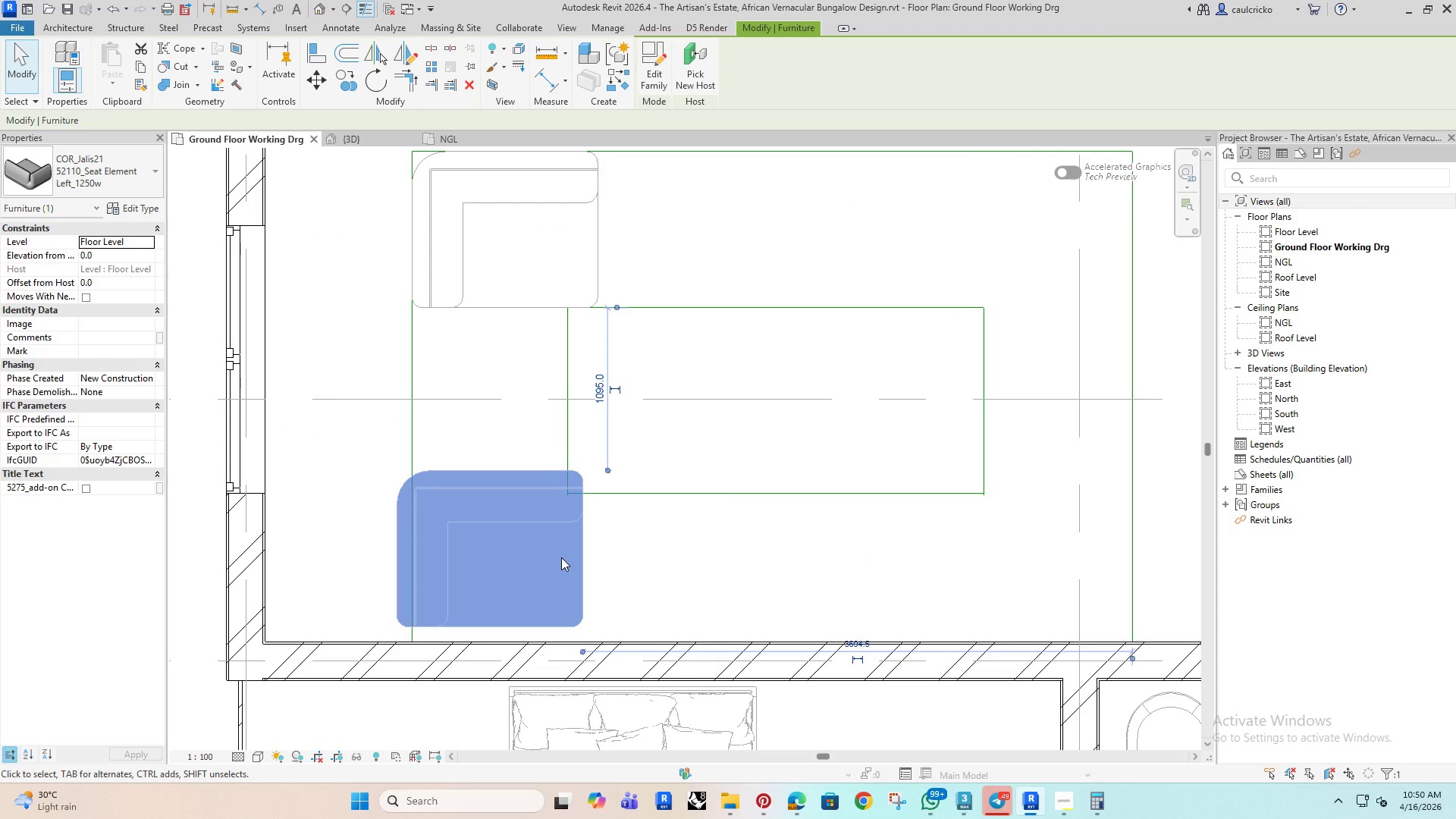 
key(Delete)
 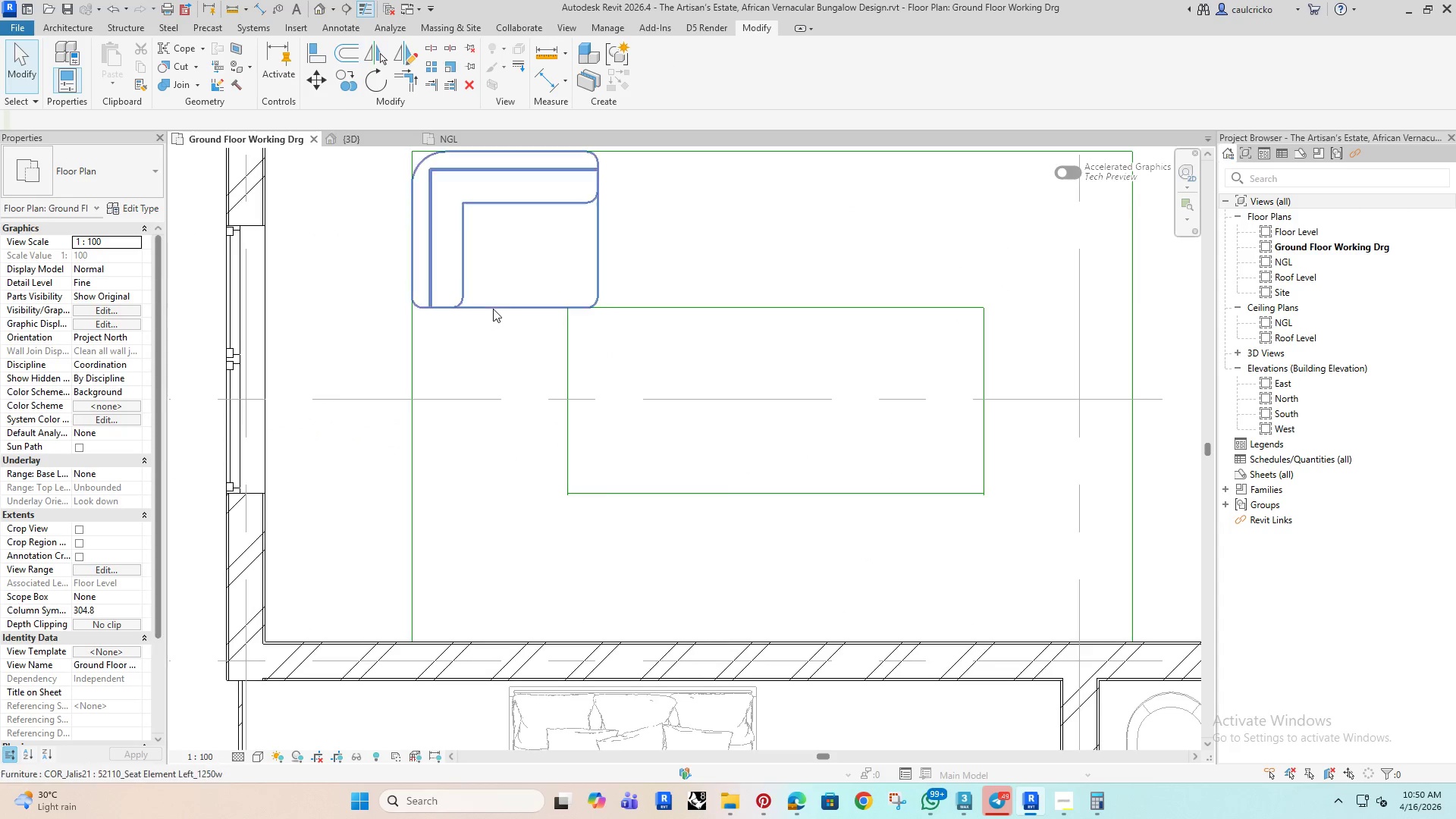 
left_click([491, 306])
 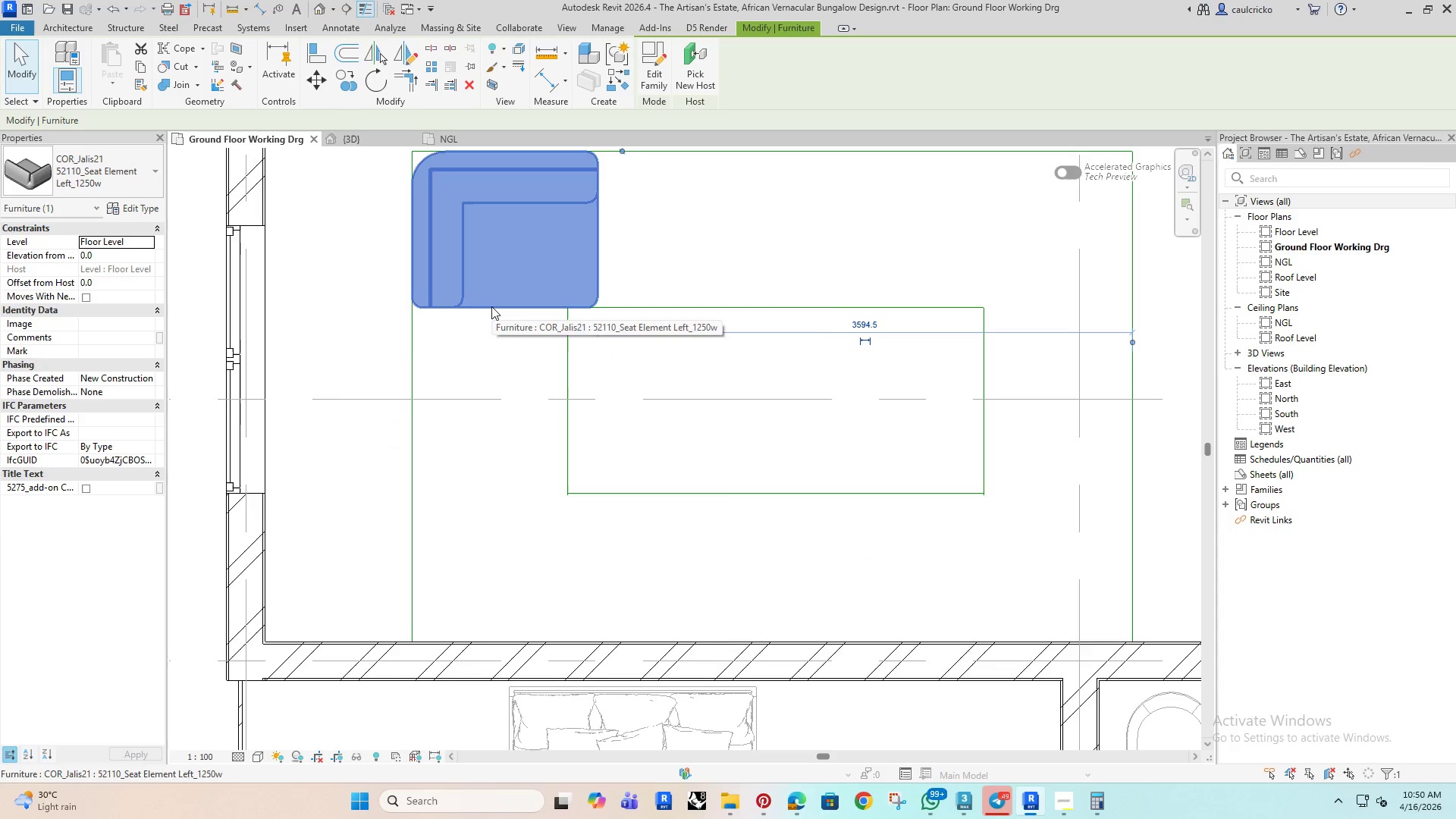 
type(dm)
 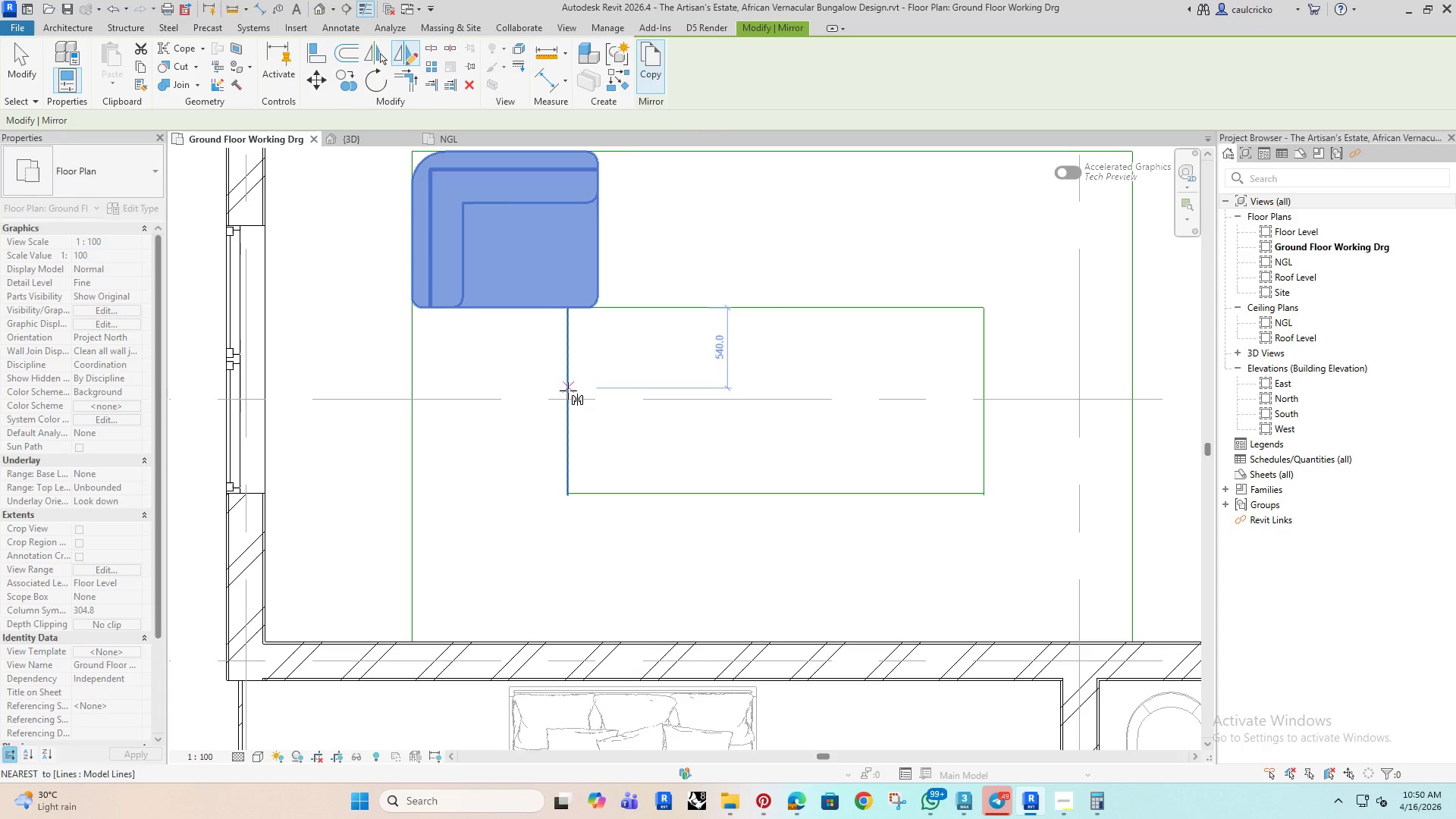 
left_click([567, 400])
 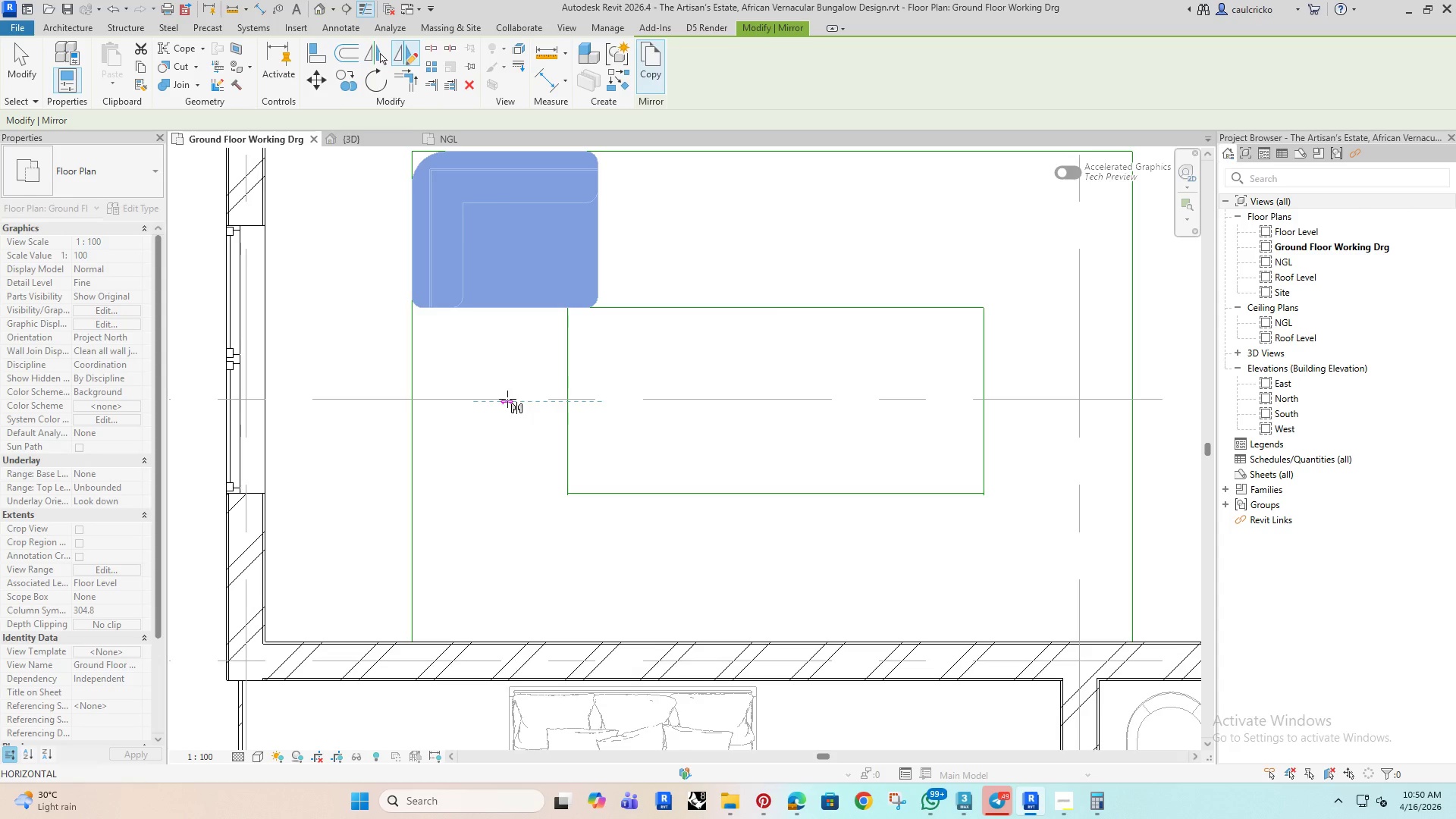 
left_click([507, 399])
 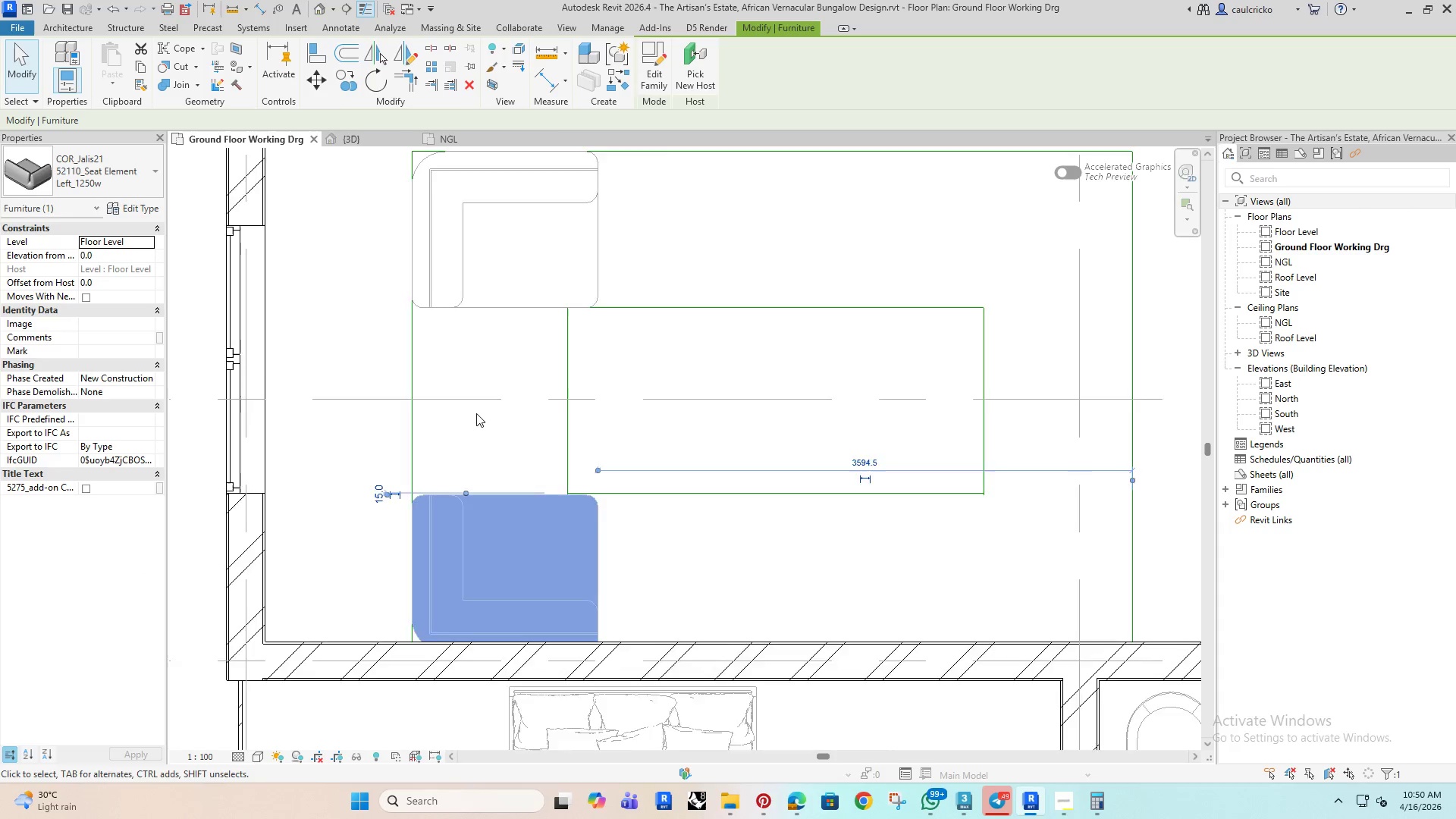 
scroll: coordinate [425, 520], scroll_direction: up, amount: 4.0
 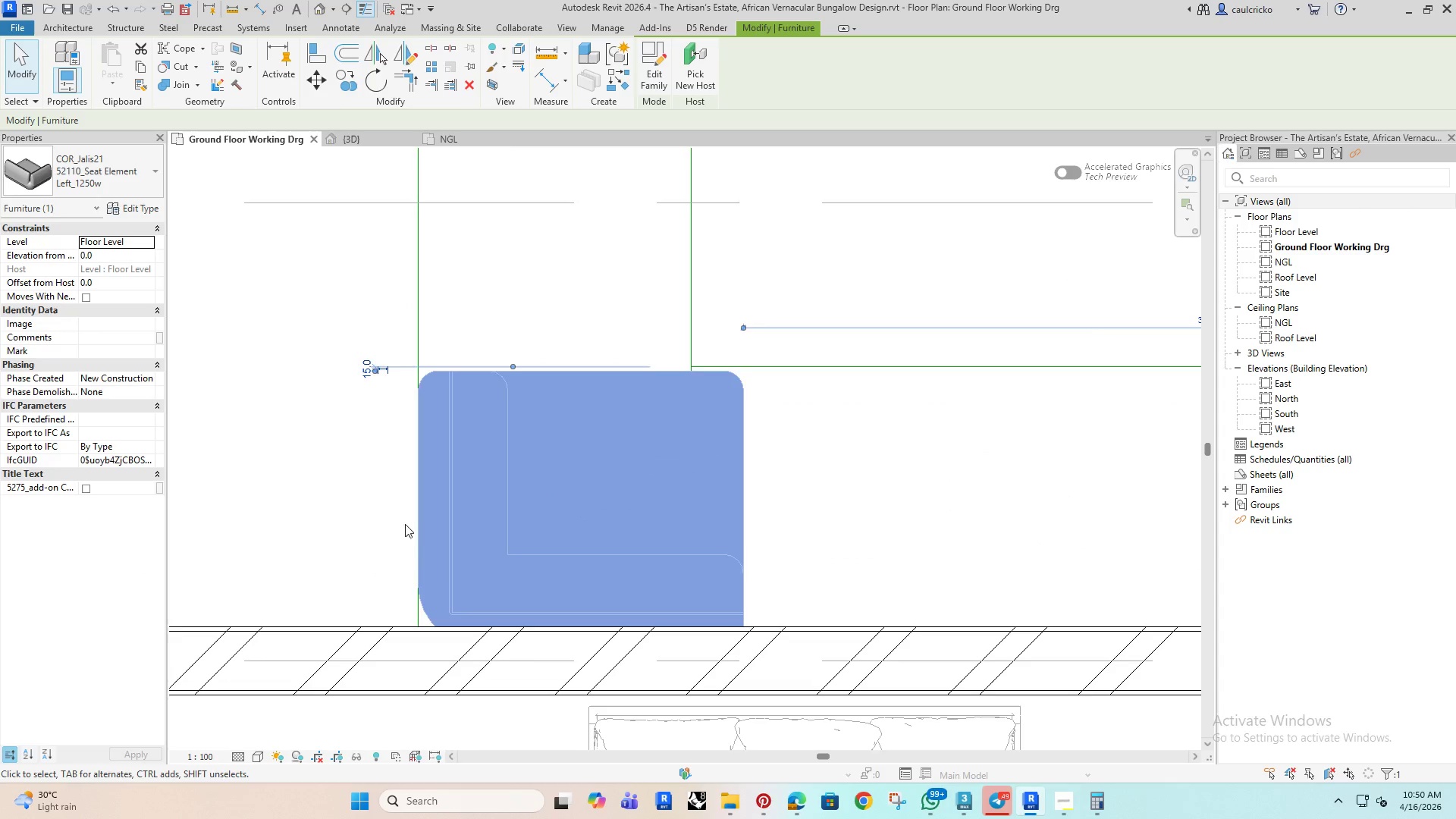 
scroll: coordinate [428, 541], scroll_direction: down, amount: 5.0
 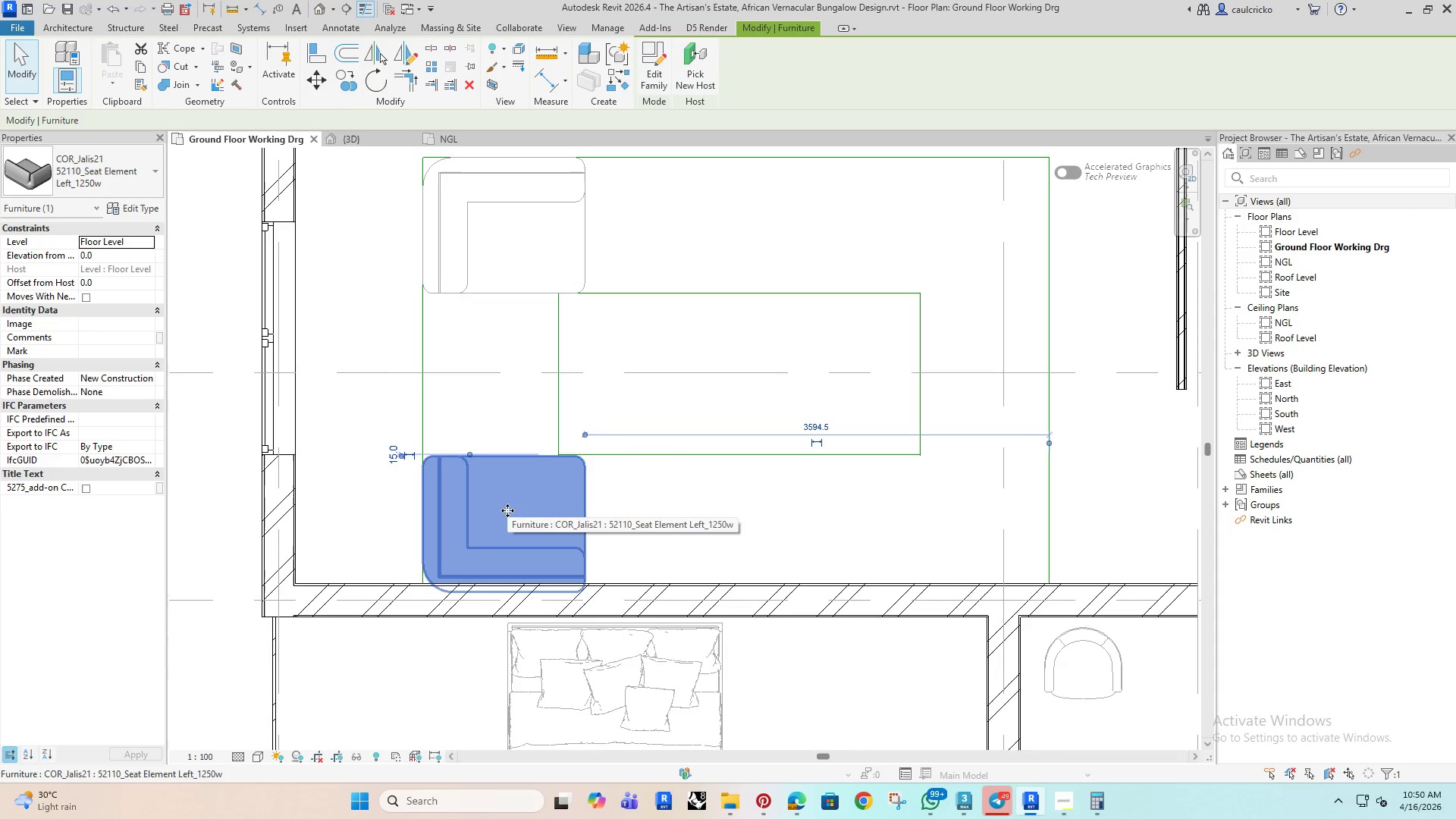 
key(Delete)
 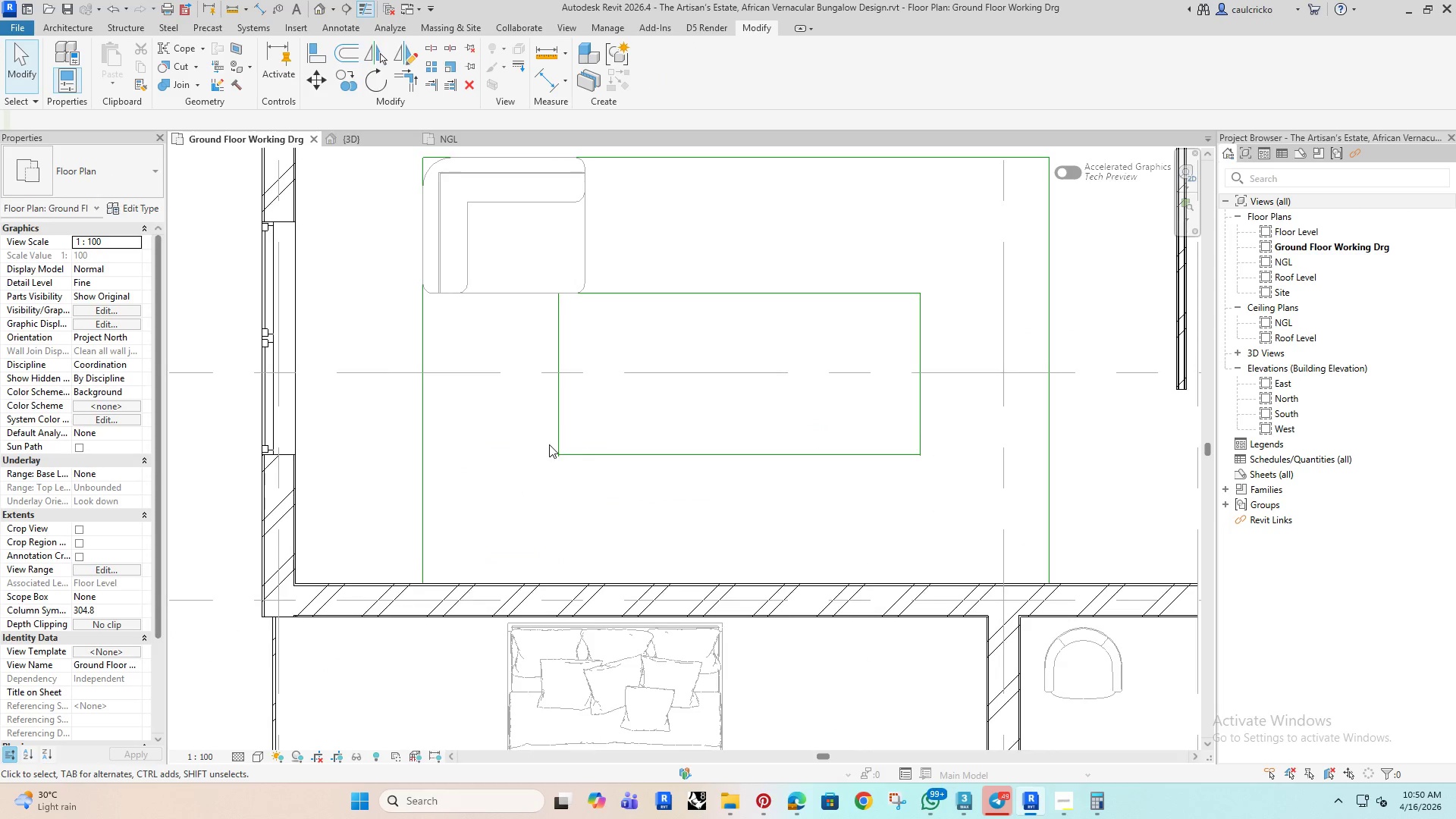 
scroll: coordinate [557, 460], scroll_direction: up, amount: 4.0
 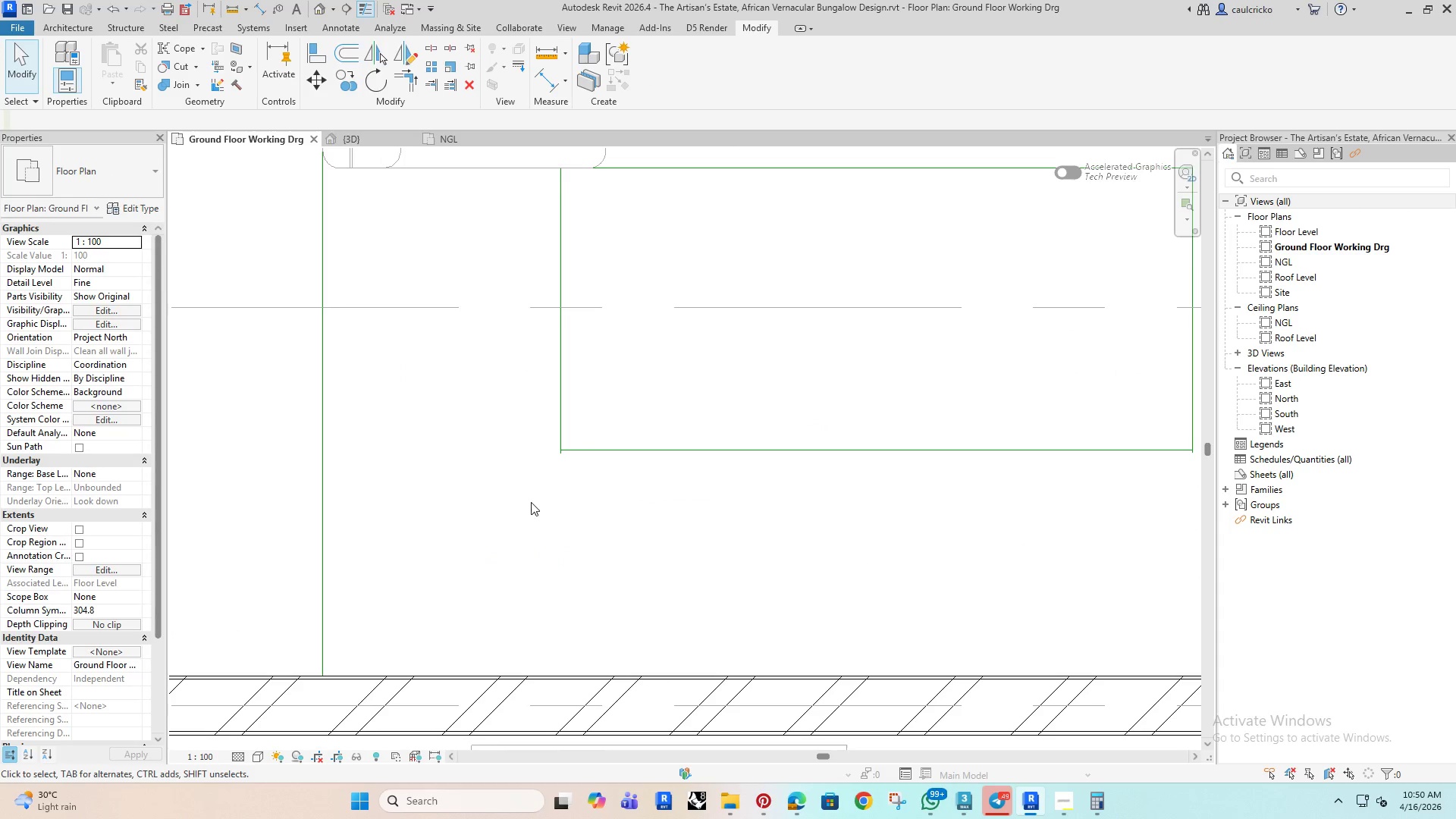 
type(tr)
 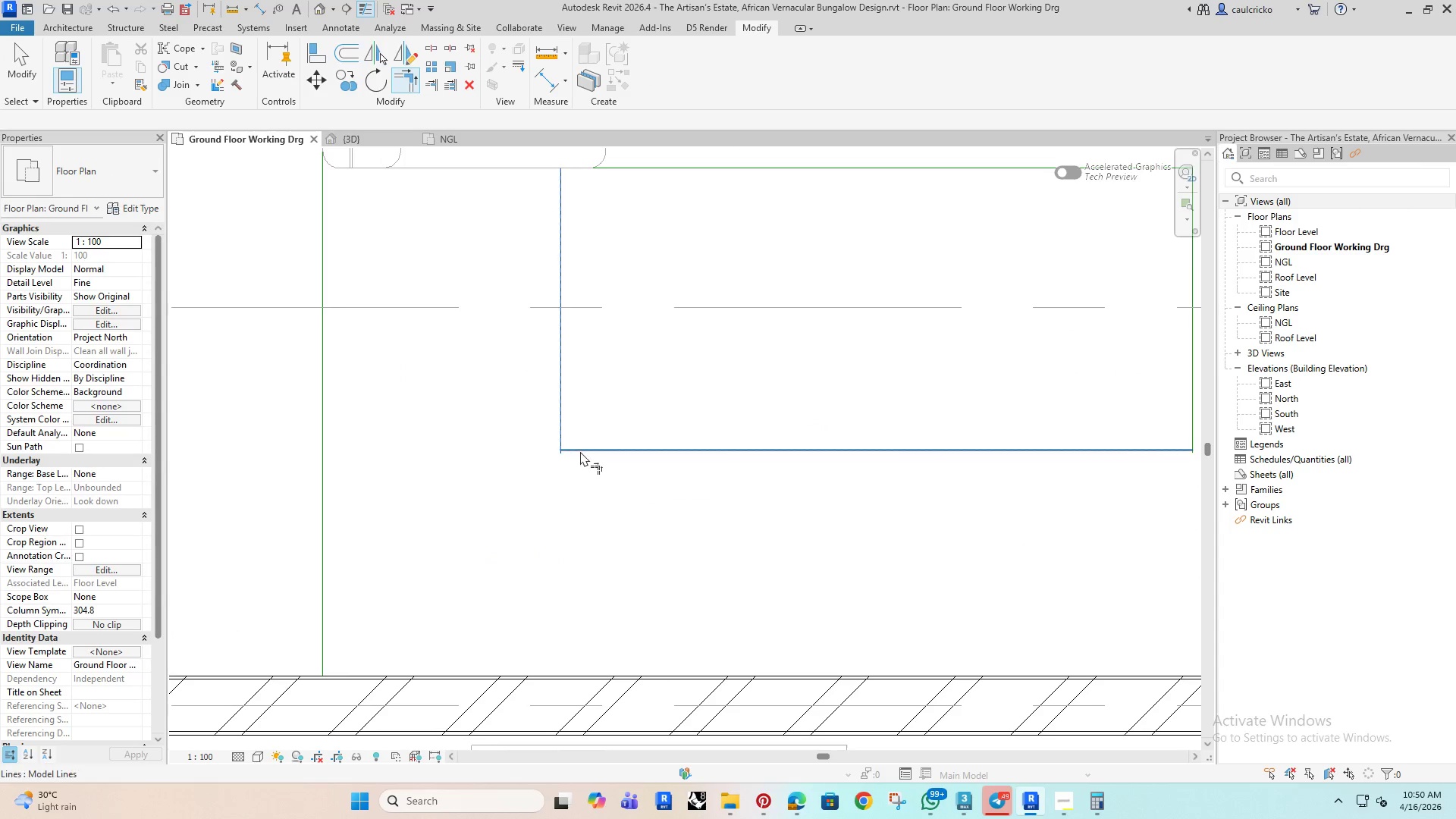 
double_click([582, 452])
 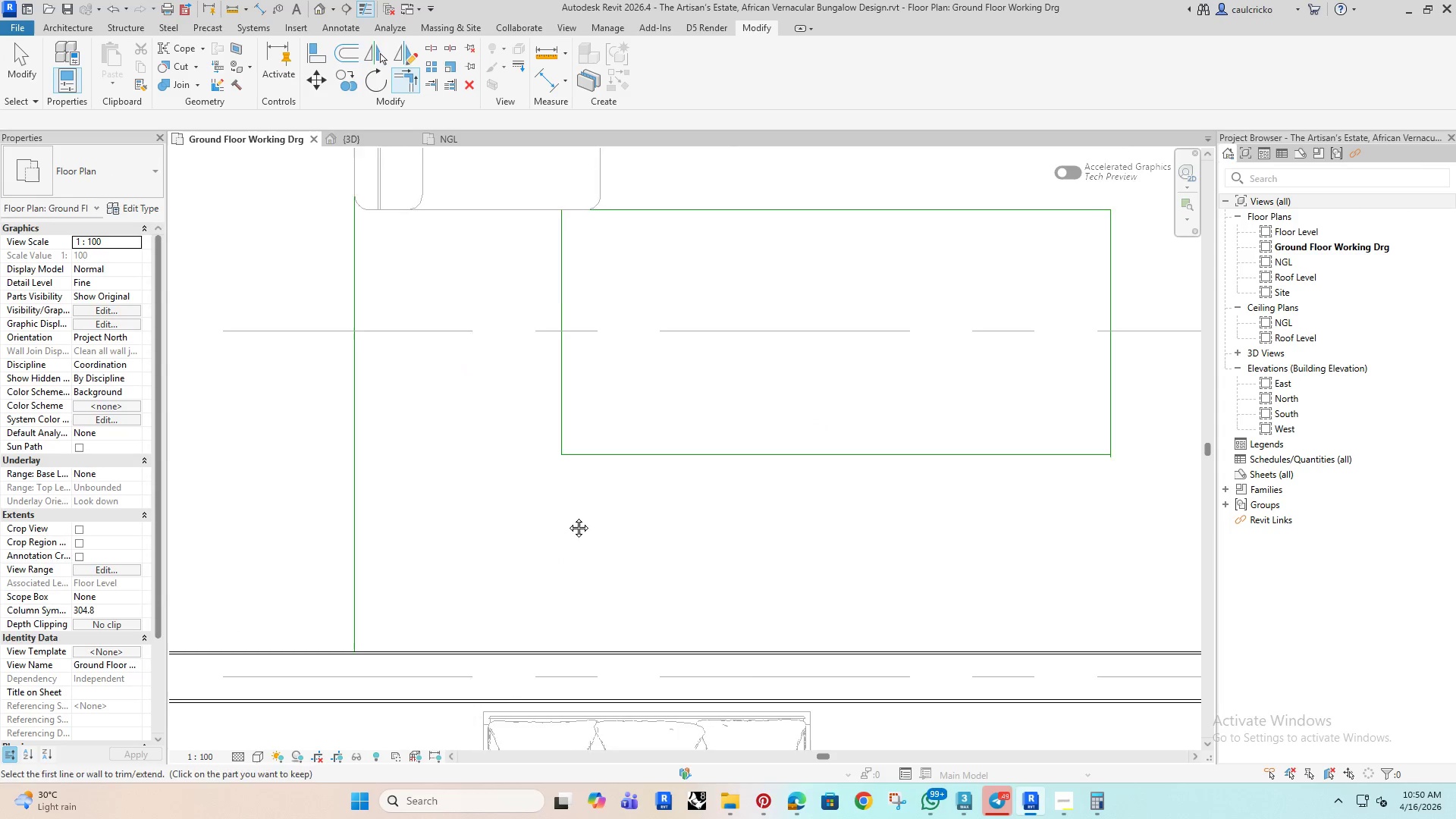 
key(Escape)
 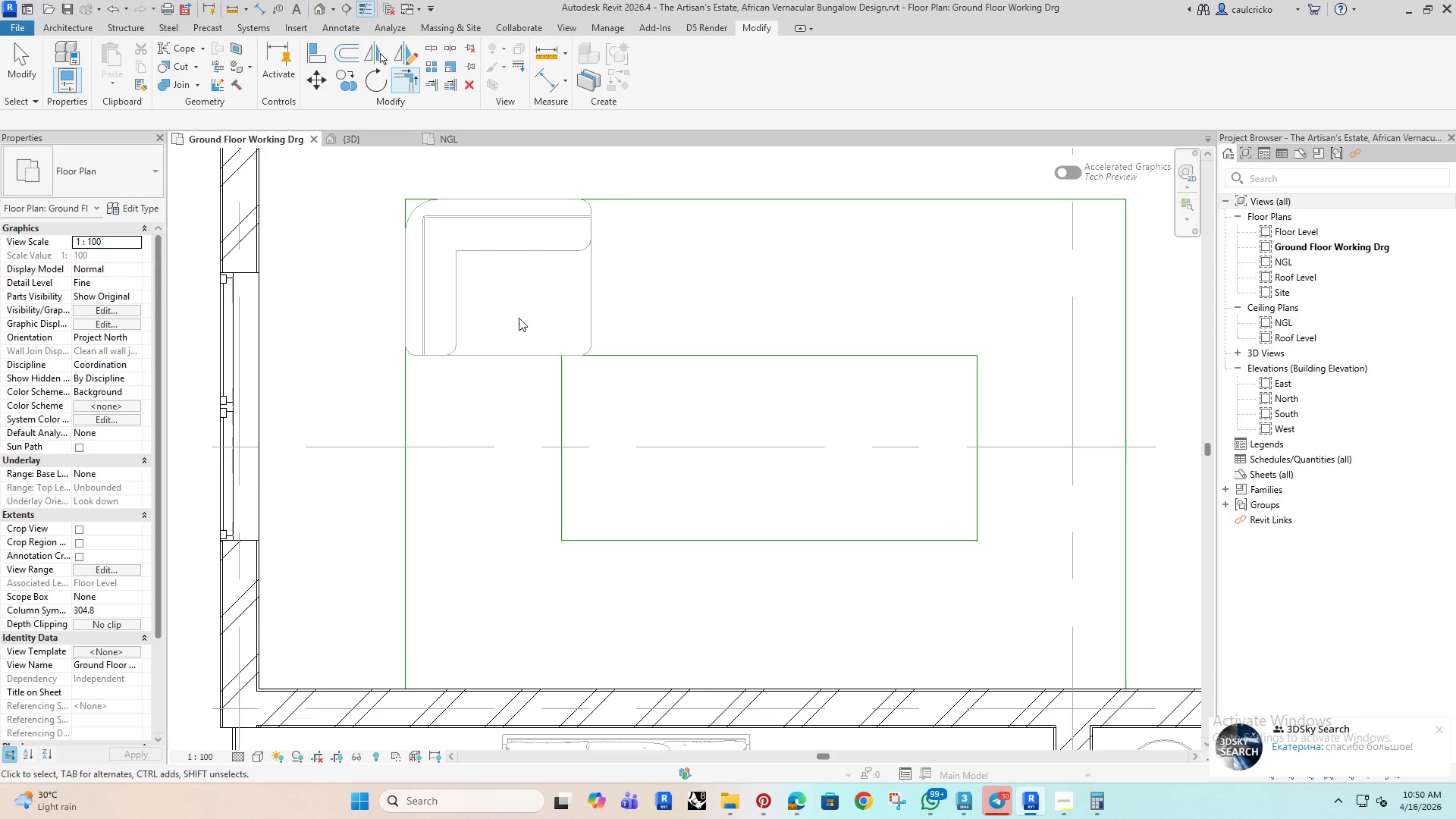 
scroll: coordinate [567, 529], scroll_direction: down, amount: 3.0
 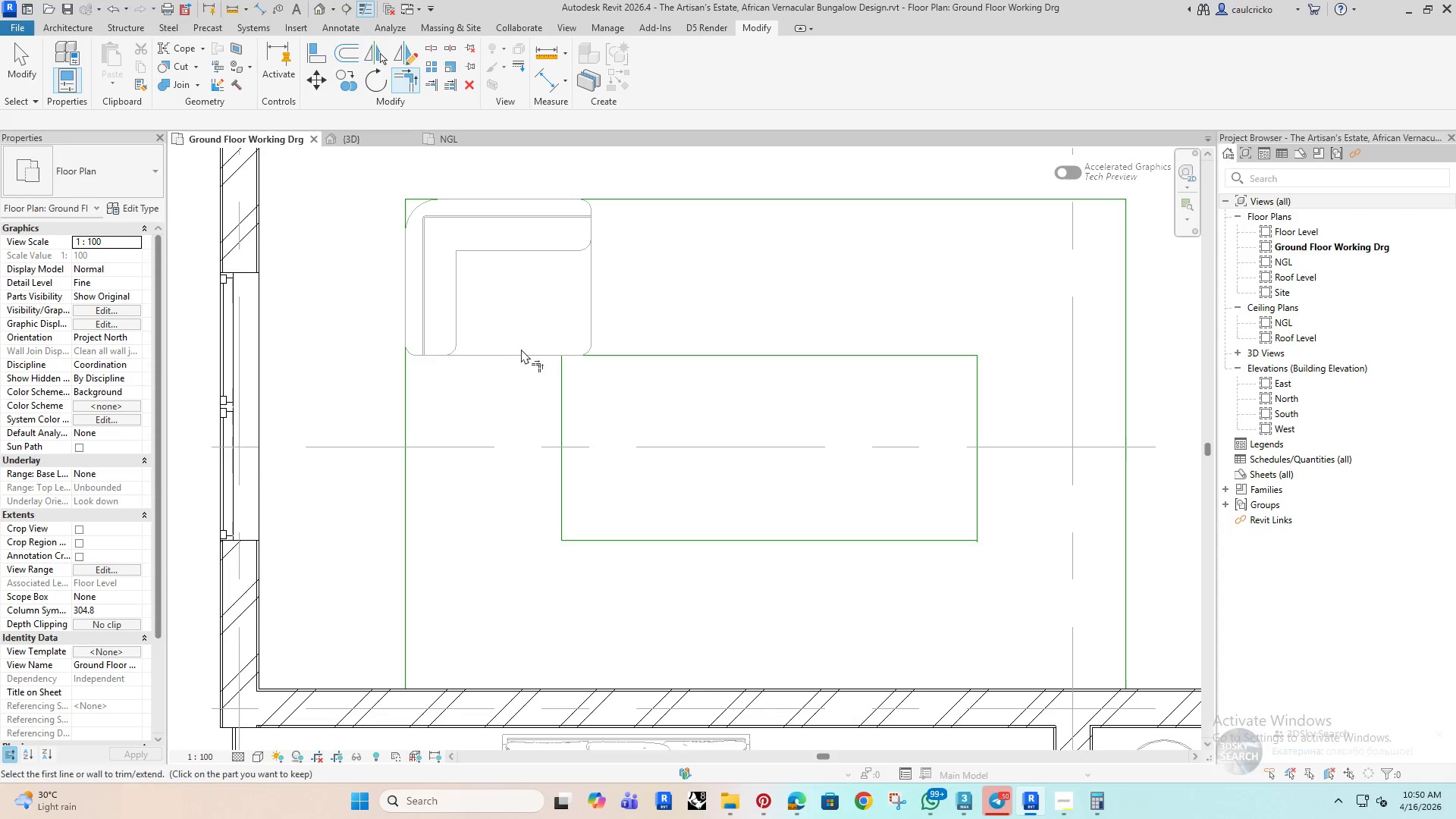 
key(Escape)
 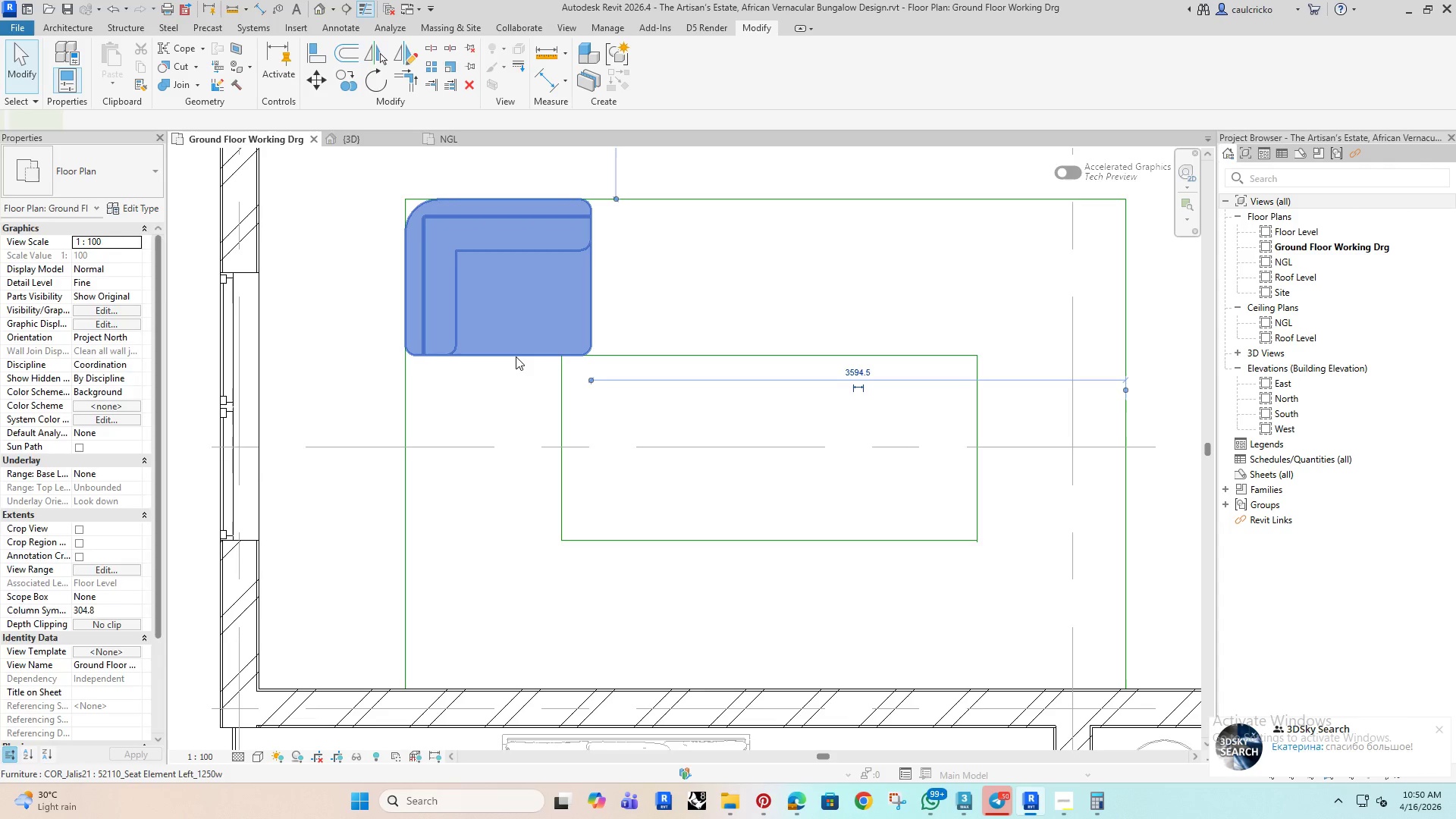 
left_click([516, 356])
 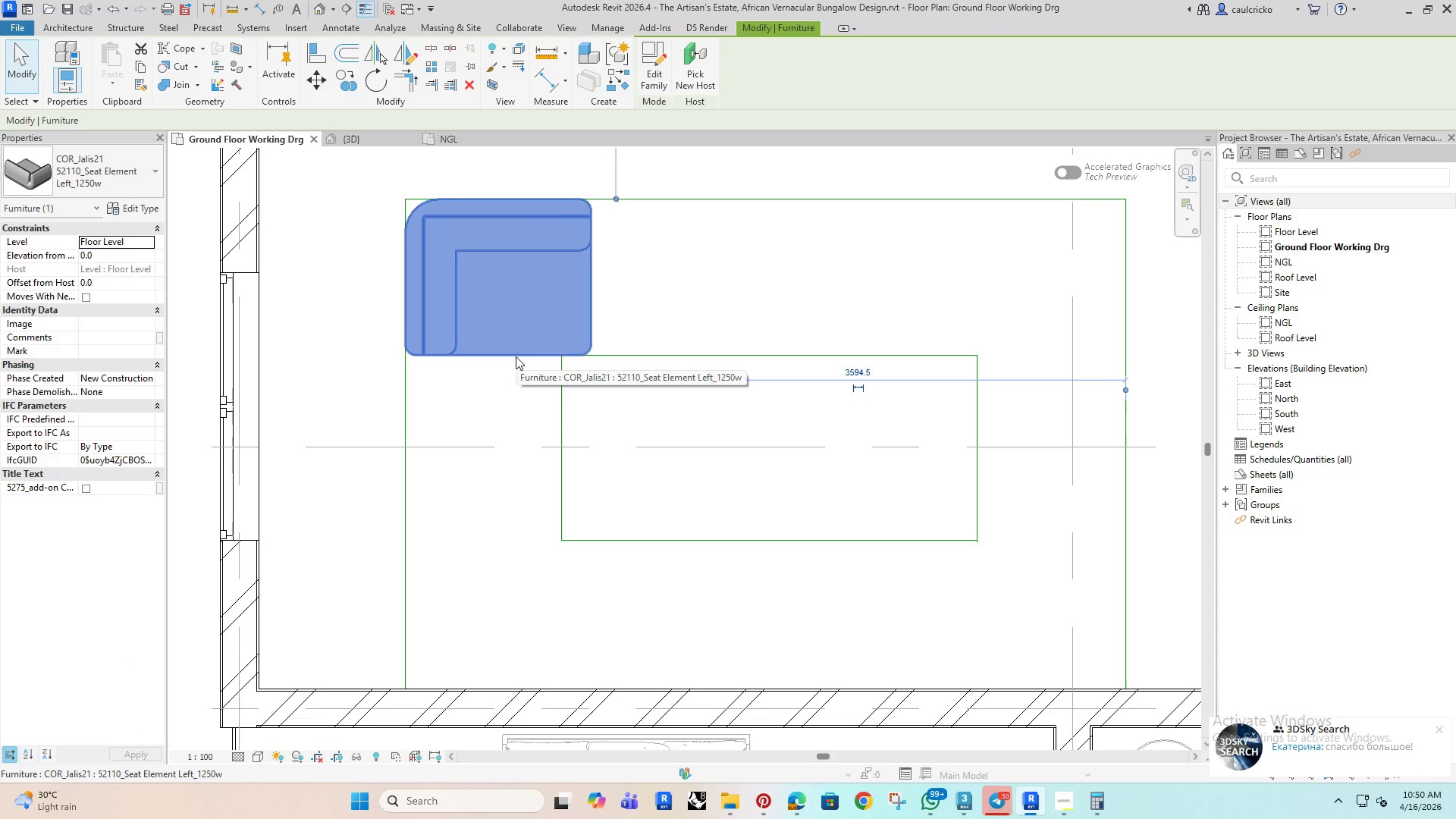 
type(dm)
 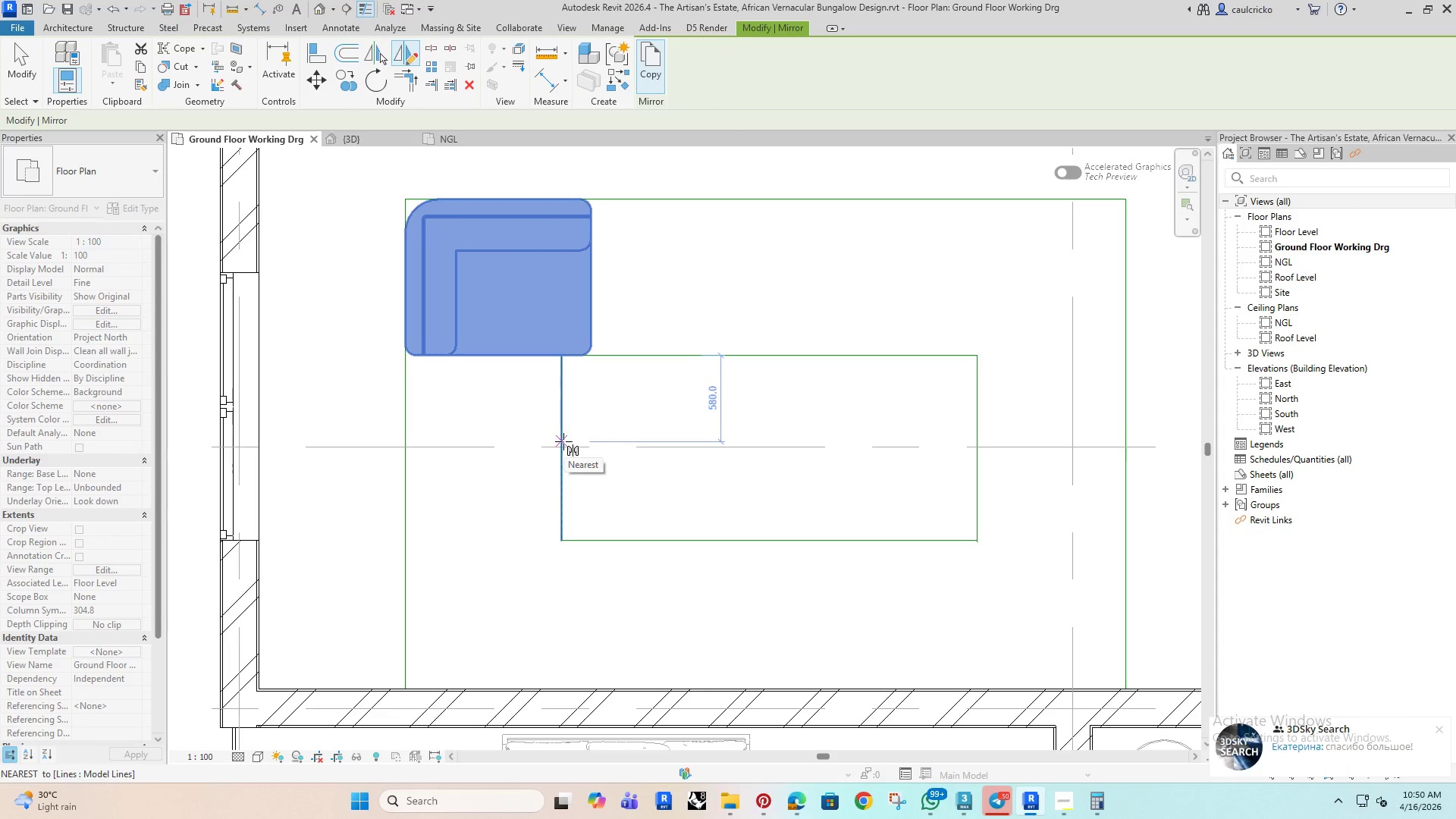 
scroll: coordinate [561, 442], scroll_direction: up, amount: 9.0
 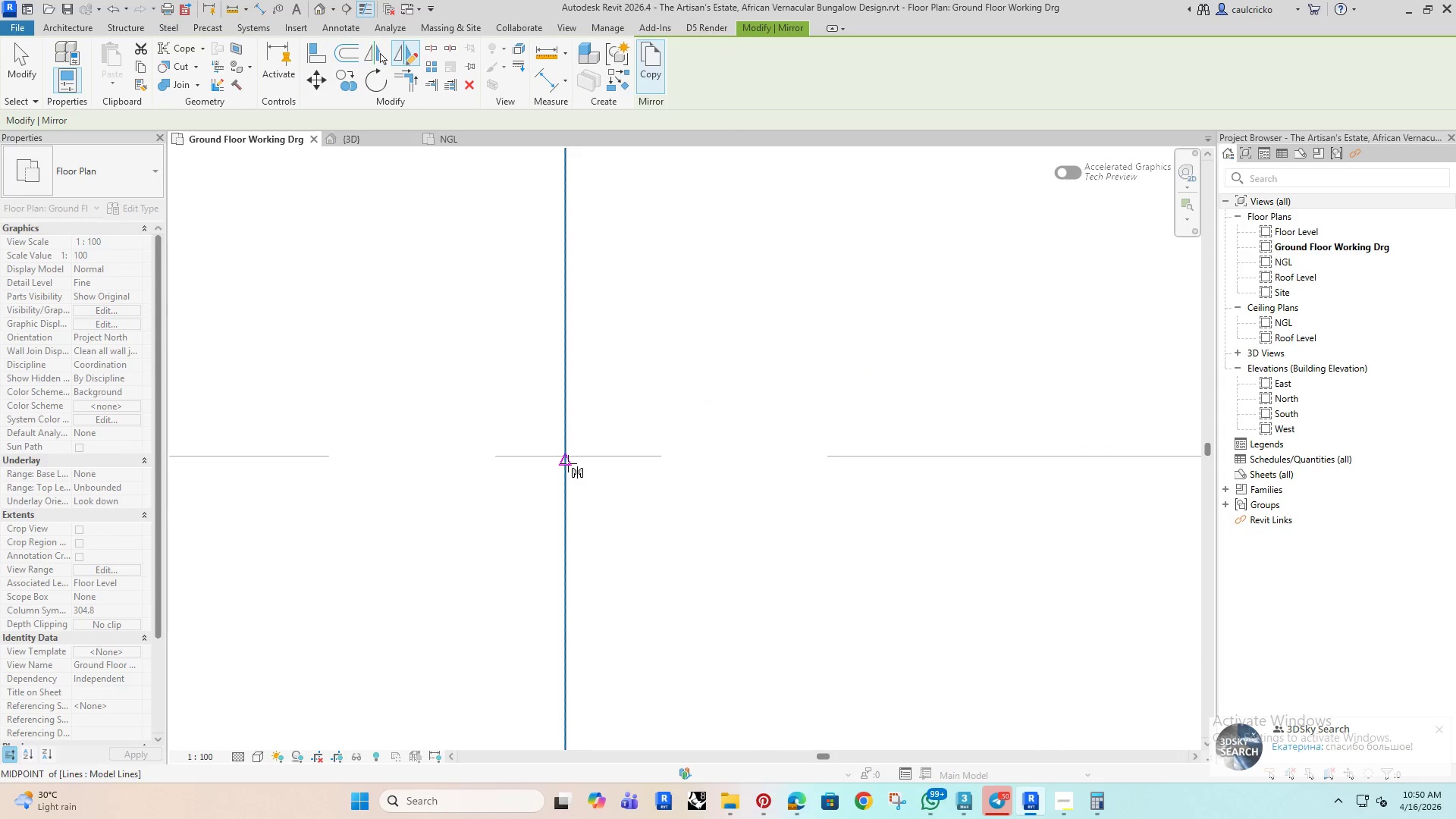 
left_click([567, 463])
 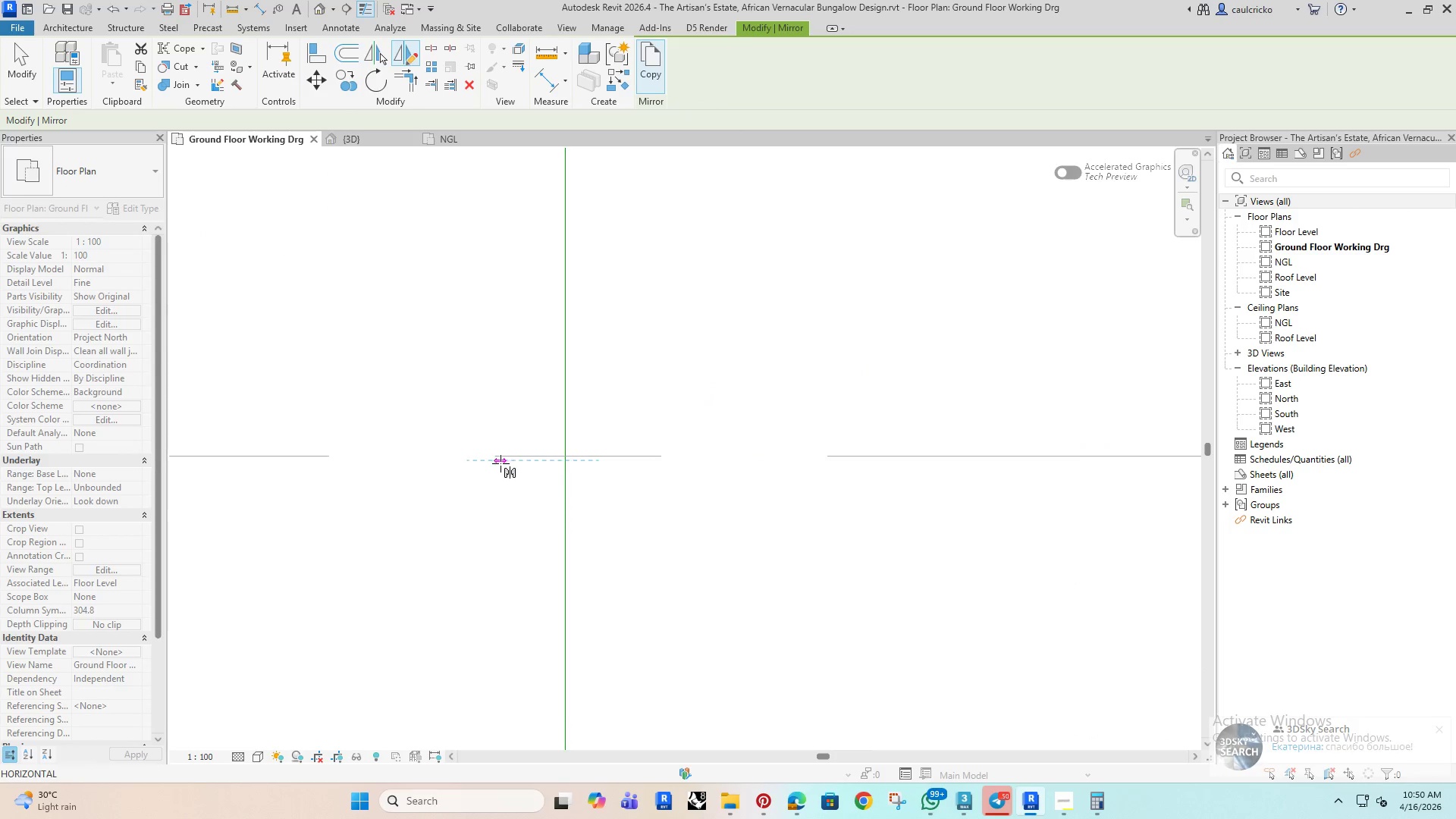 
left_click([500, 463])
 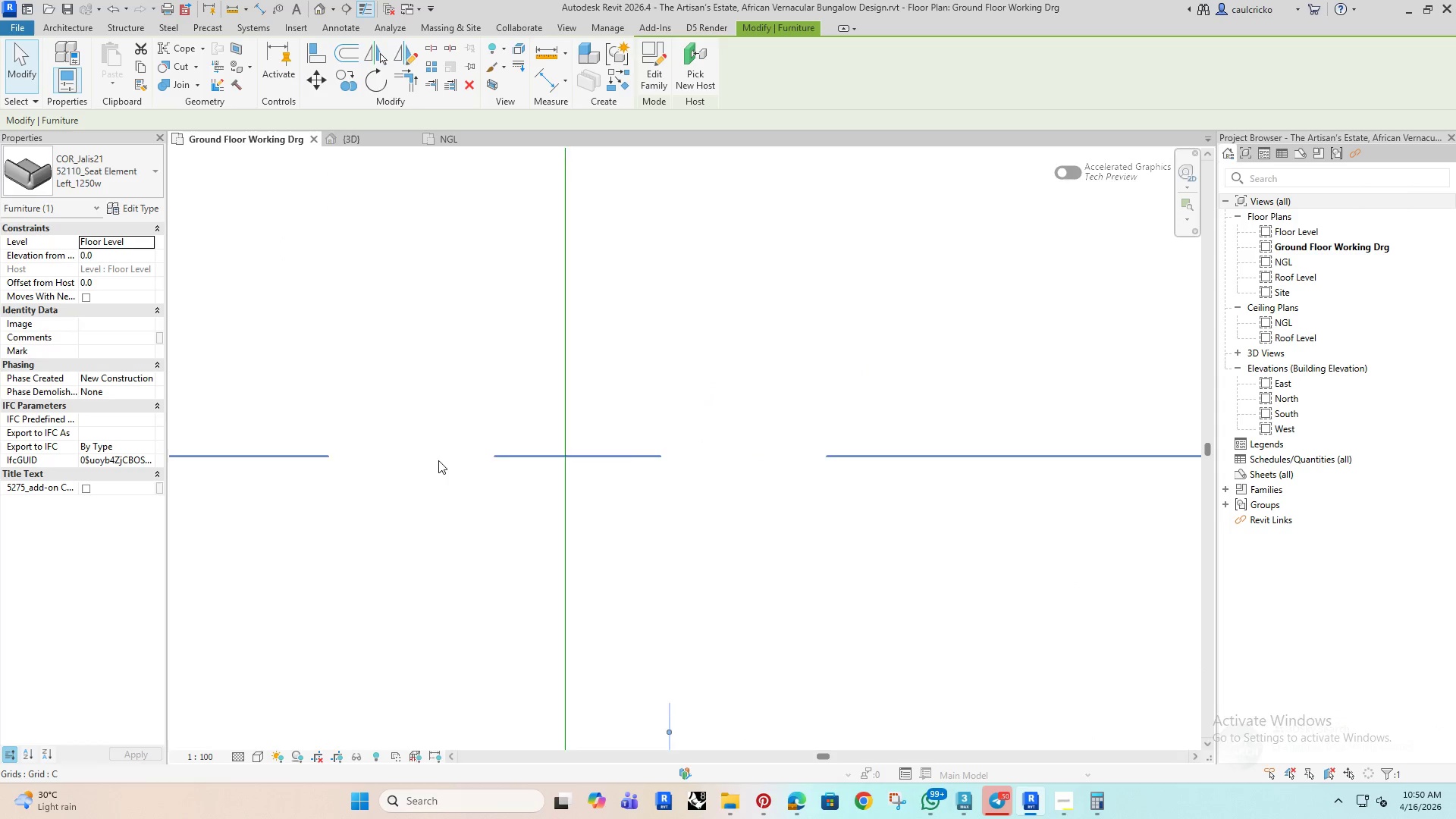 
scroll: coordinate [441, 464], scroll_direction: down, amount: 12.0
 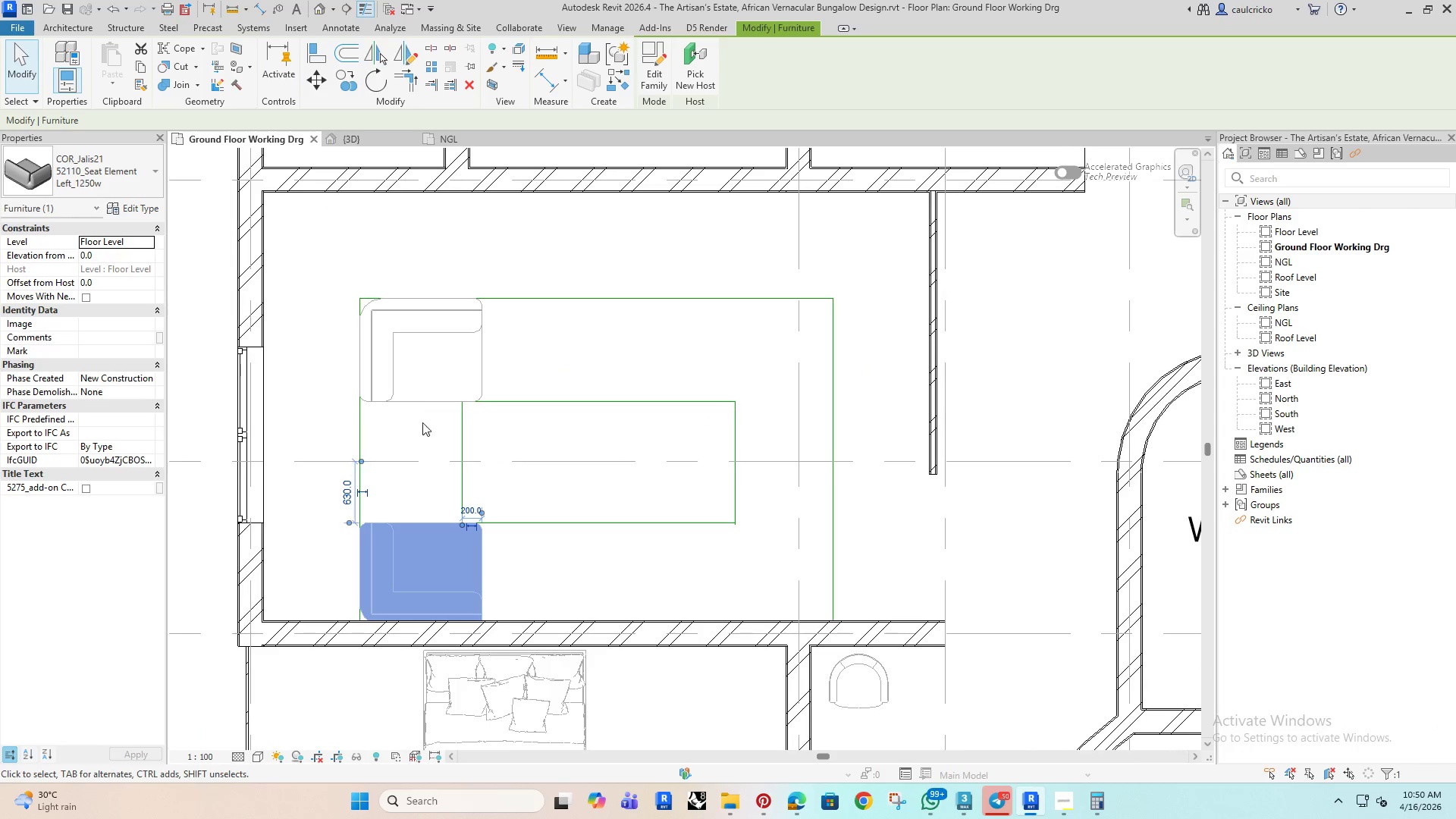 
left_click([424, 424])
 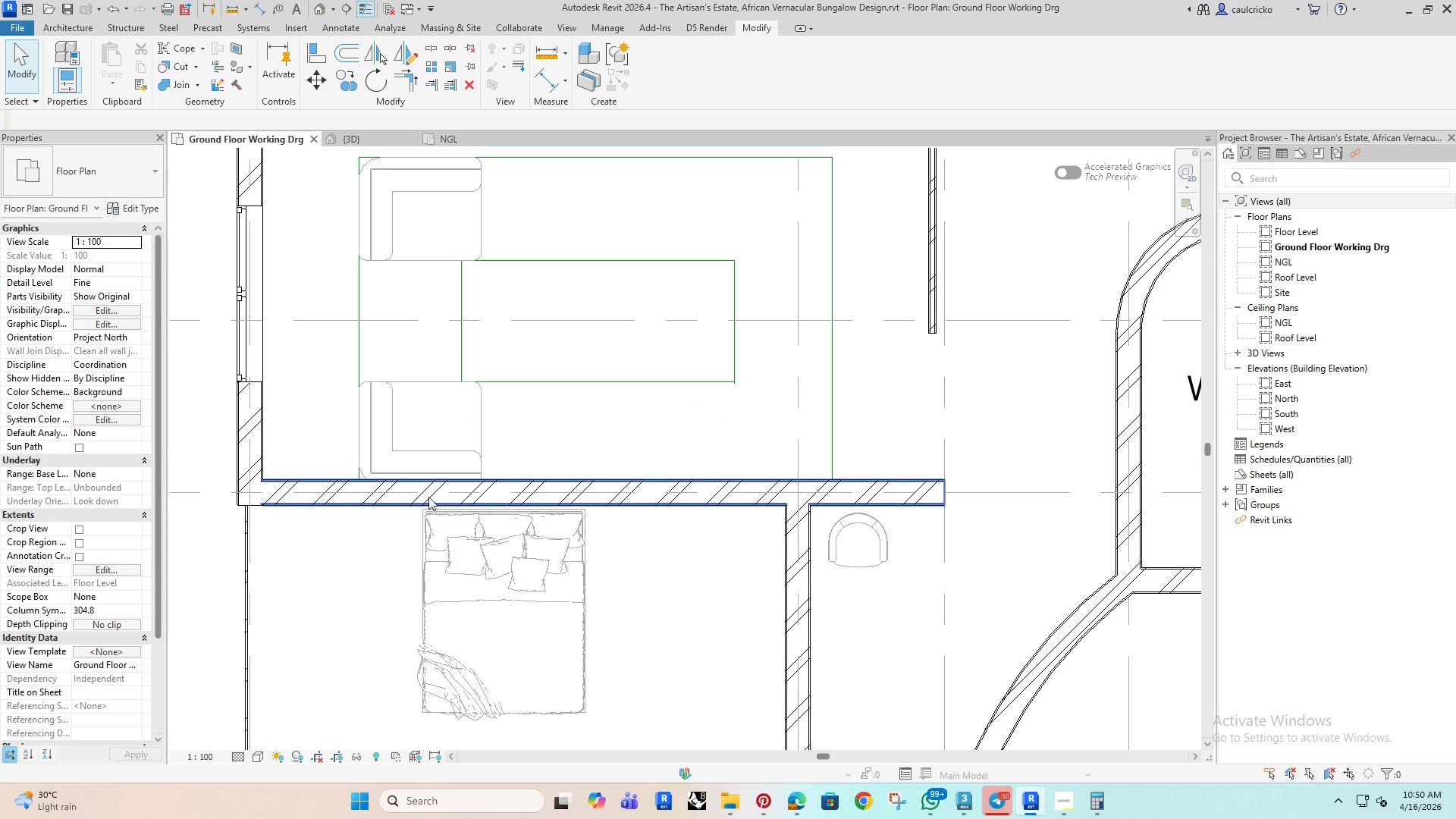 
scroll: coordinate [527, 492], scroll_direction: down, amount: 2.0
 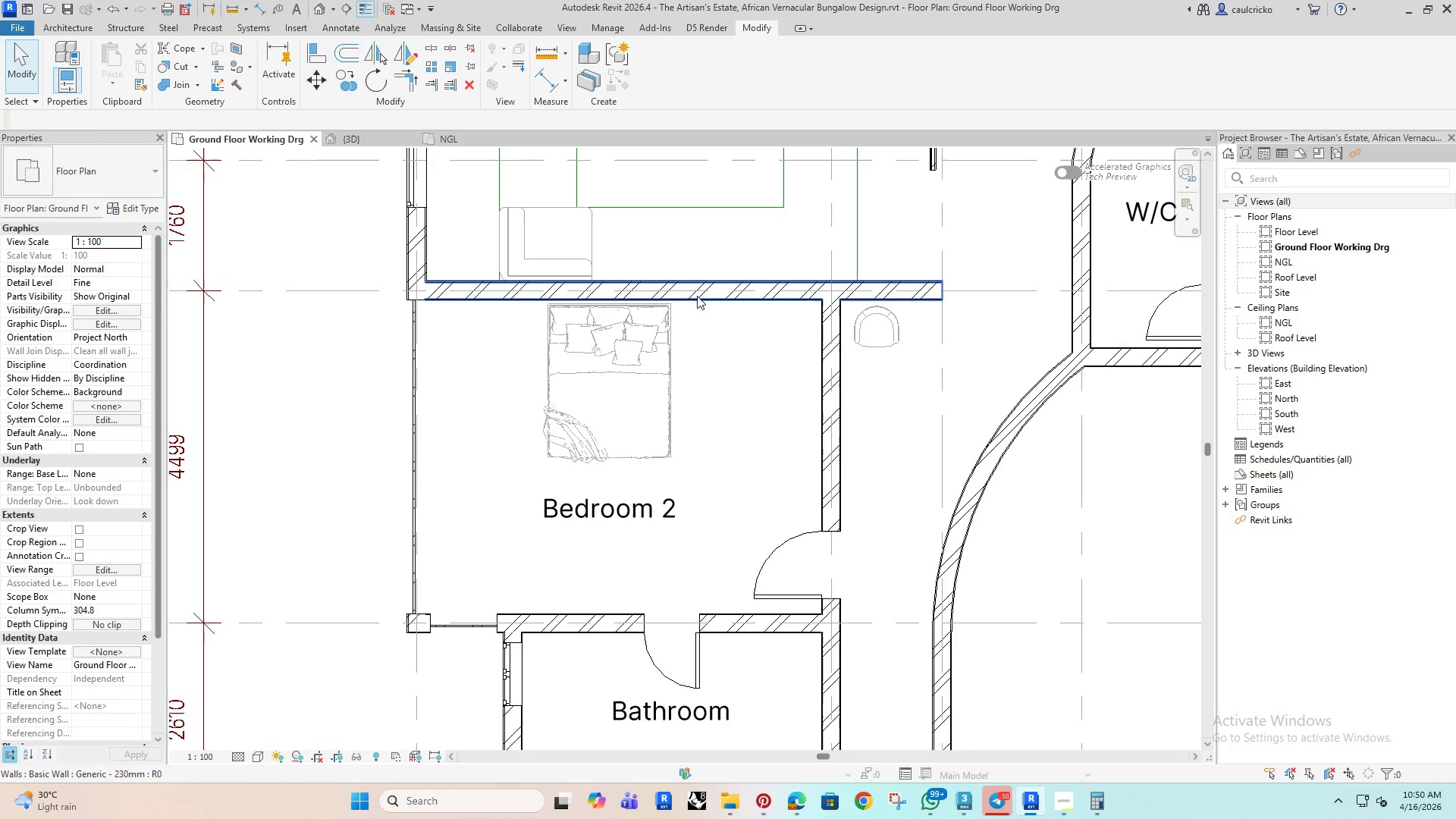 
left_click([697, 296])
 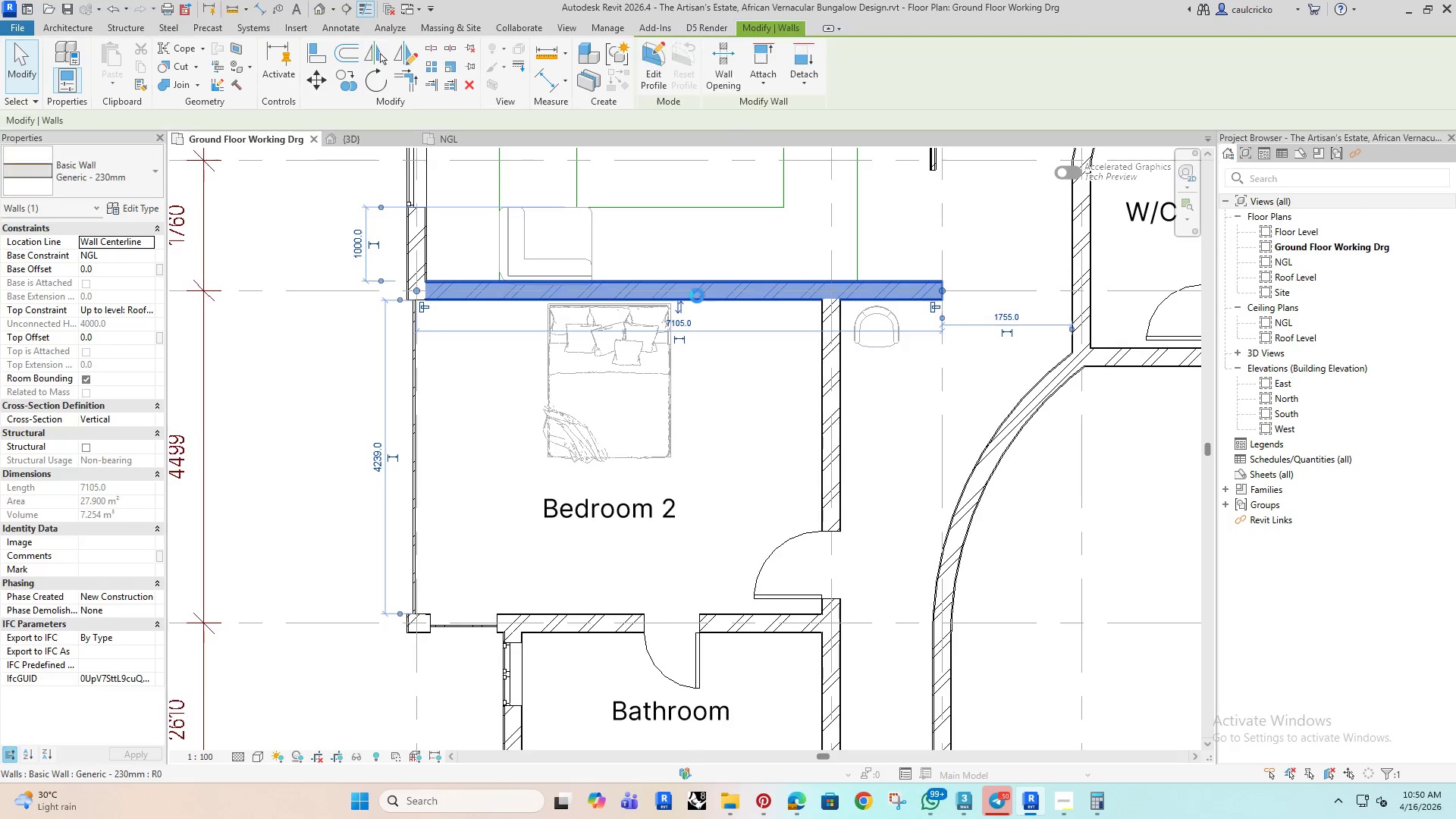 
key(ArrowDown)
 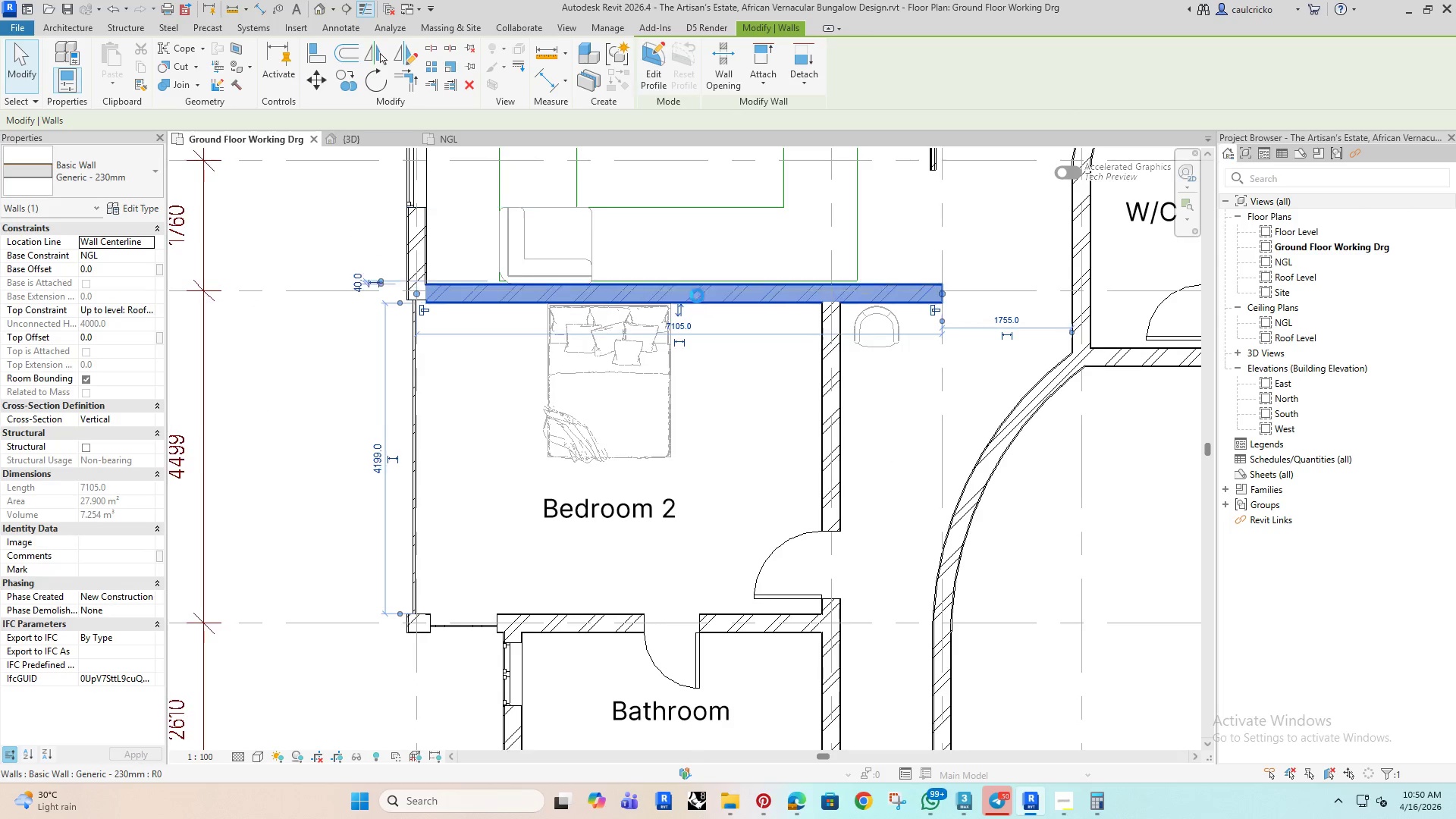 
key(ArrowDown)
 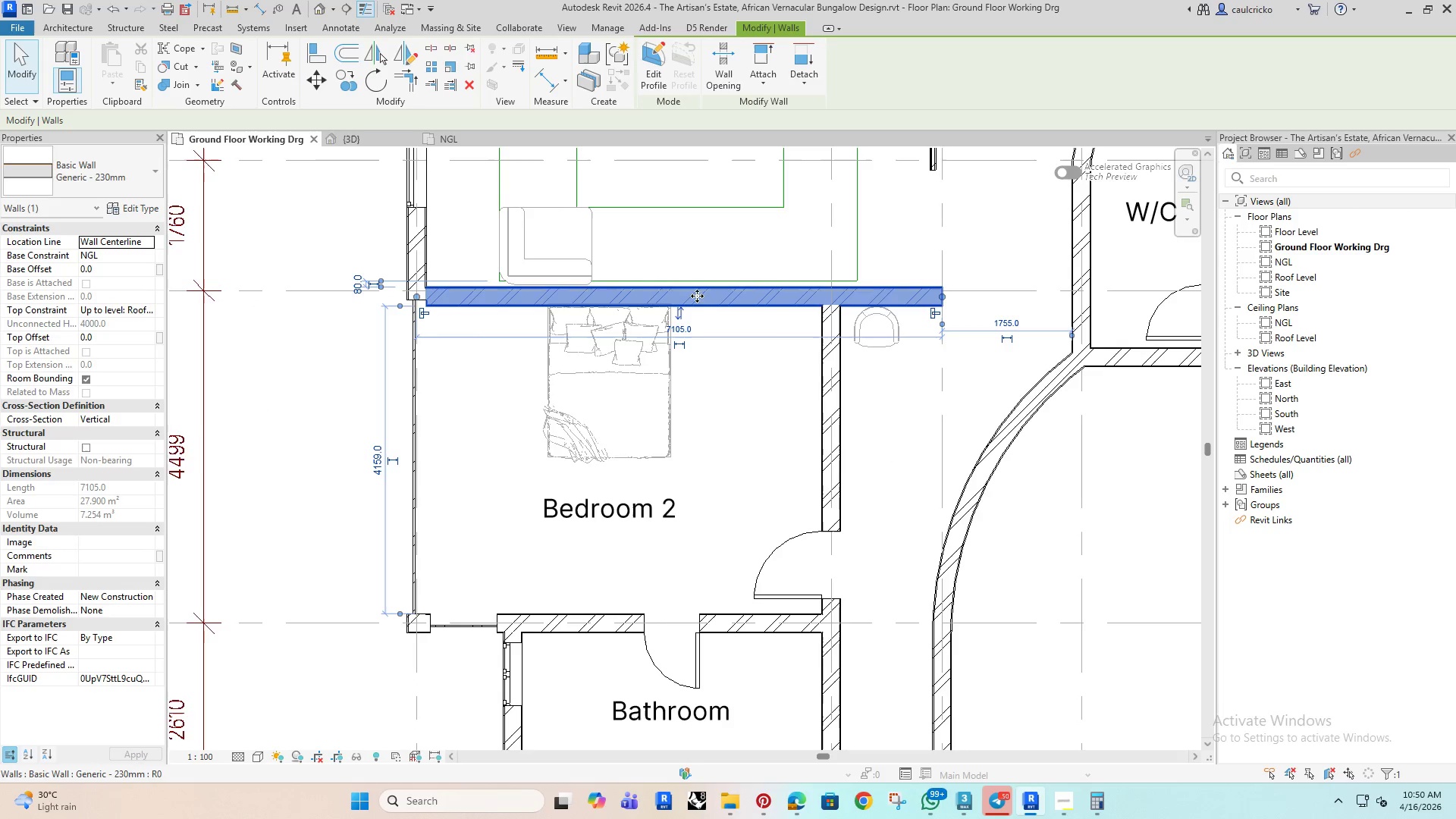 
key(ArrowDown)
 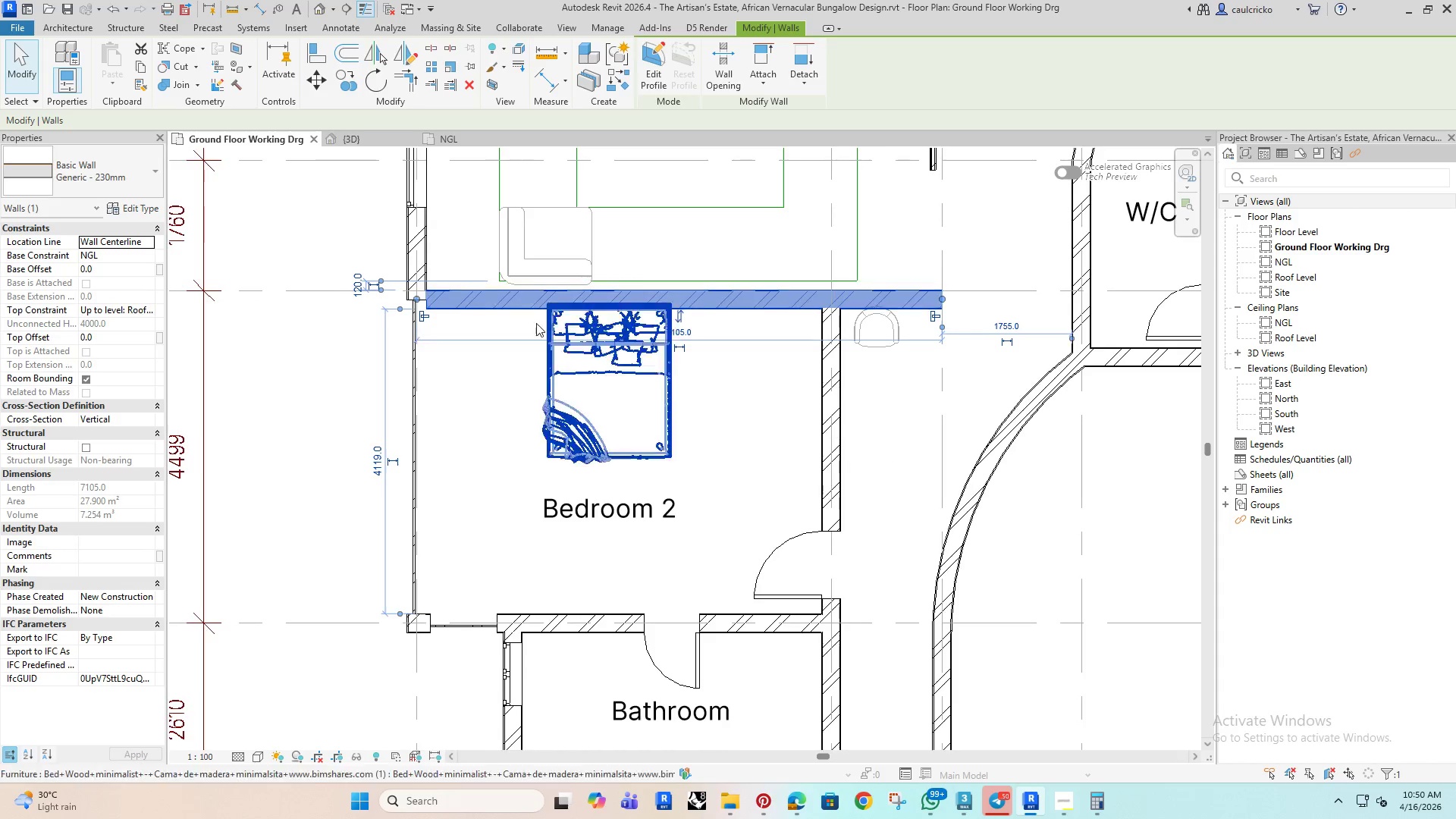 
scroll: coordinate [516, 316], scroll_direction: up, amount: 4.0
 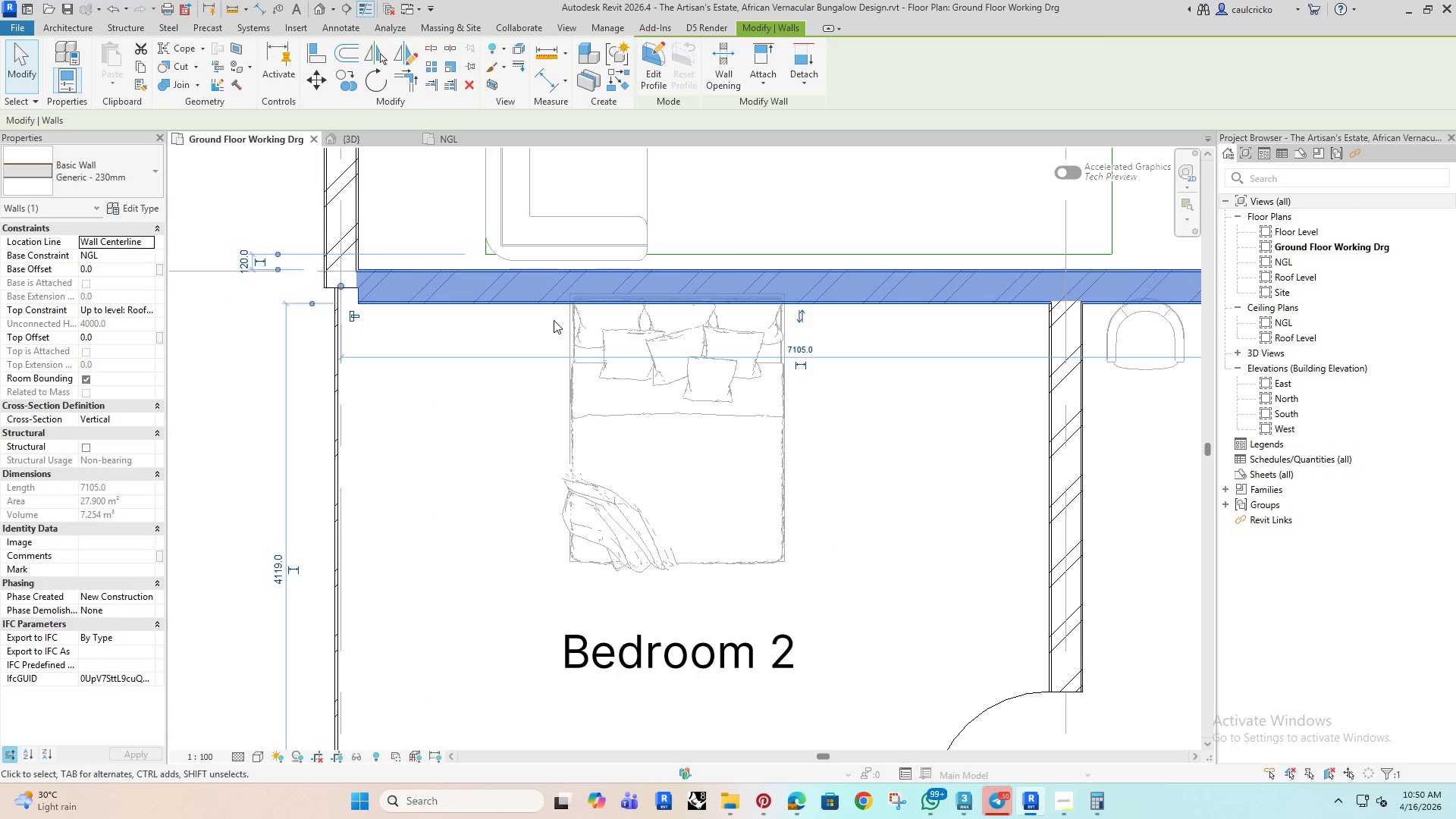 
type(al)
 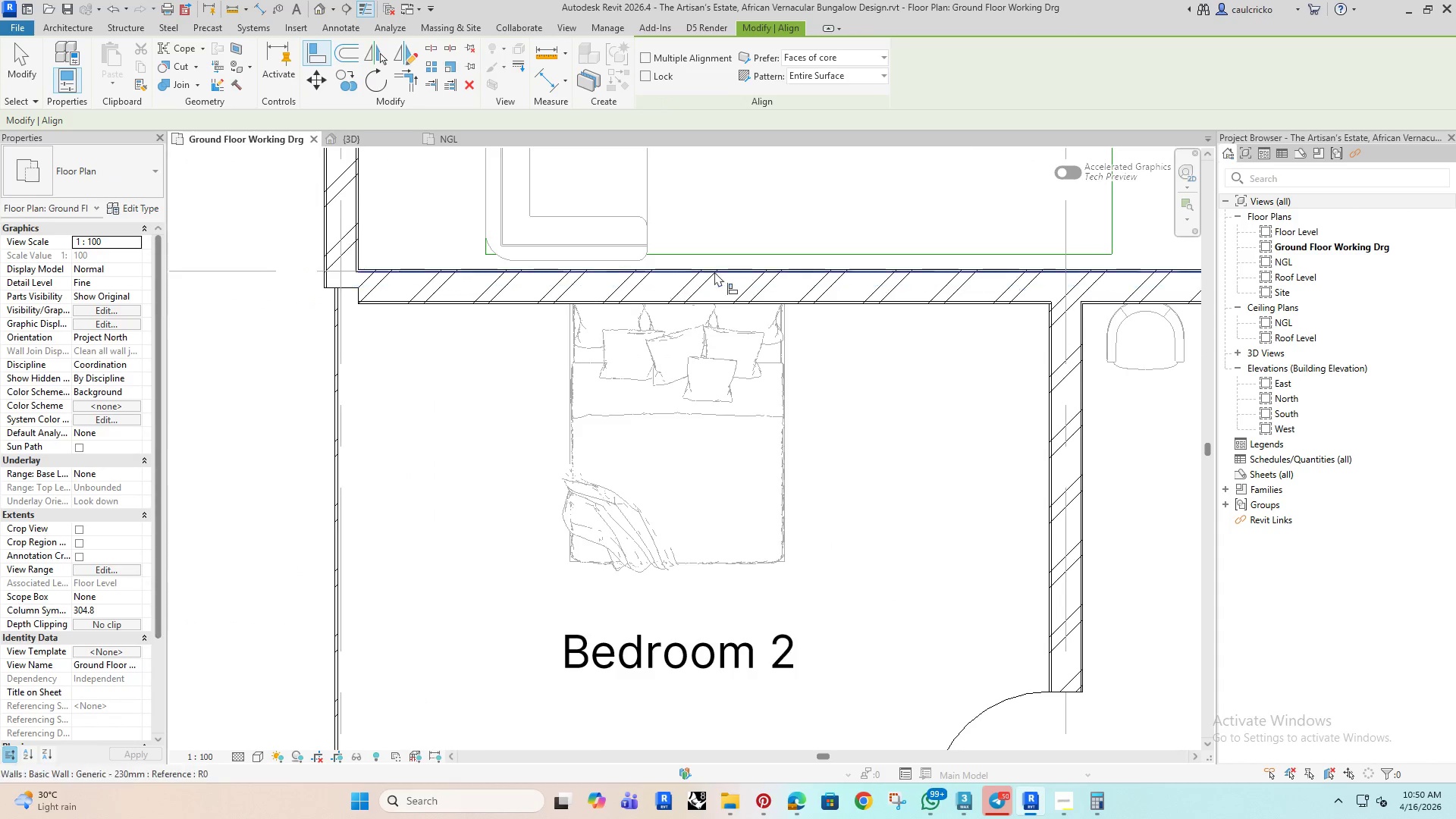 
scroll: coordinate [714, 270], scroll_direction: up, amount: 6.0
 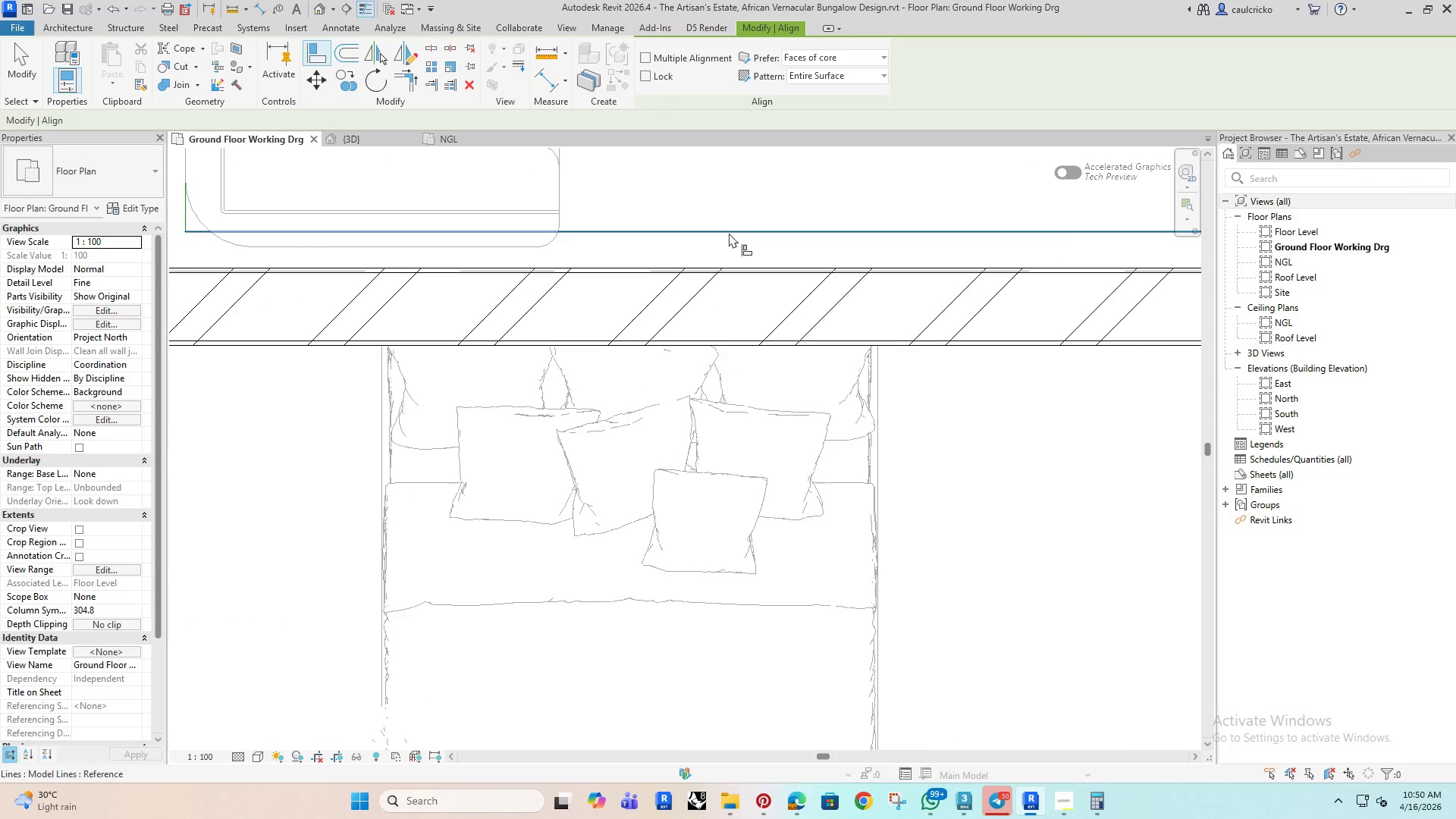 
left_click([729, 233])
 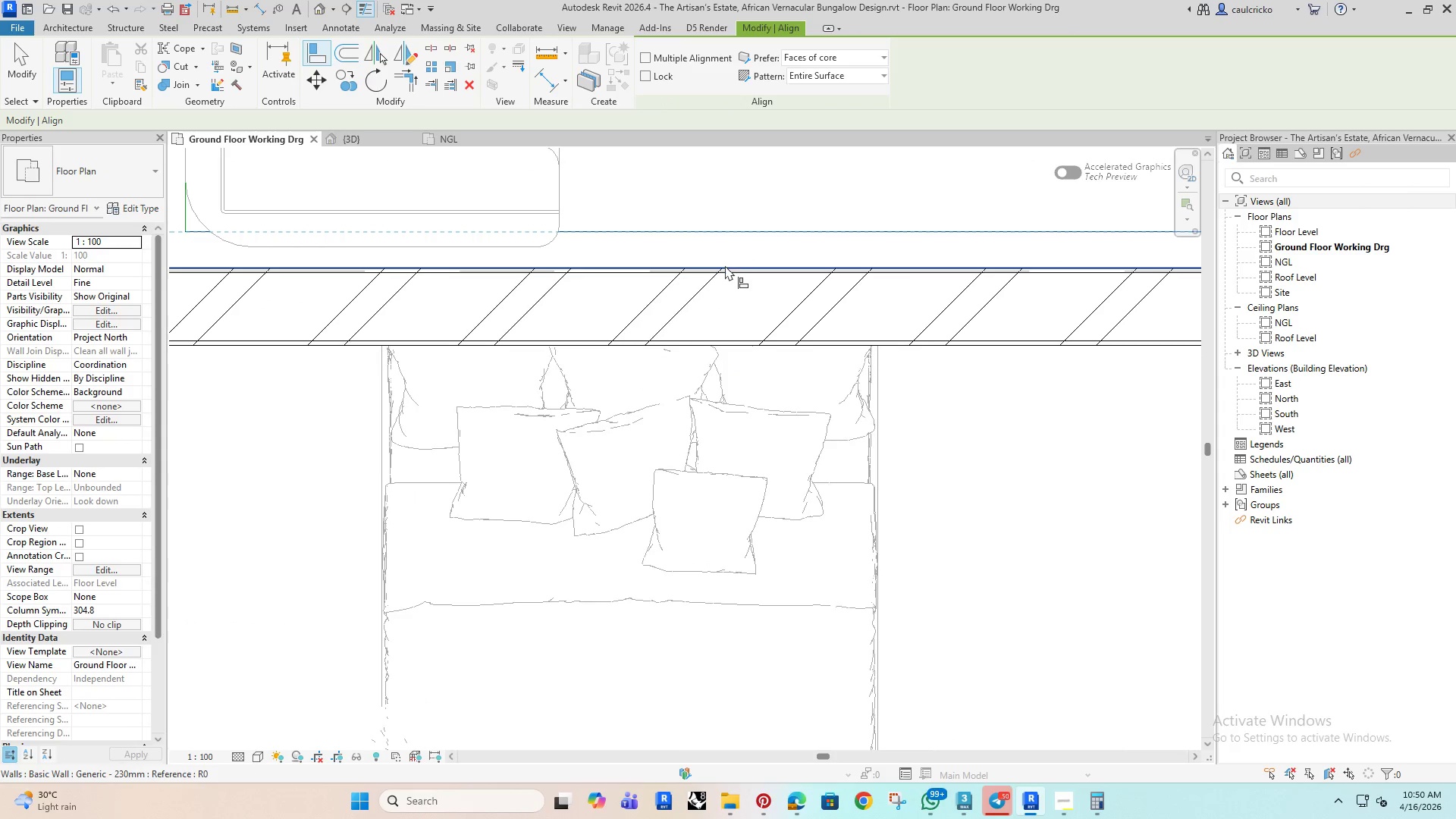 
left_click([725, 265])
 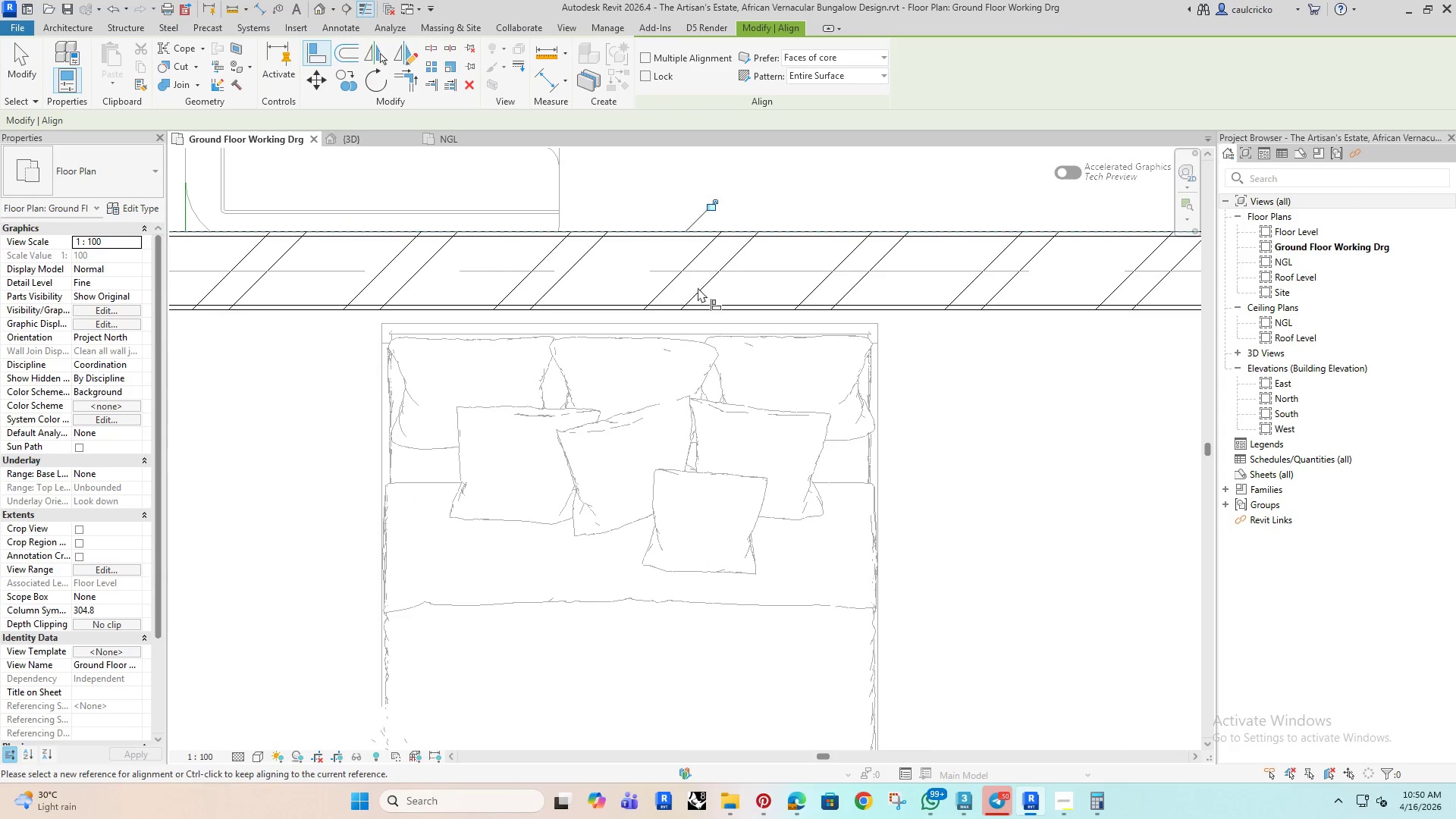 
scroll: coordinate [647, 334], scroll_direction: down, amount: 5.0
 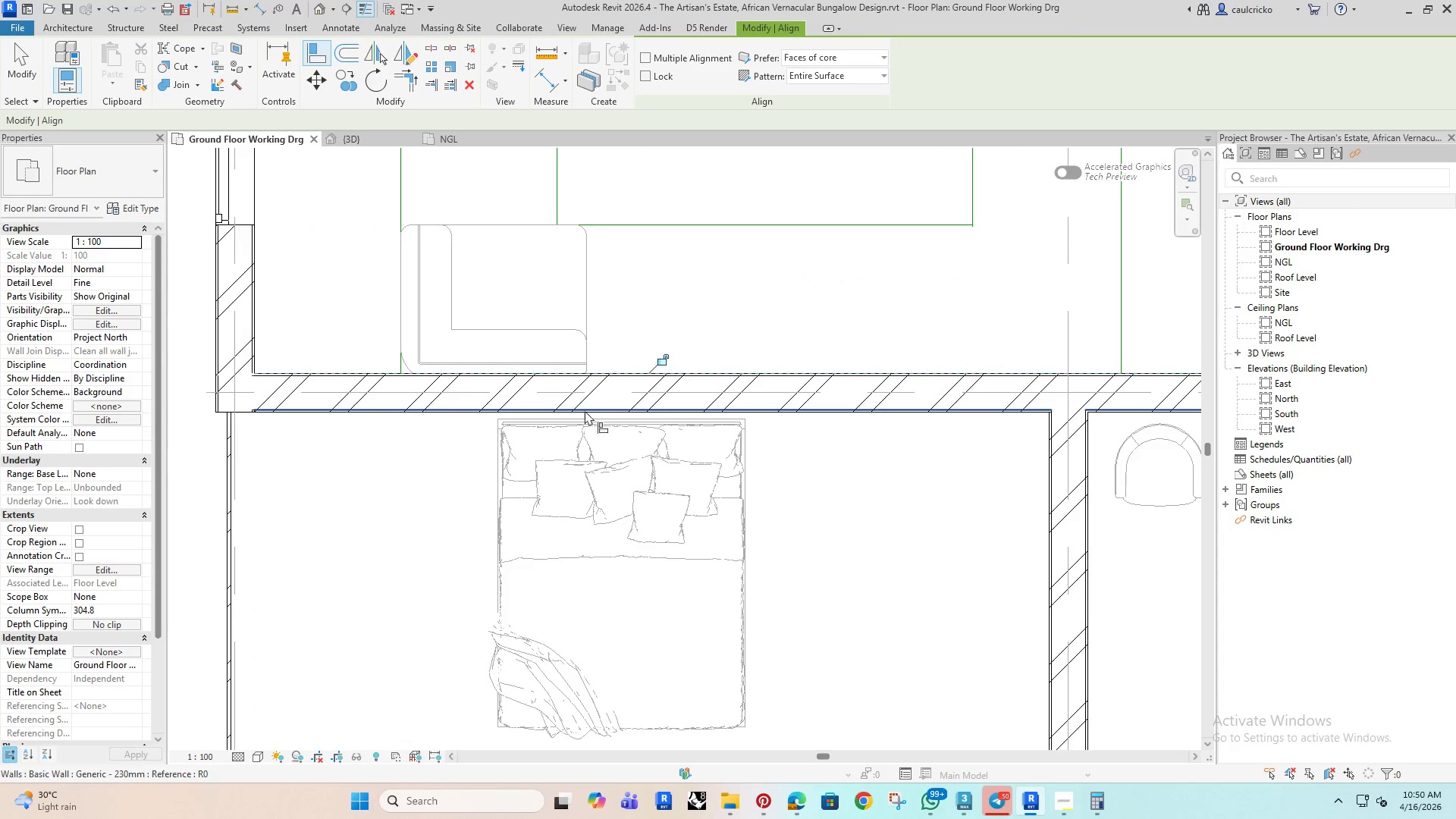 
key(Escape)
 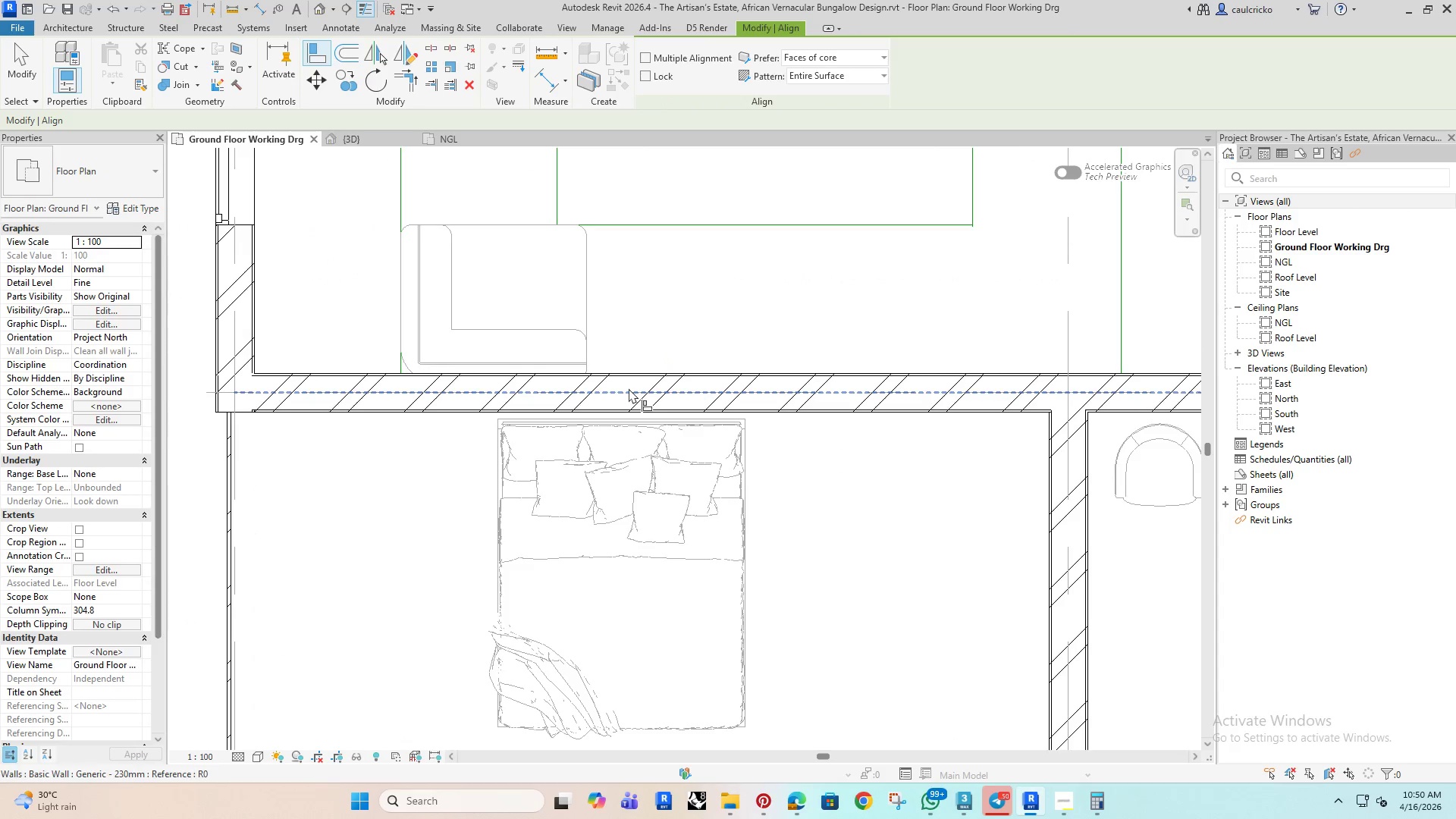 
key(Escape)
 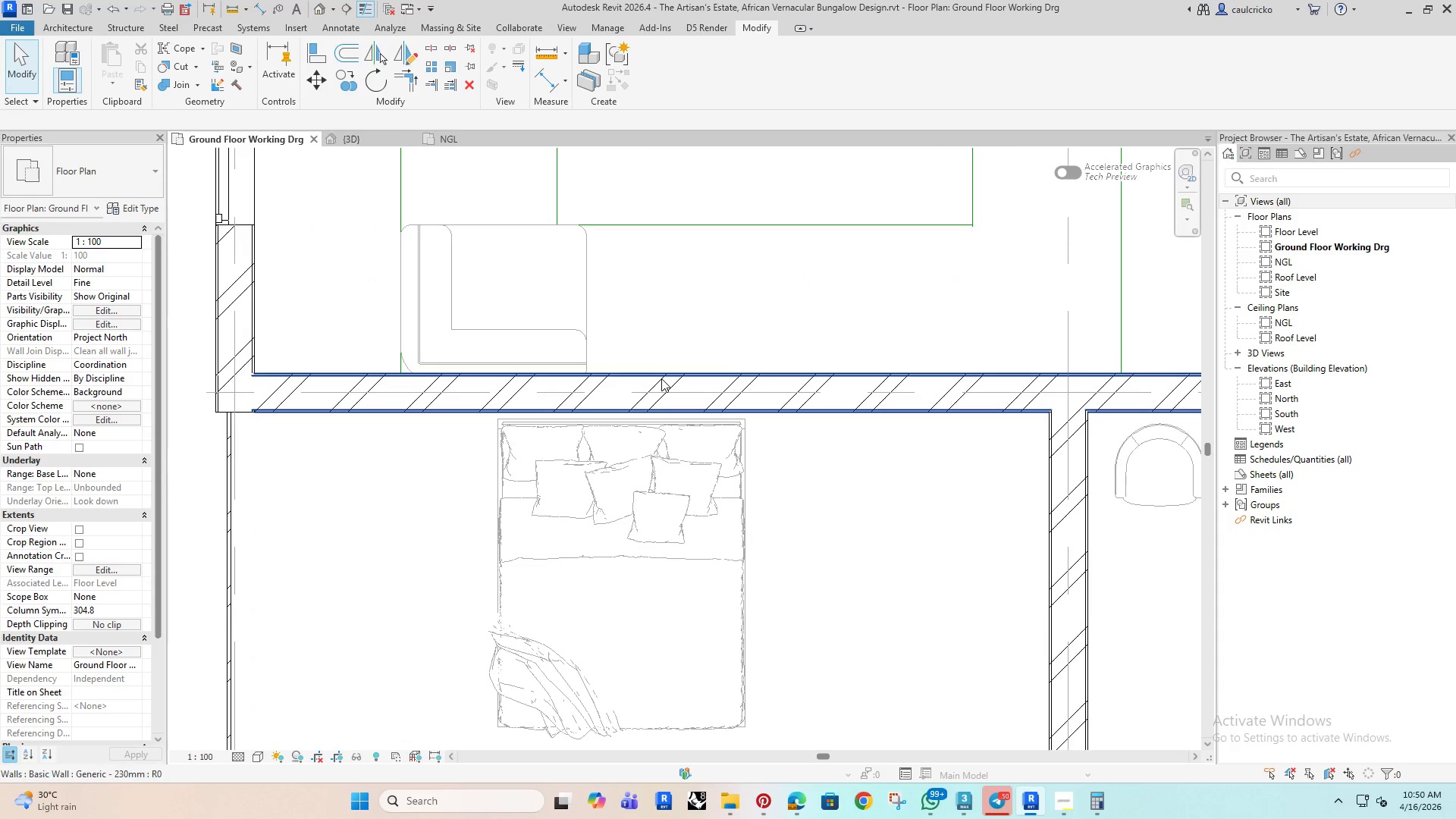 
left_click([663, 378])
 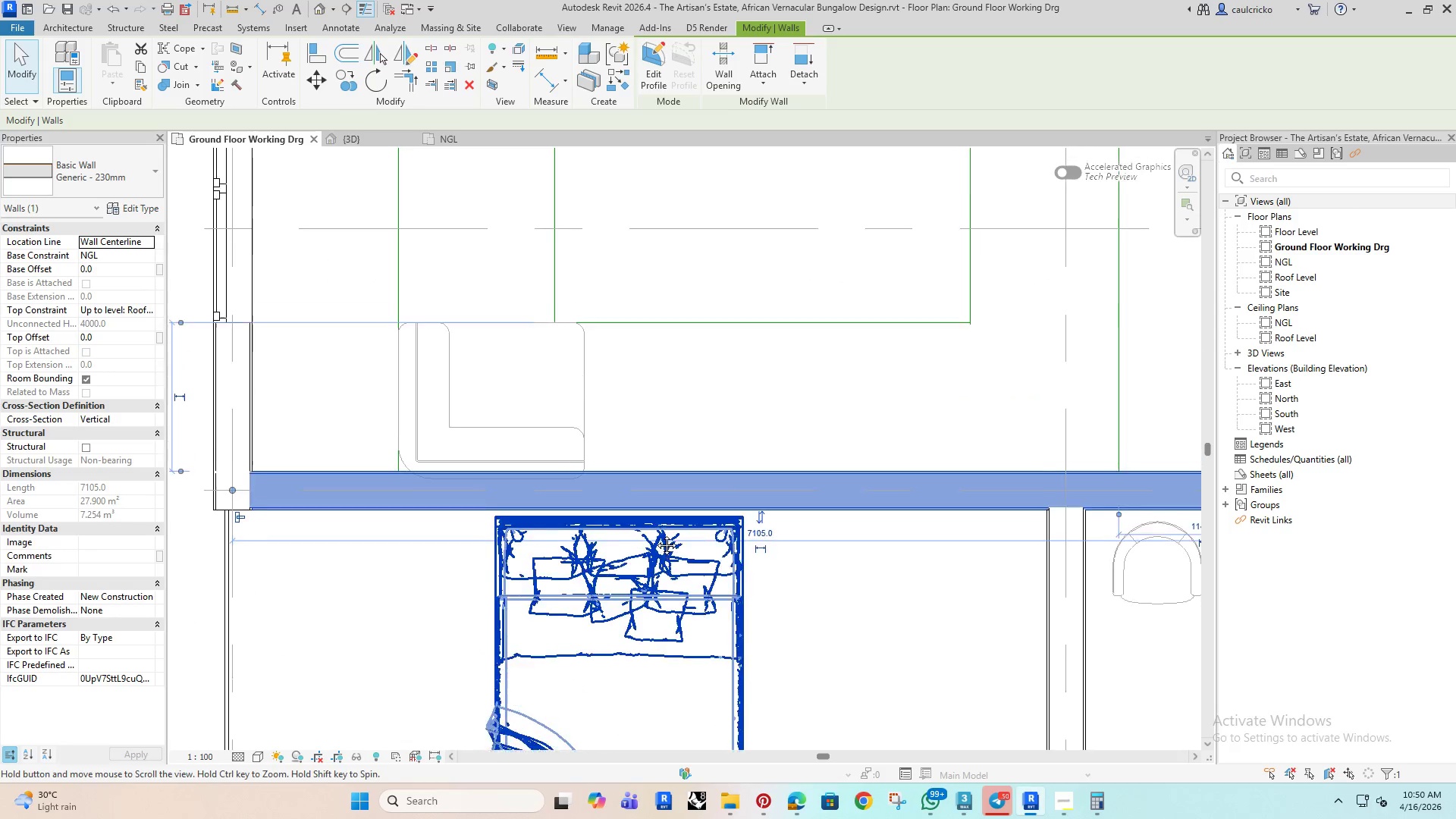 
key(ArrowDown)
 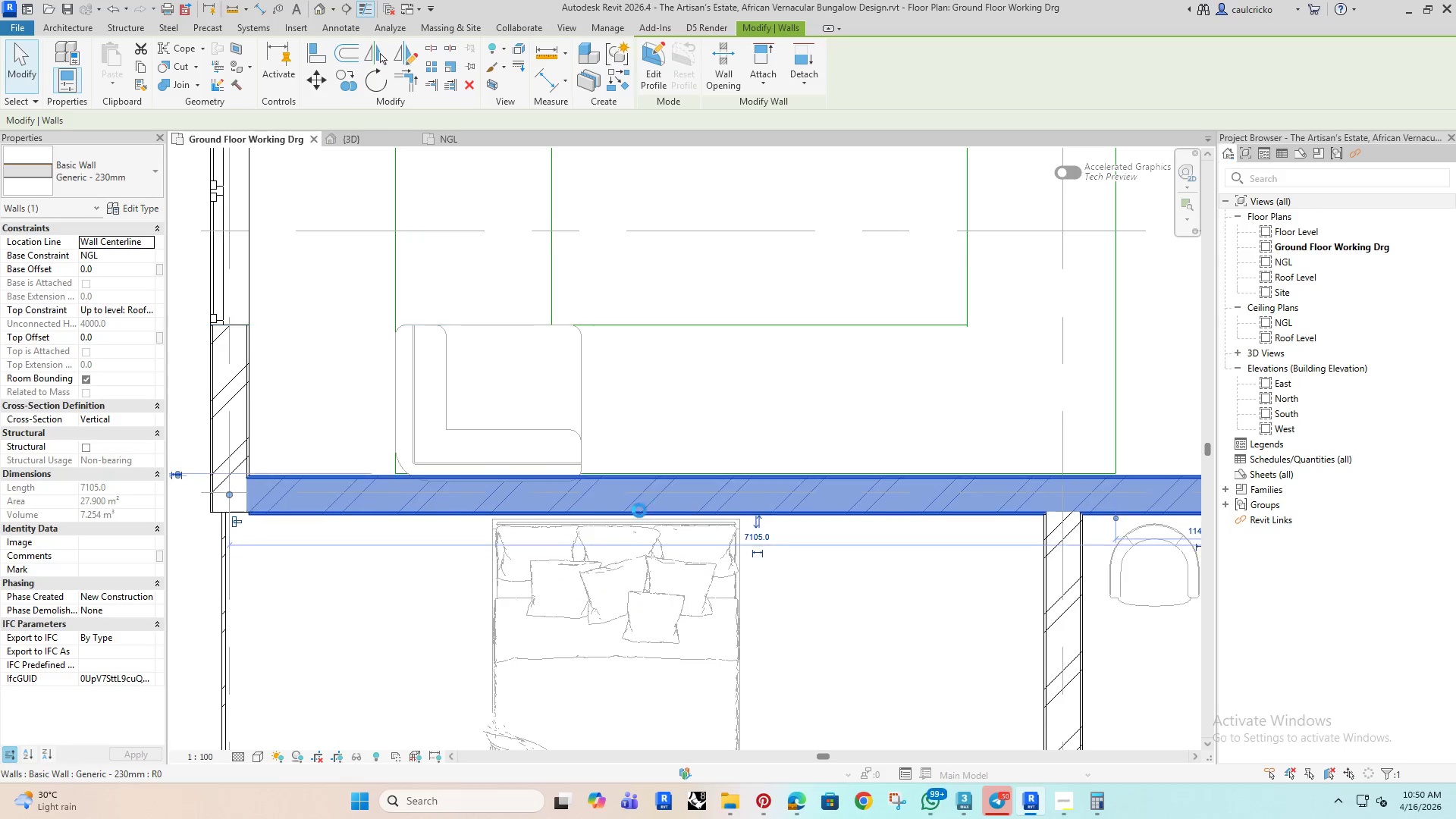 
key(ArrowDown)
 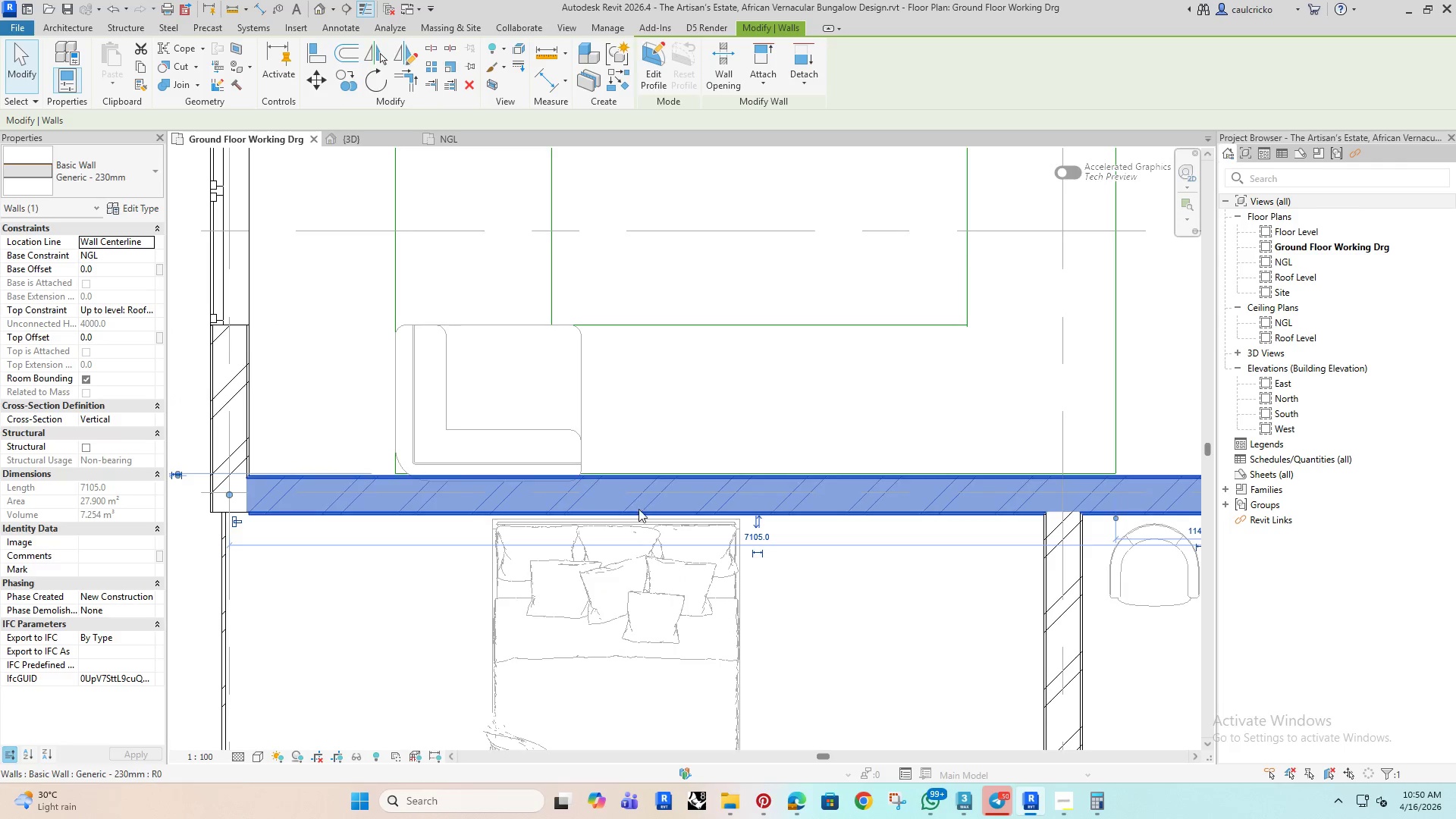 
key(ArrowDown)
 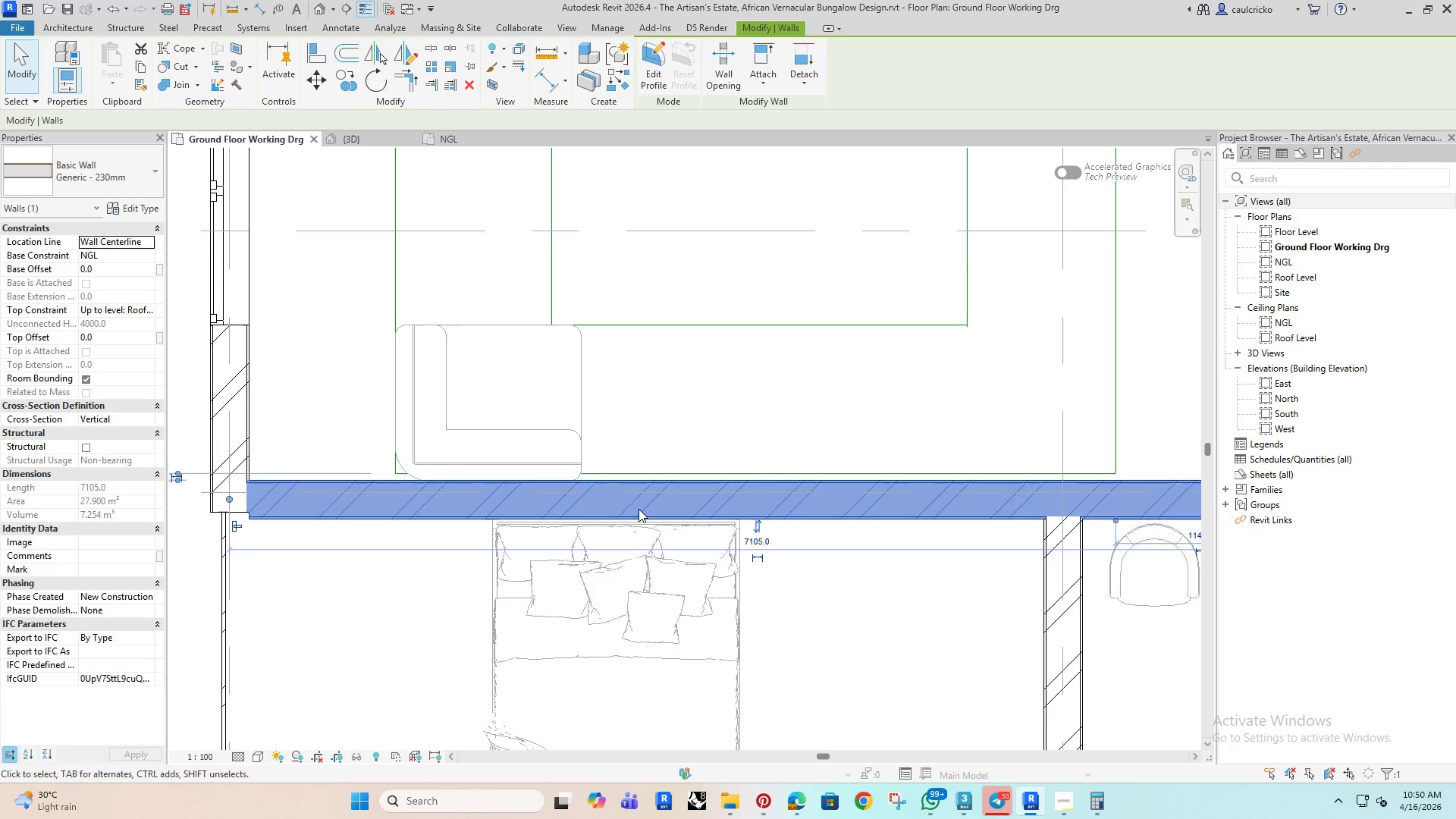 
key(ArrowDown)
 